 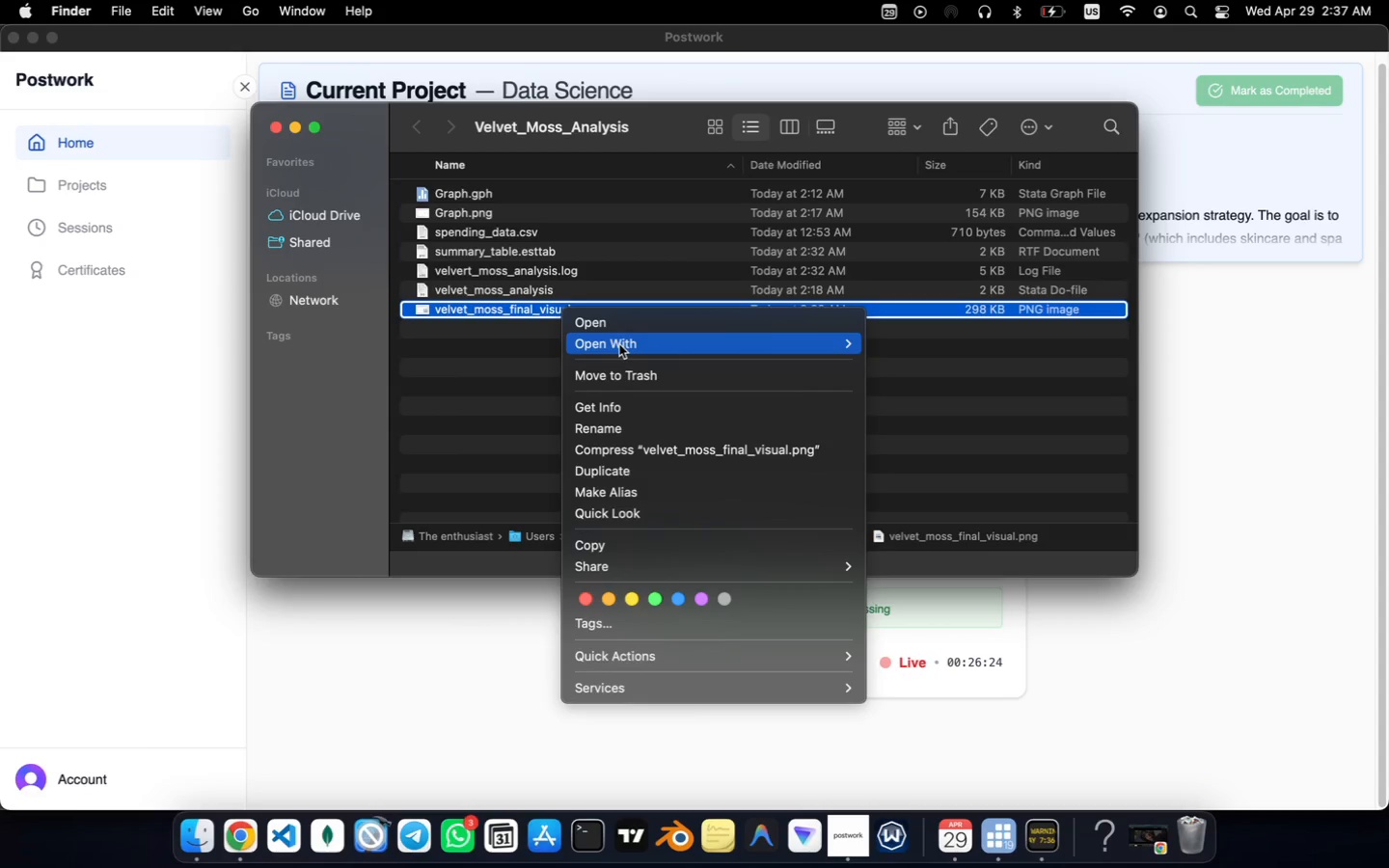 
left_click([983, 352])
 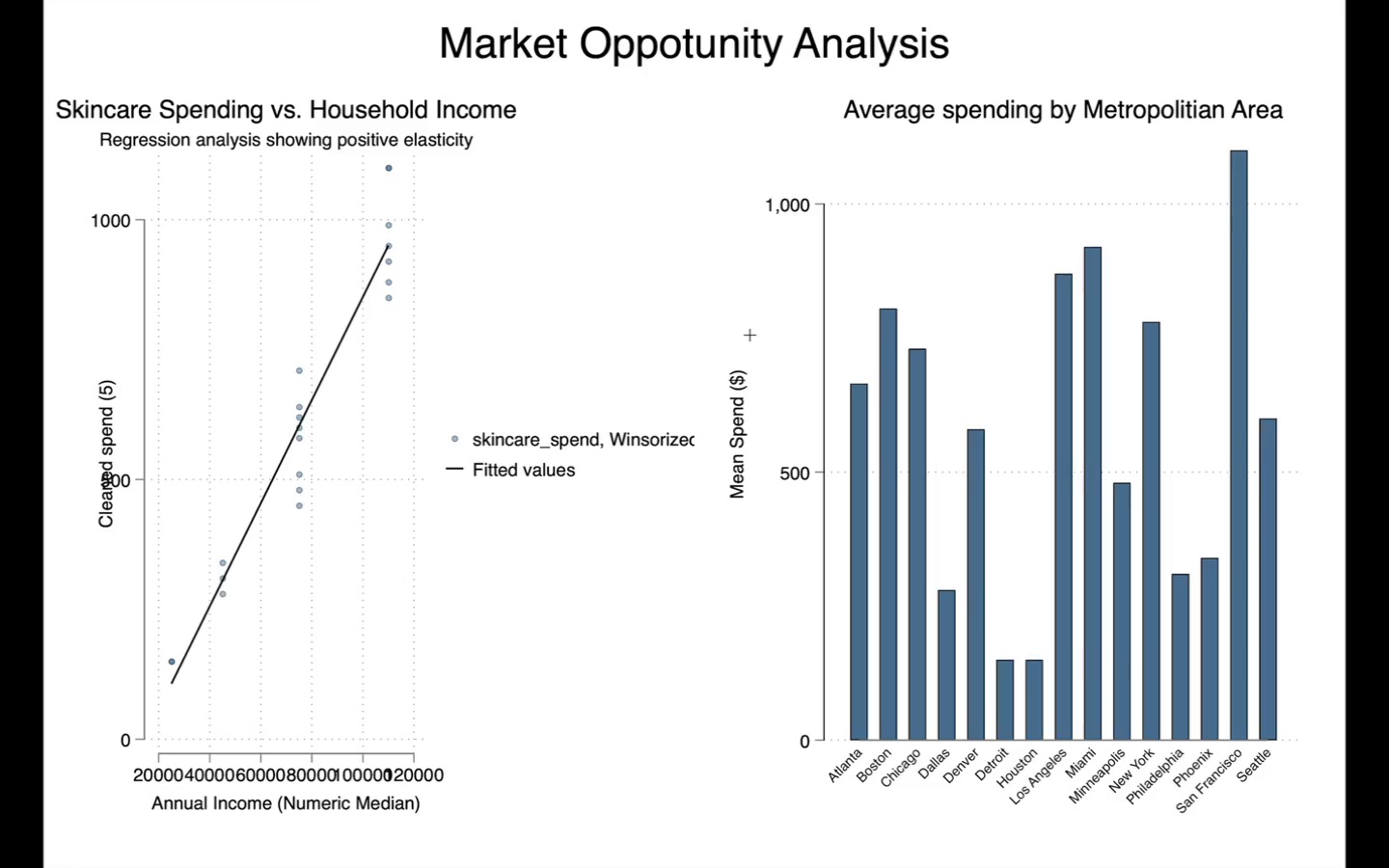 
wait(72.37)
 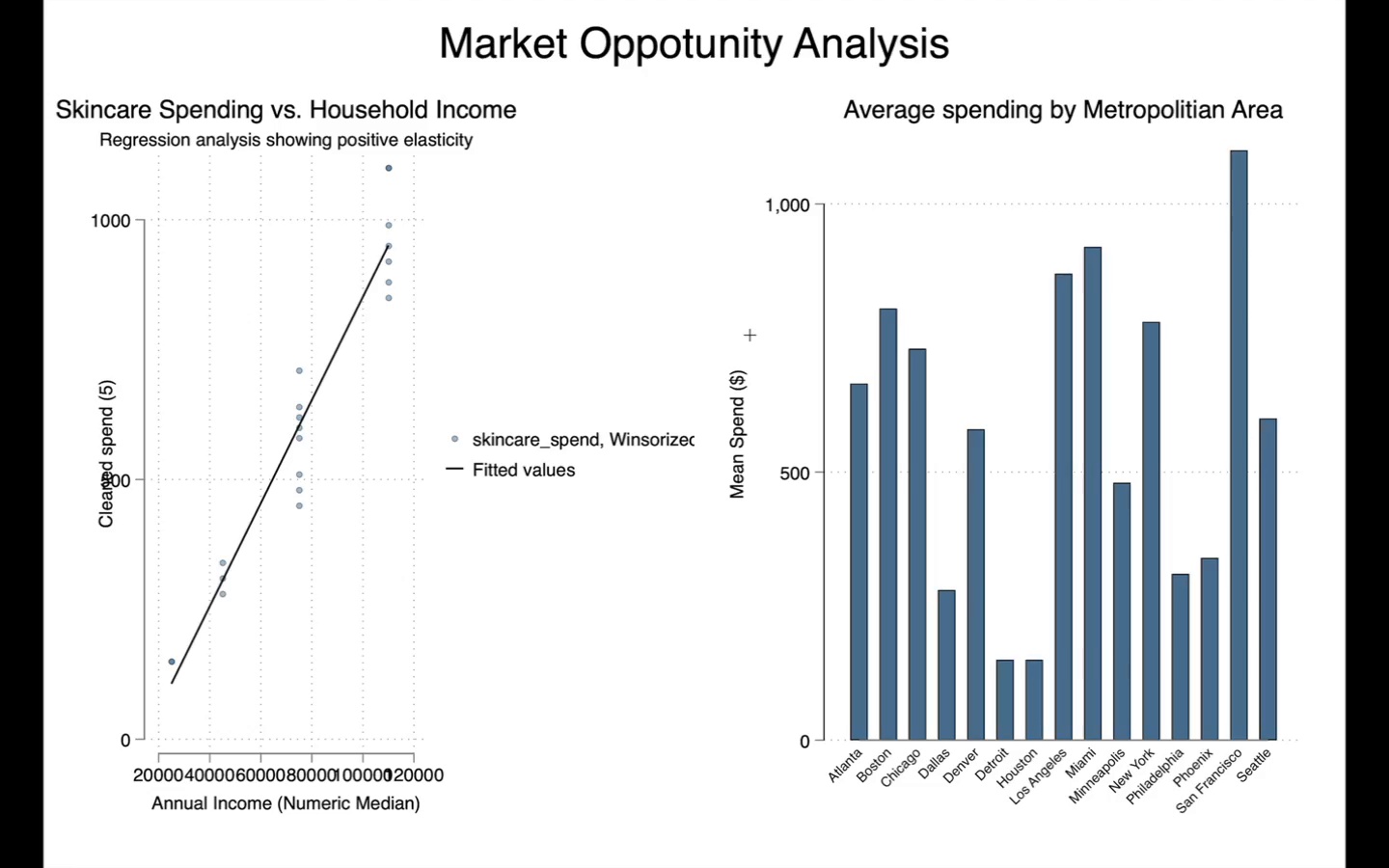 
key(Escape)
 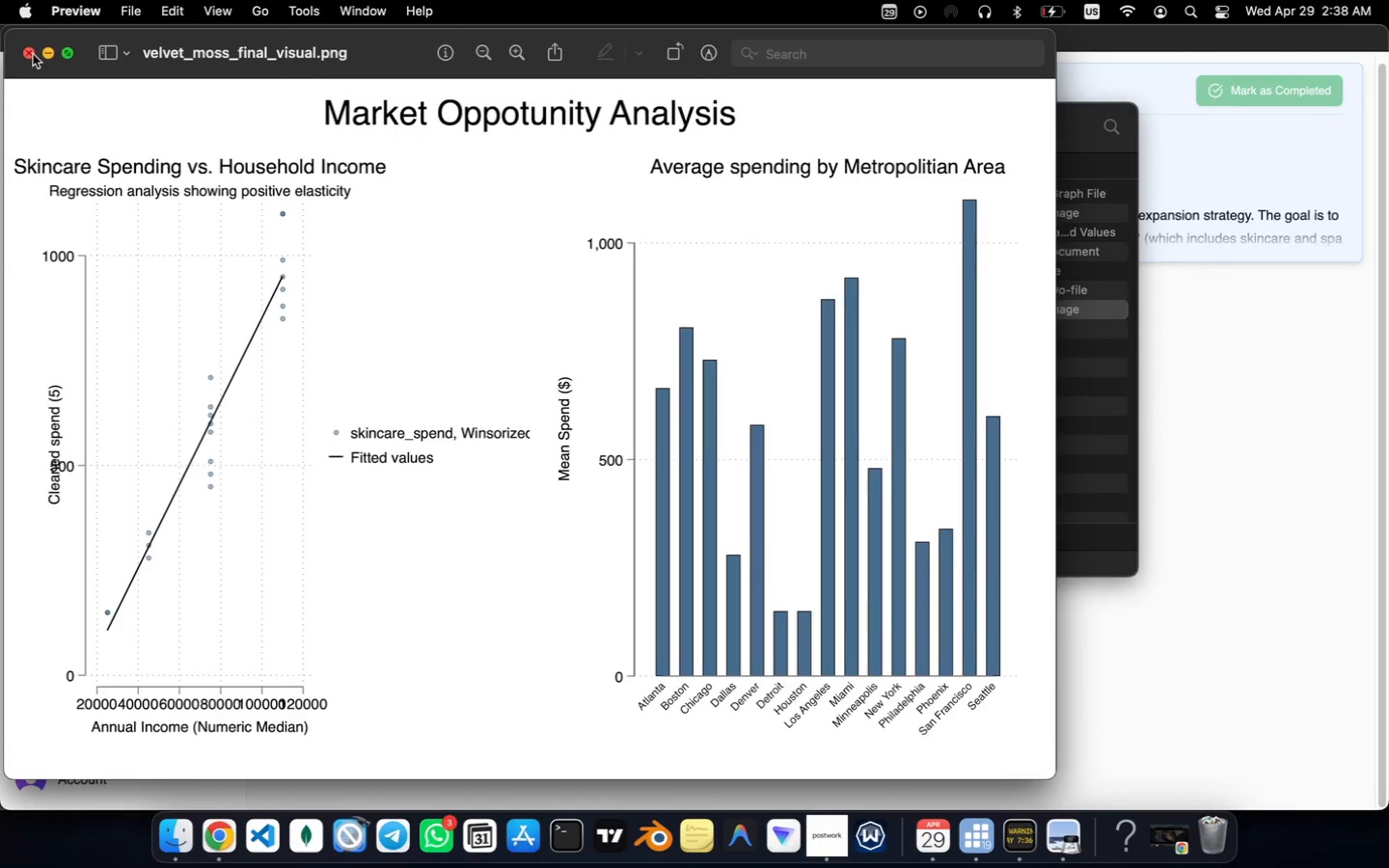 
left_click([32, 55])
 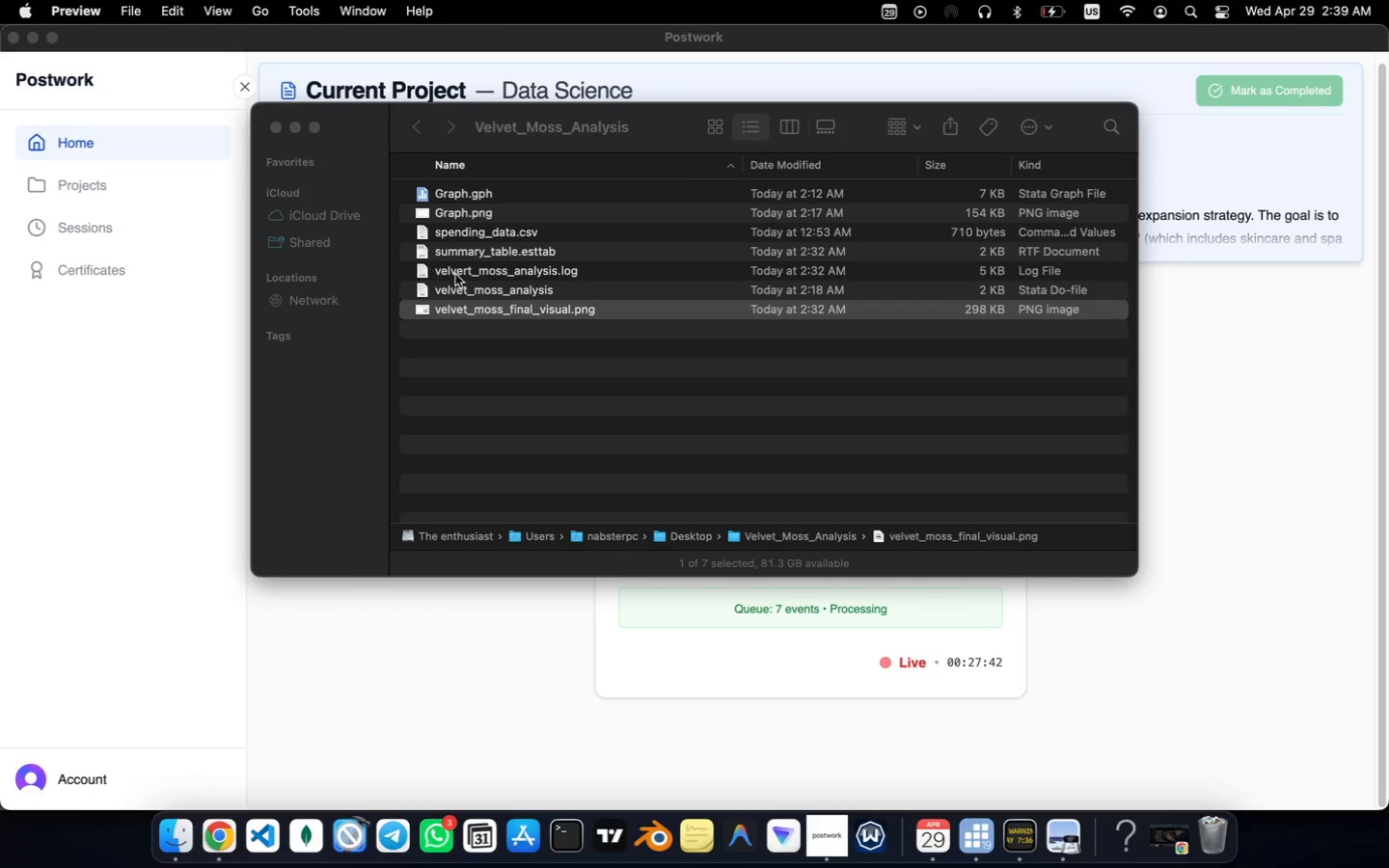 
left_click([484, 290])
 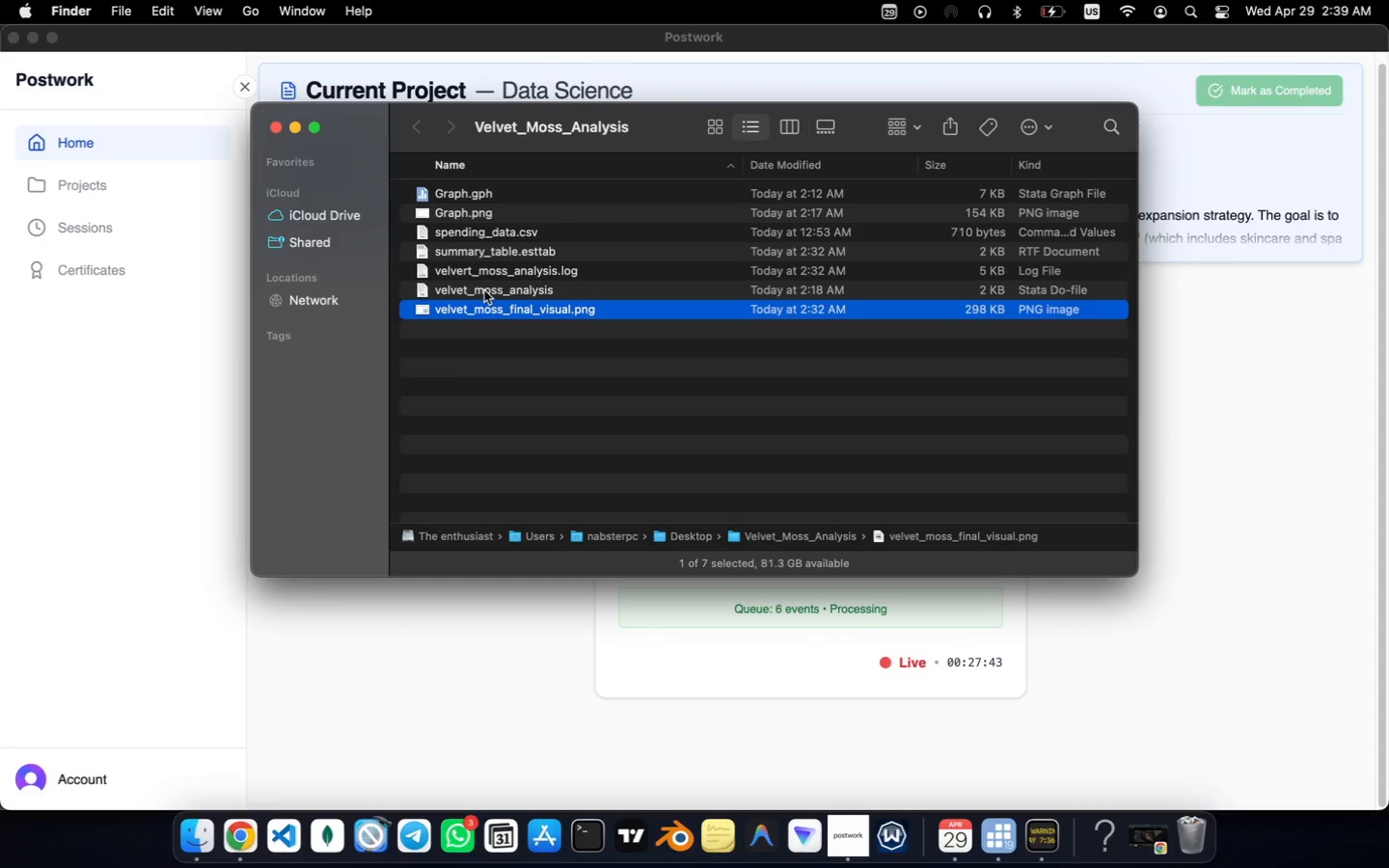 
left_click([484, 290])
 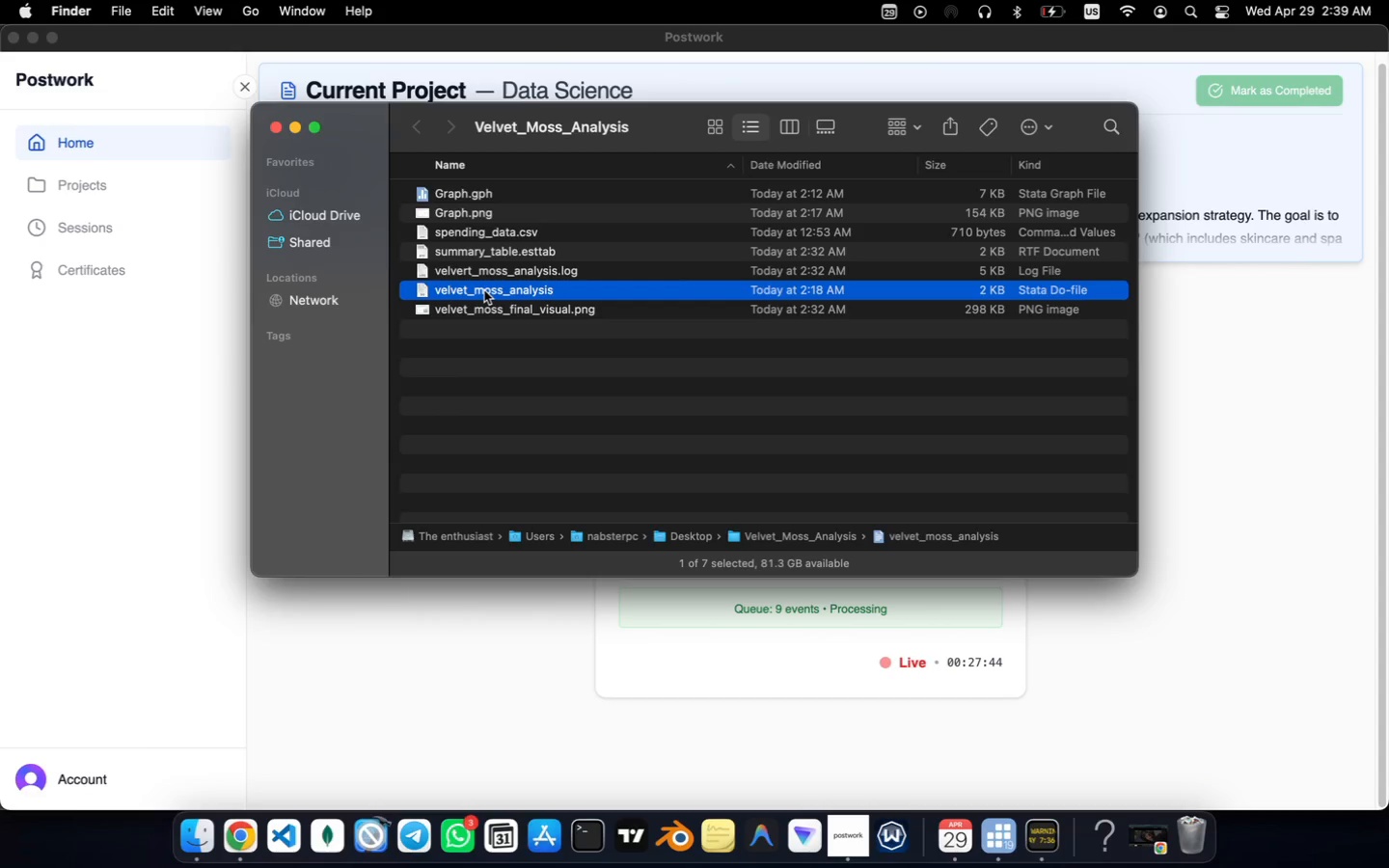 
double_click([484, 290])
 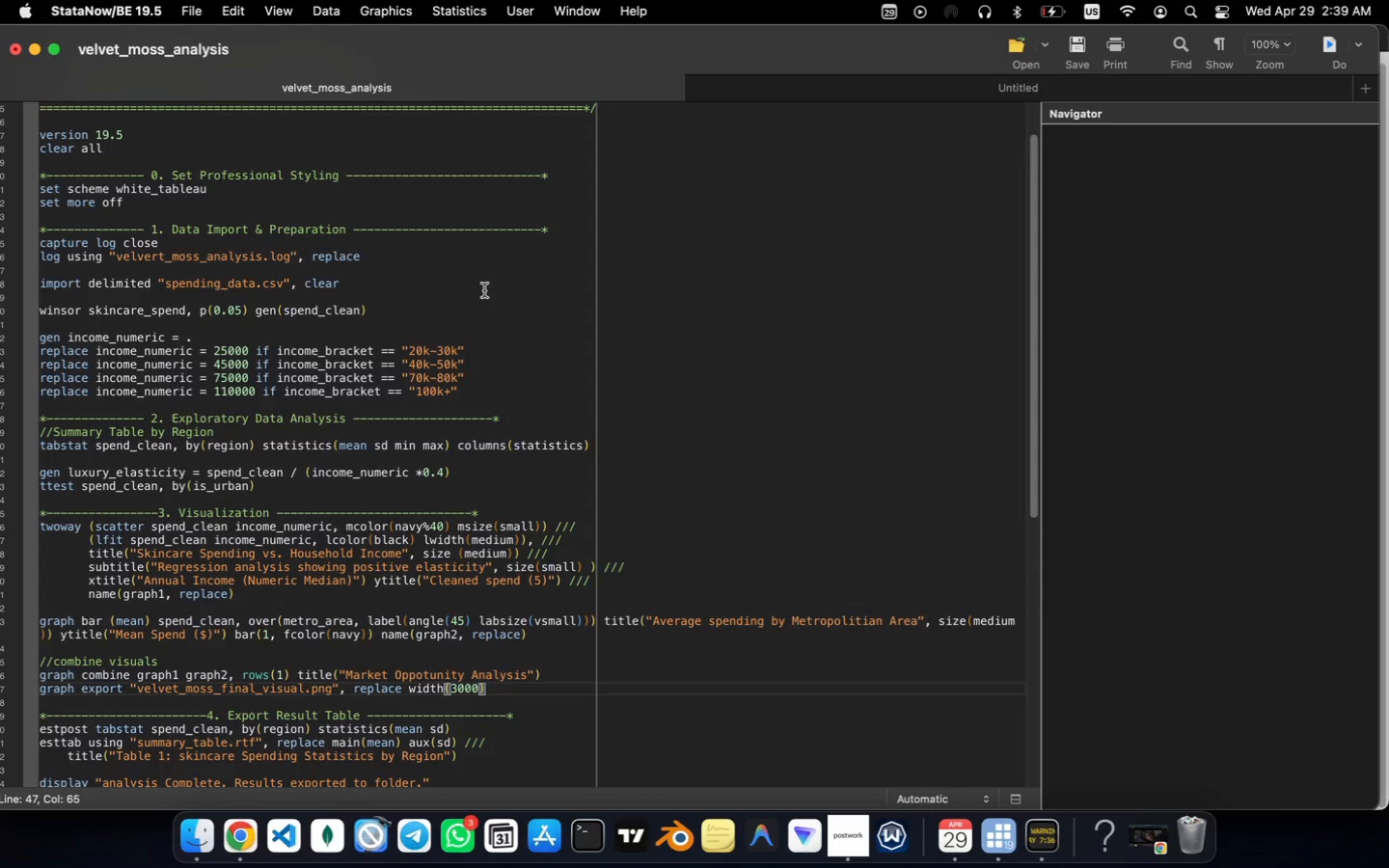 
scroll: coordinate [484, 290], scroll_direction: down, amount: 1.0
 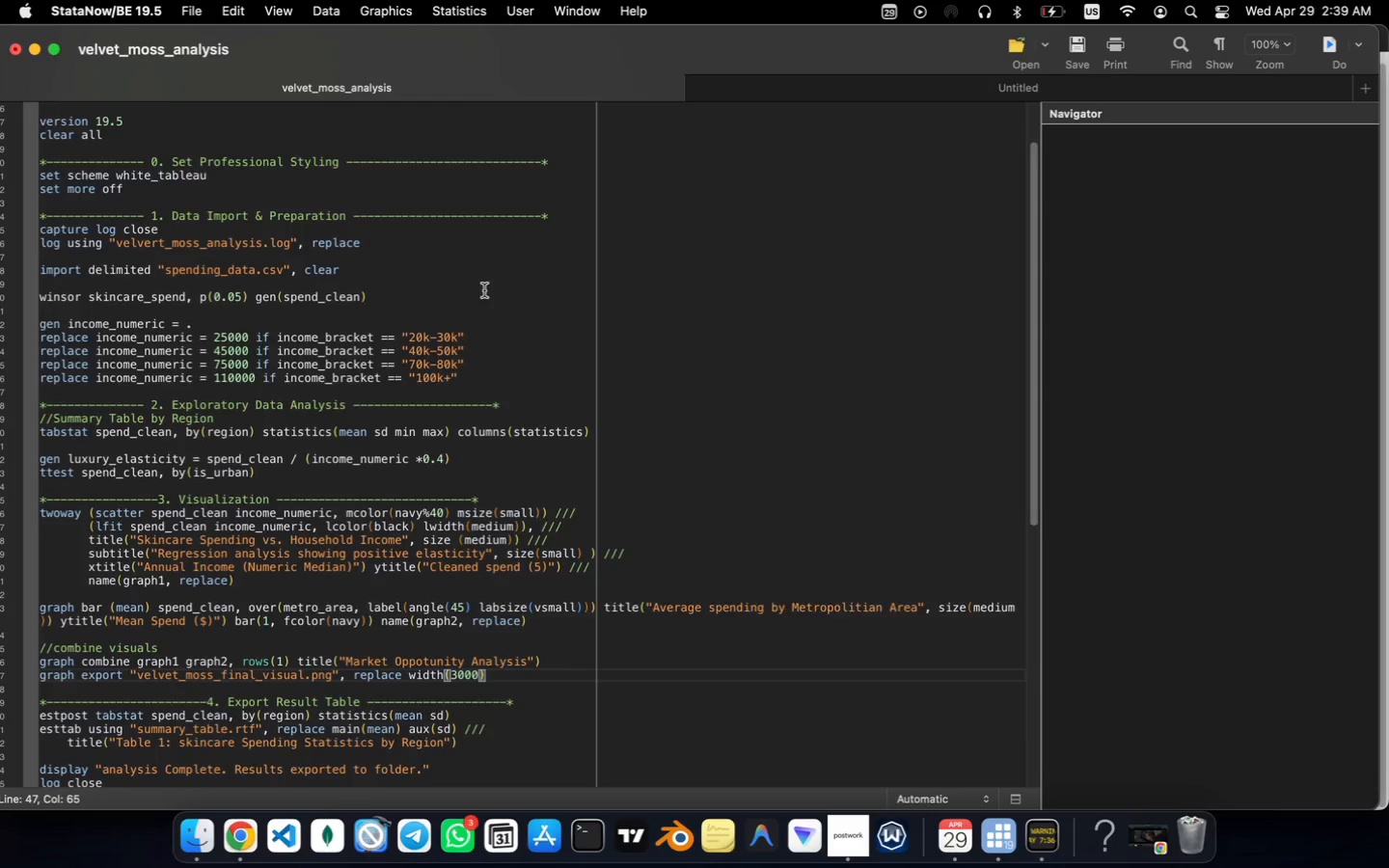 
scroll: coordinate [484, 290], scroll_direction: up, amount: 16.0
 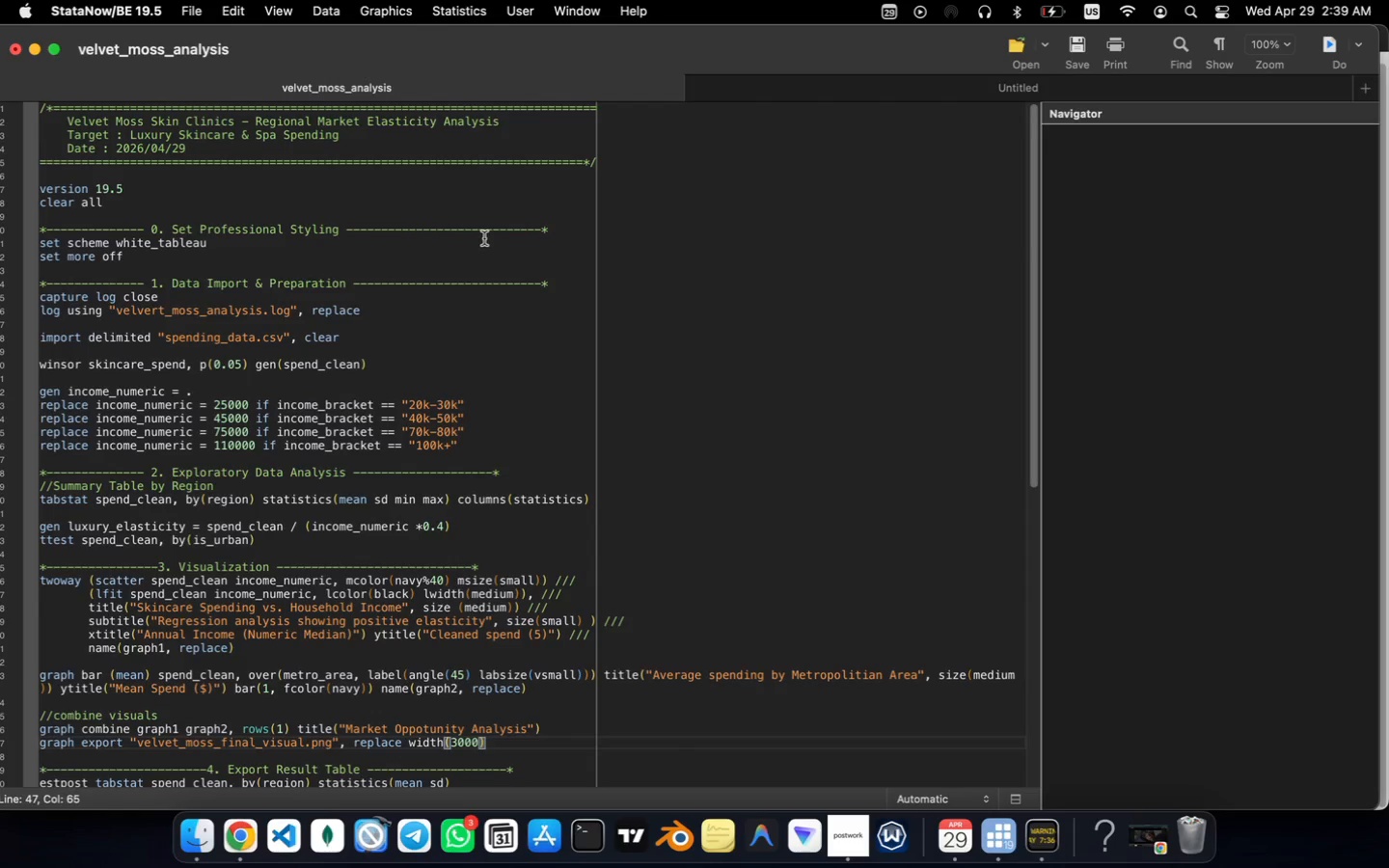 
left_click([485, 238])
 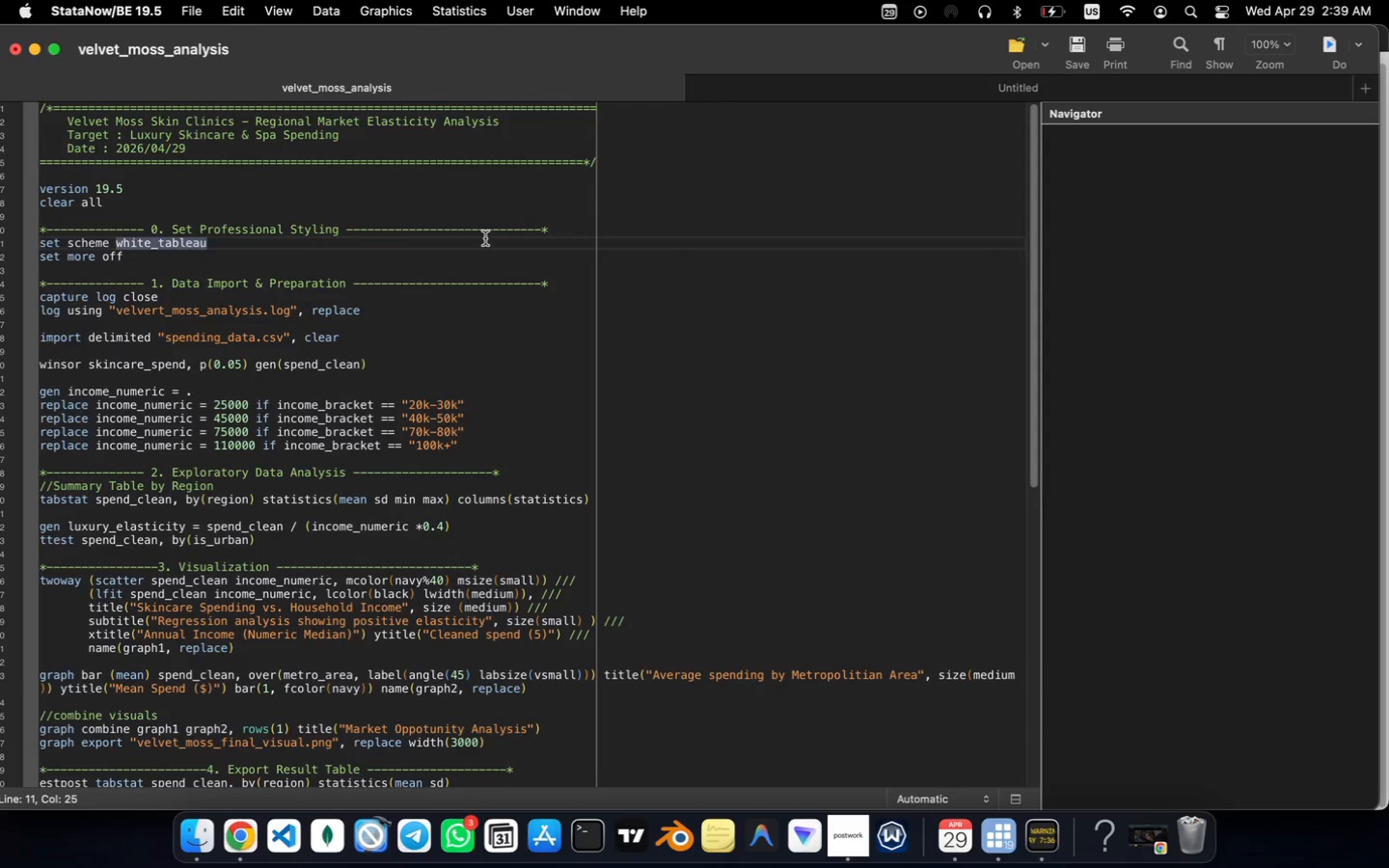 
key(ArrowDown)
 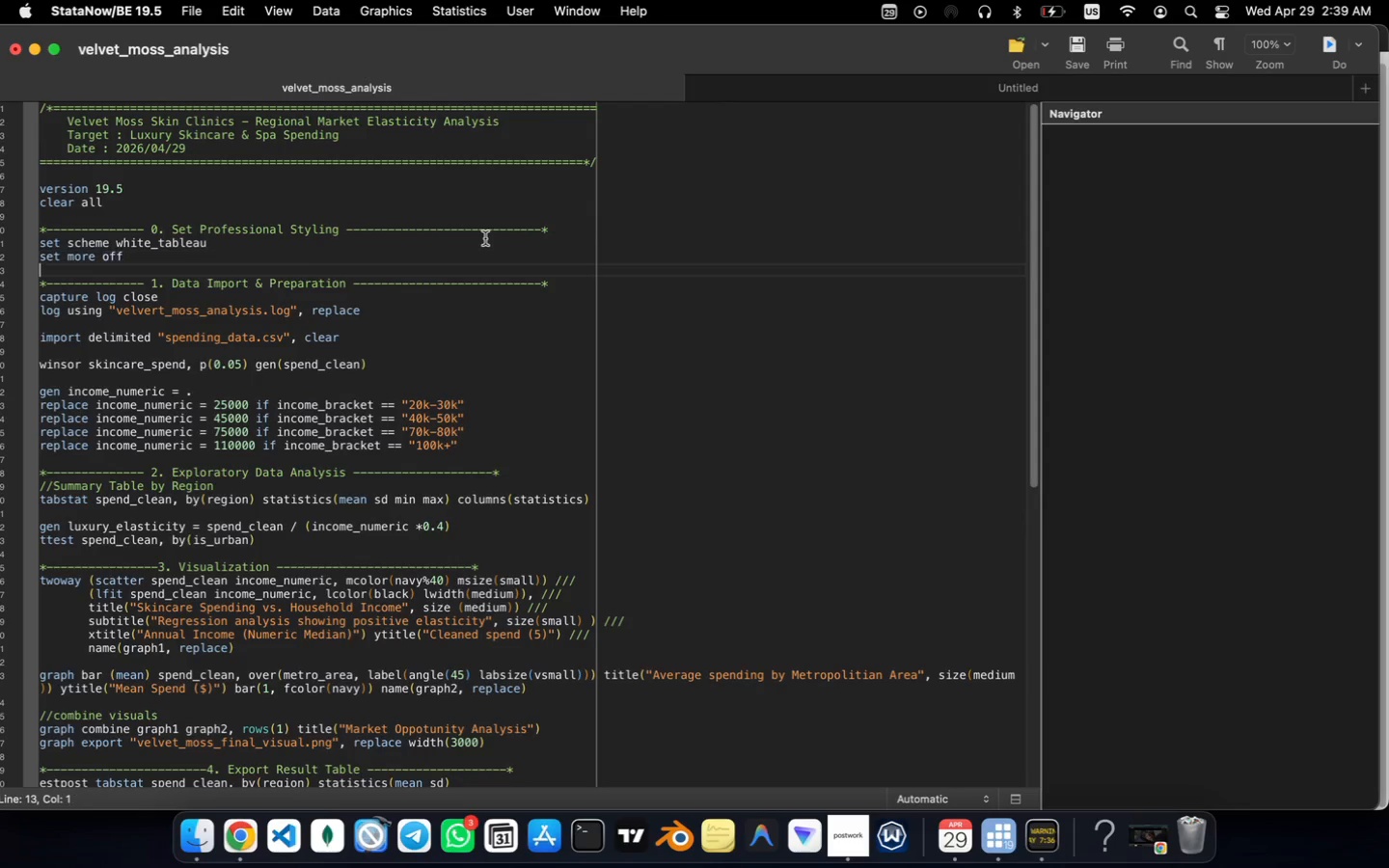 
key(ArrowDown)
 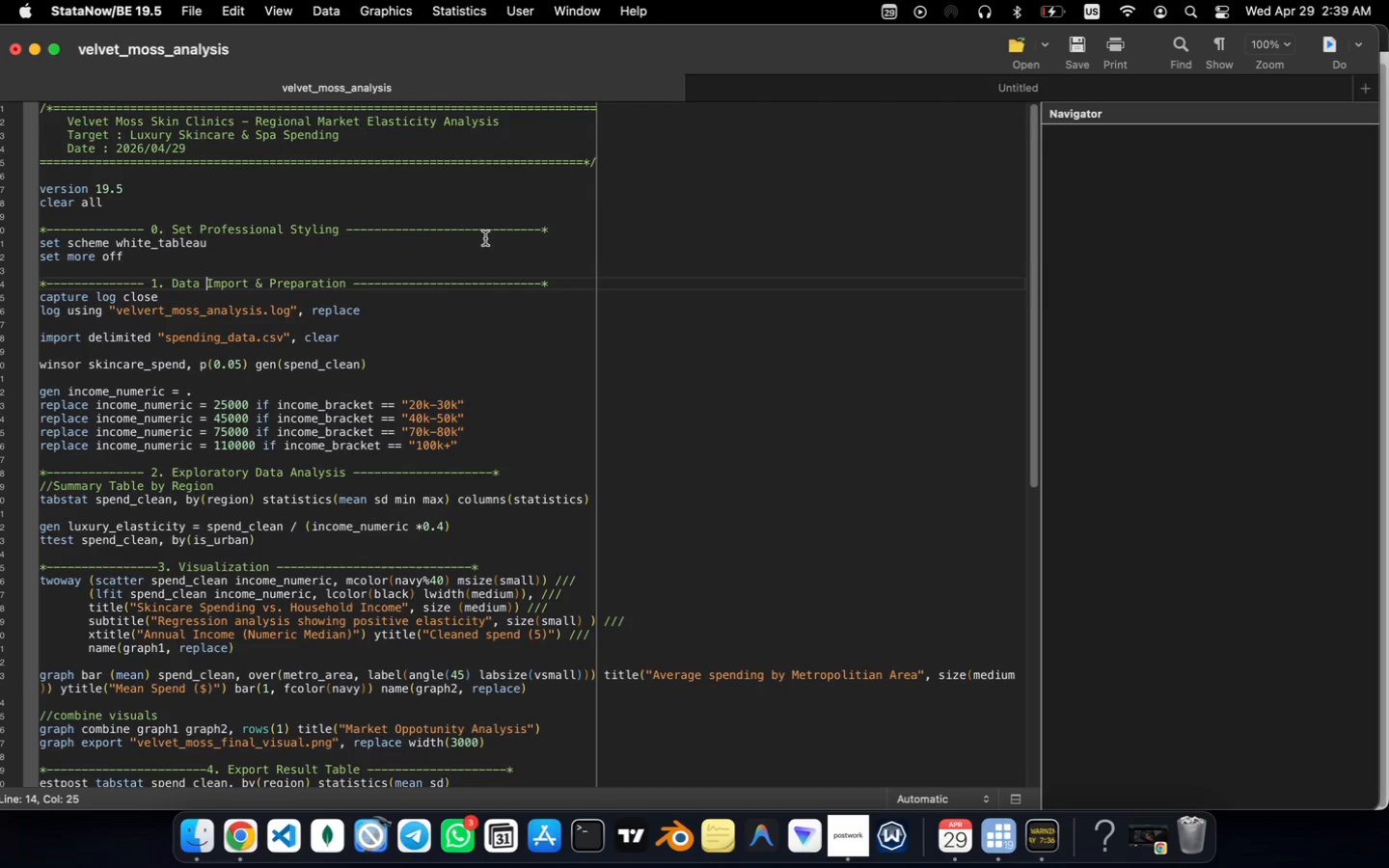 
key(ArrowDown)
 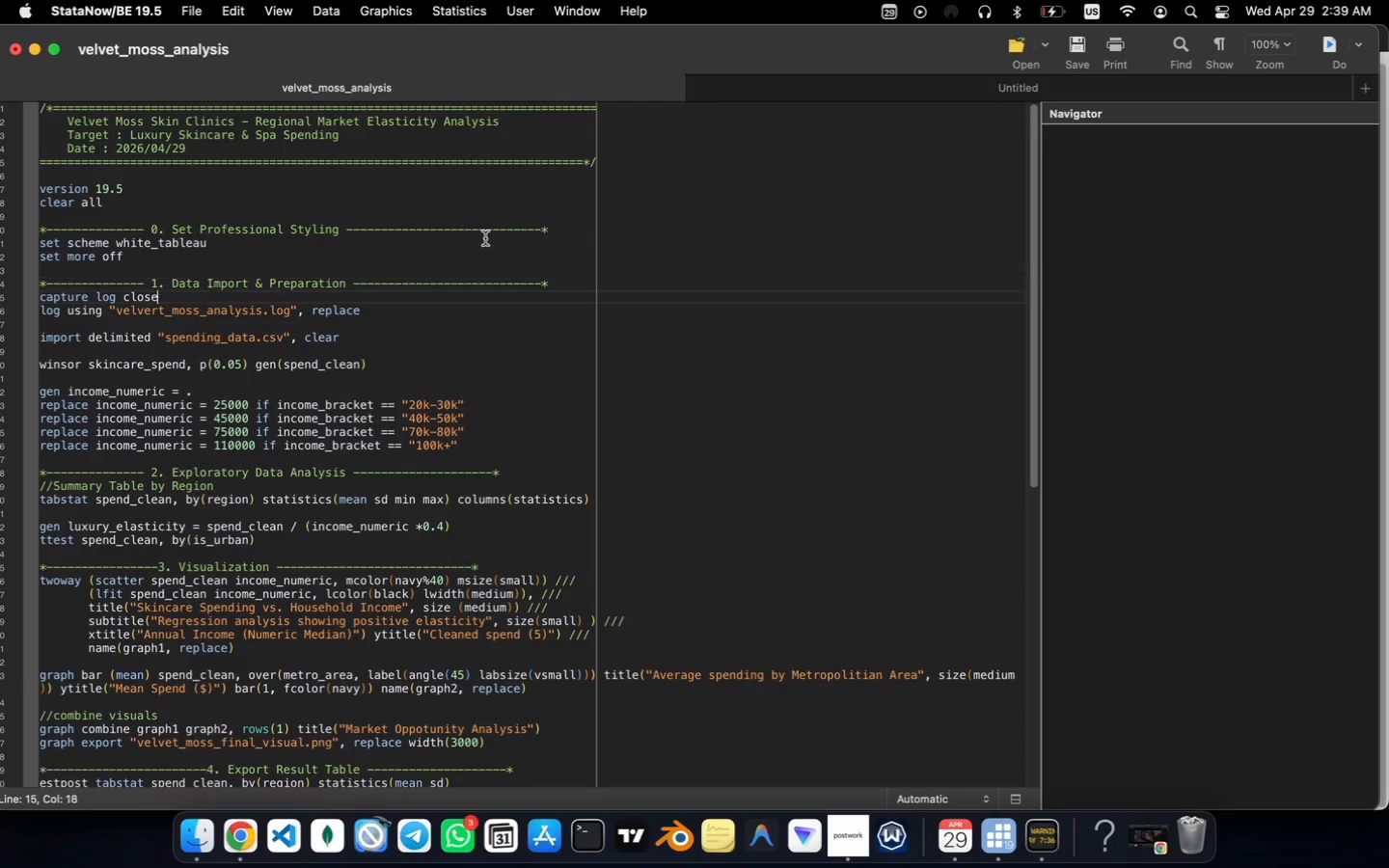 
key(ArrowDown)
 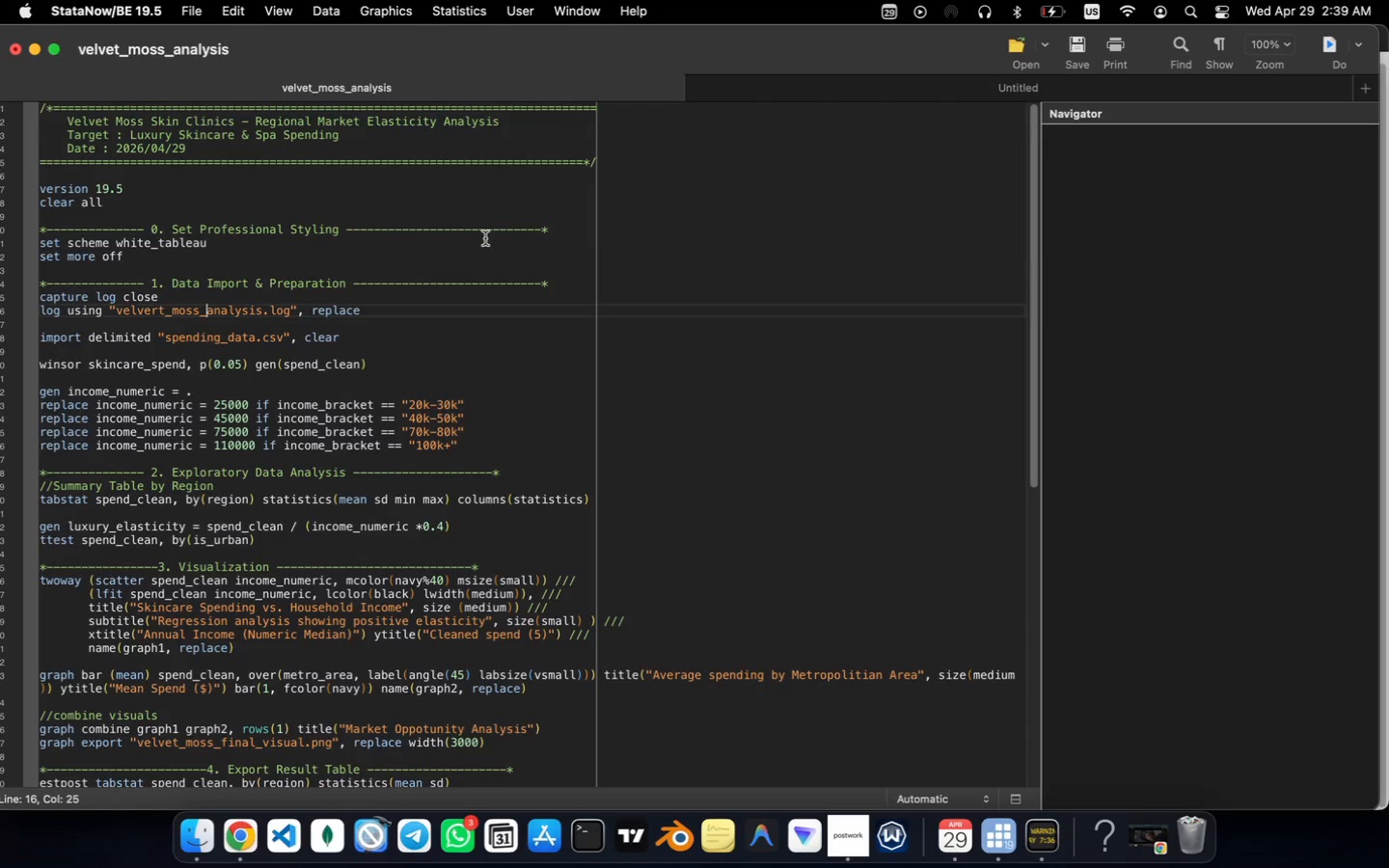 
key(ArrowDown)
 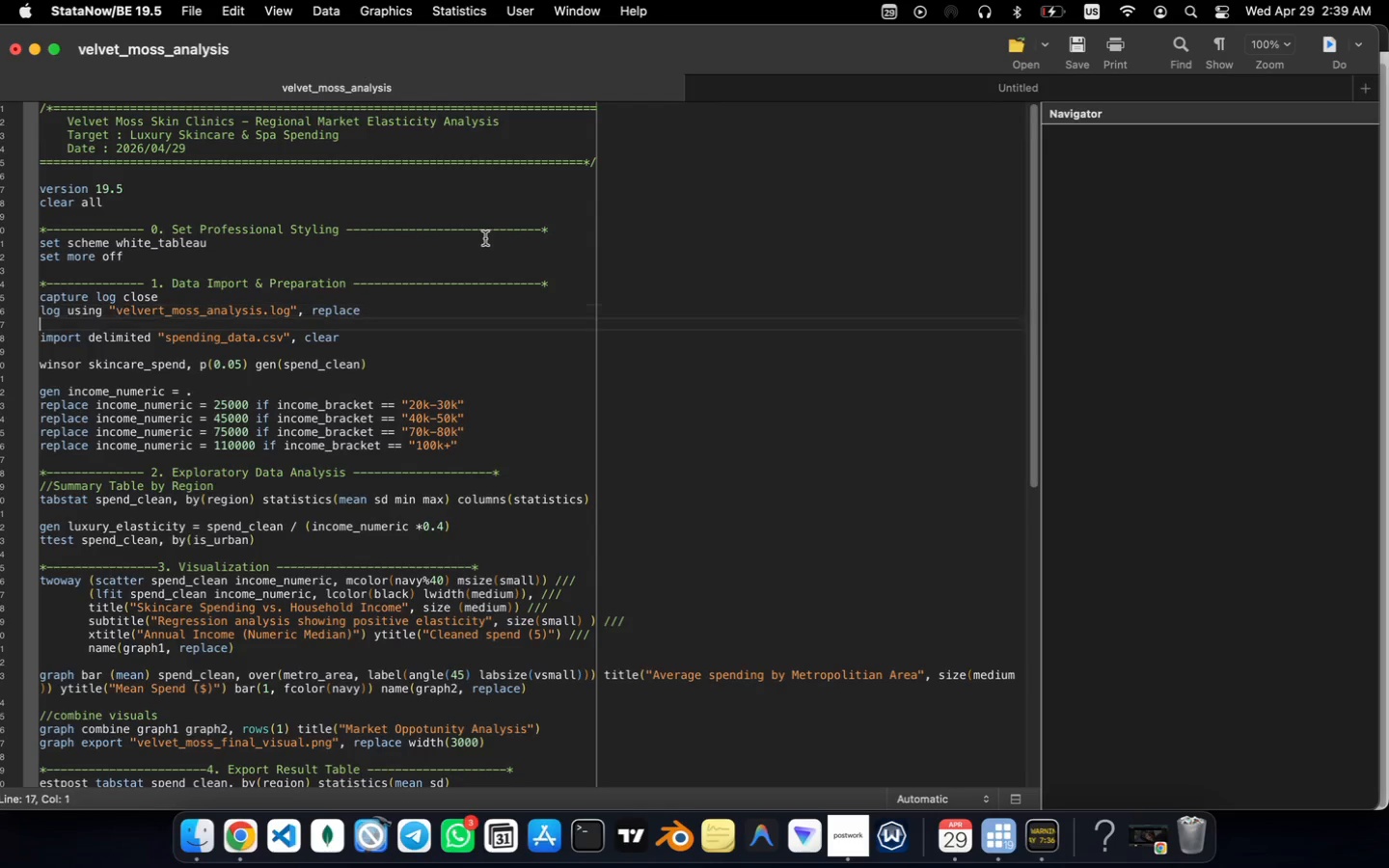 
key(ArrowDown)
 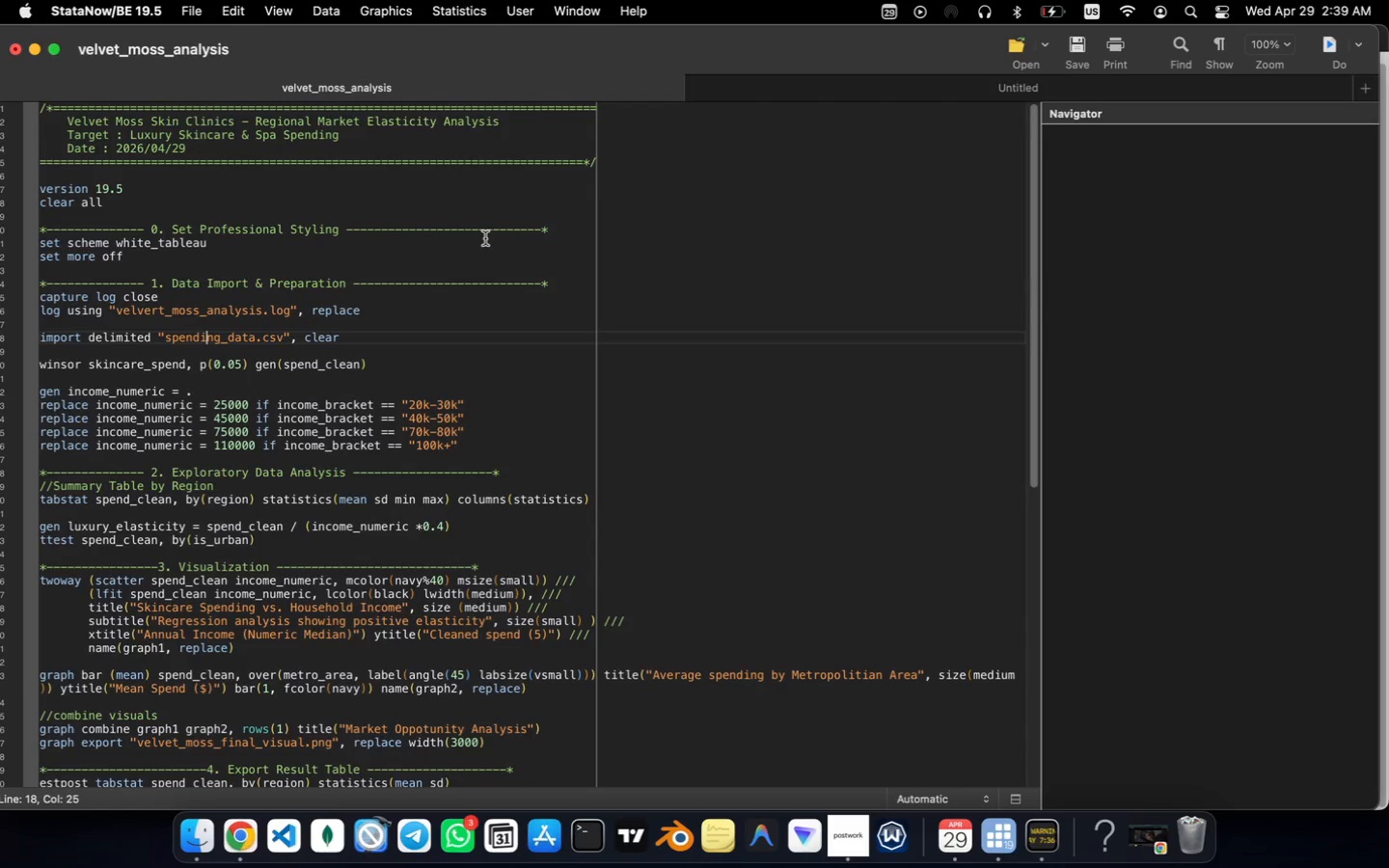 
key(ArrowDown)
 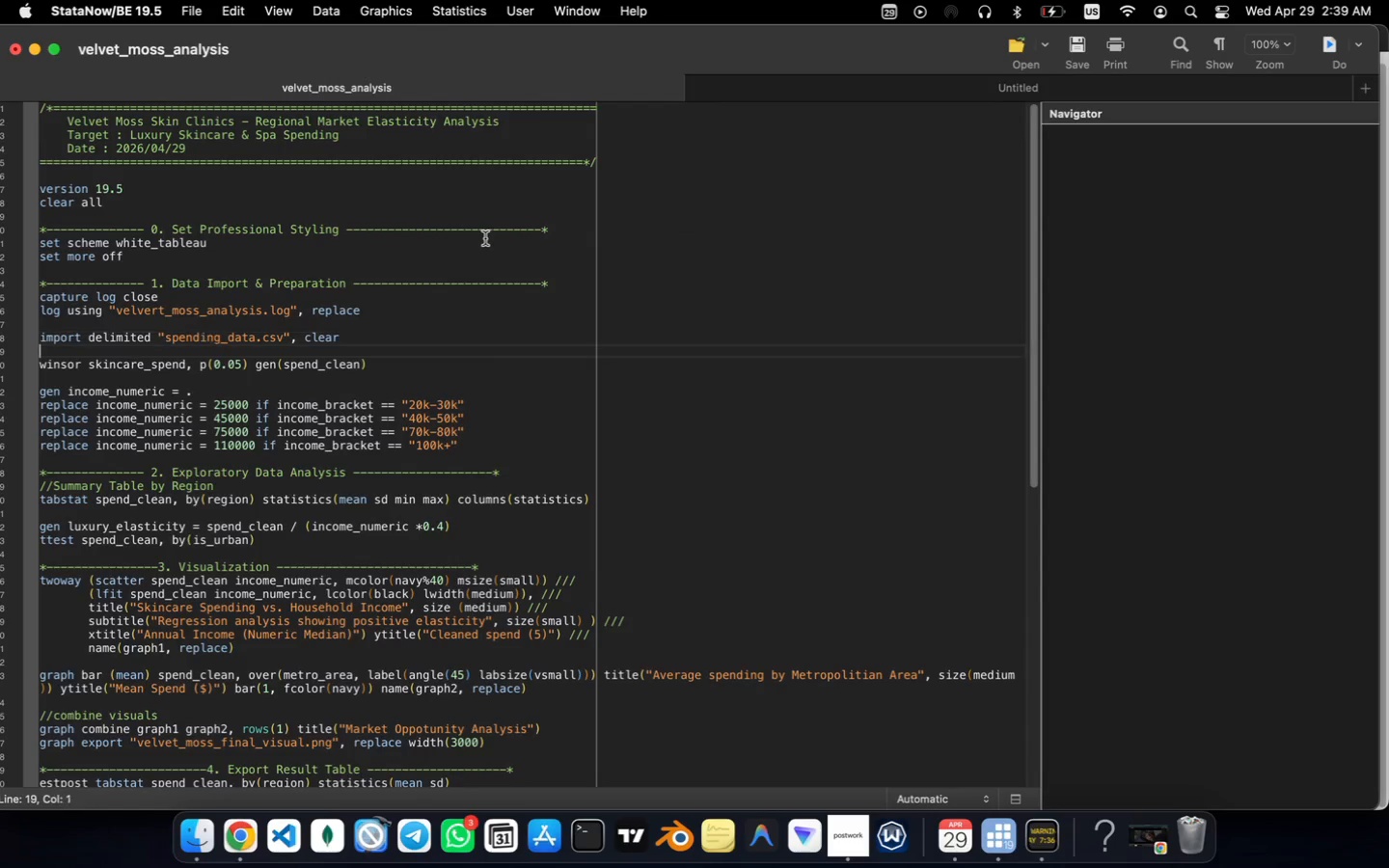 
key(ArrowDown)
 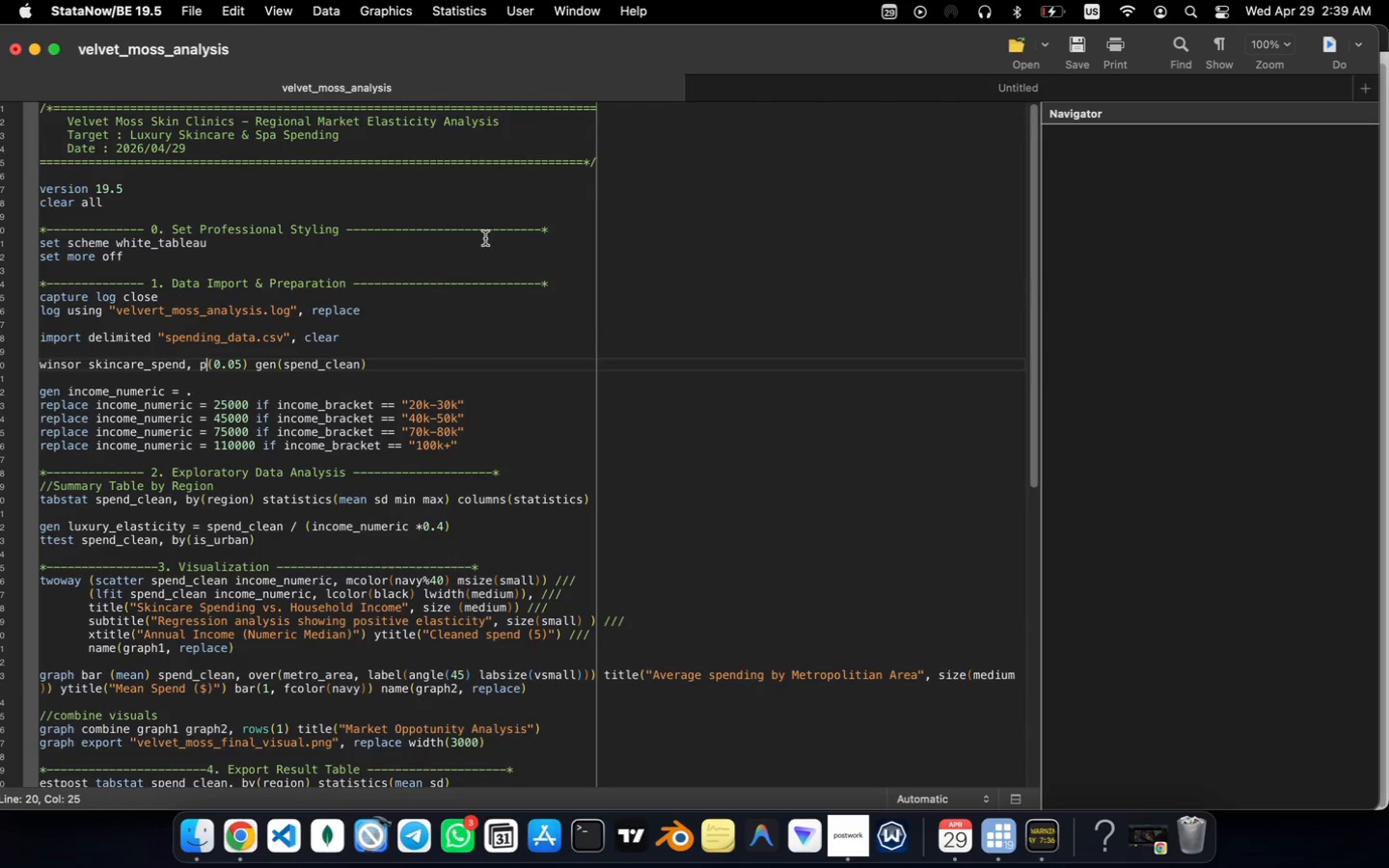 
key(ArrowDown)
 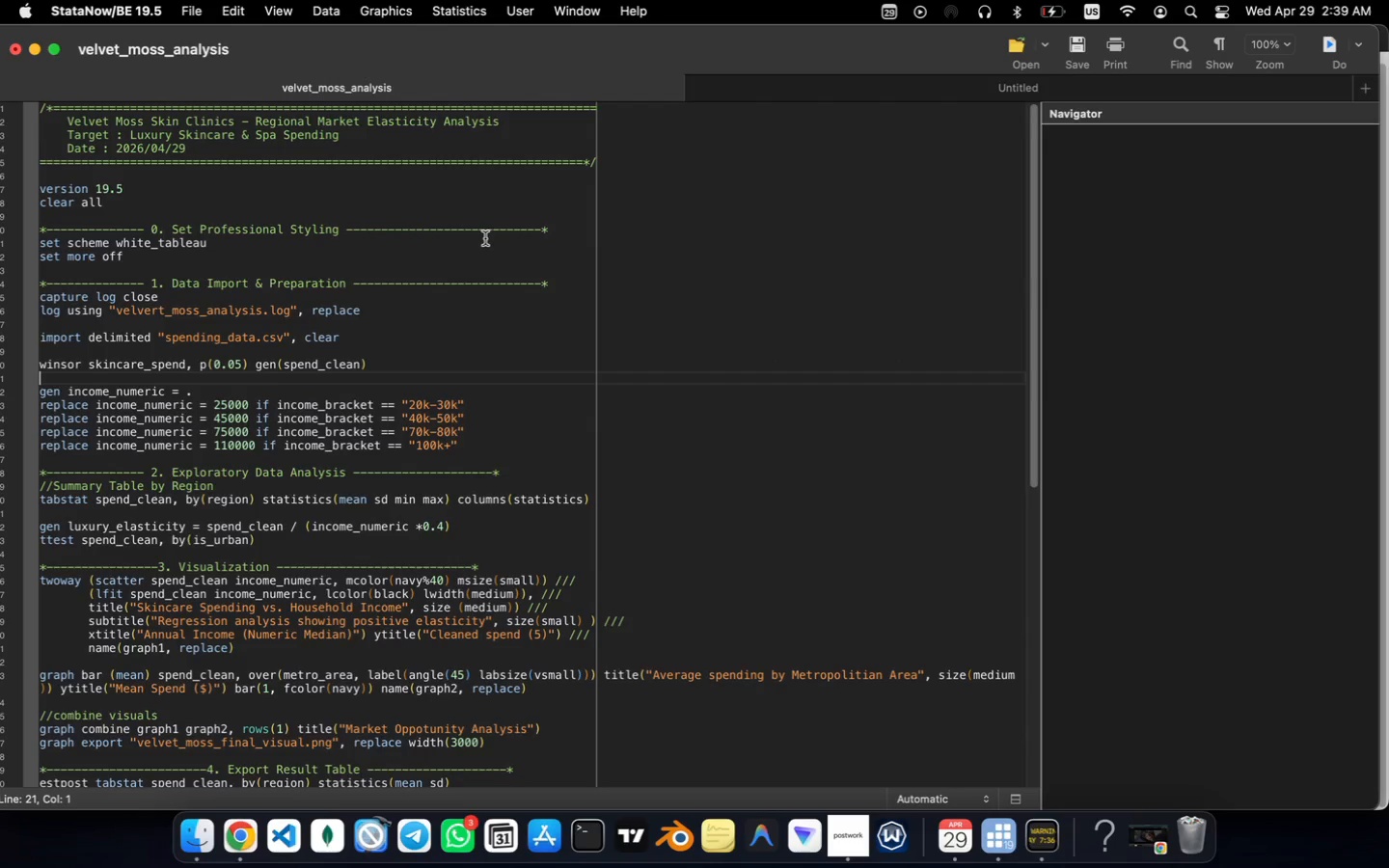 
key(ArrowDown)
 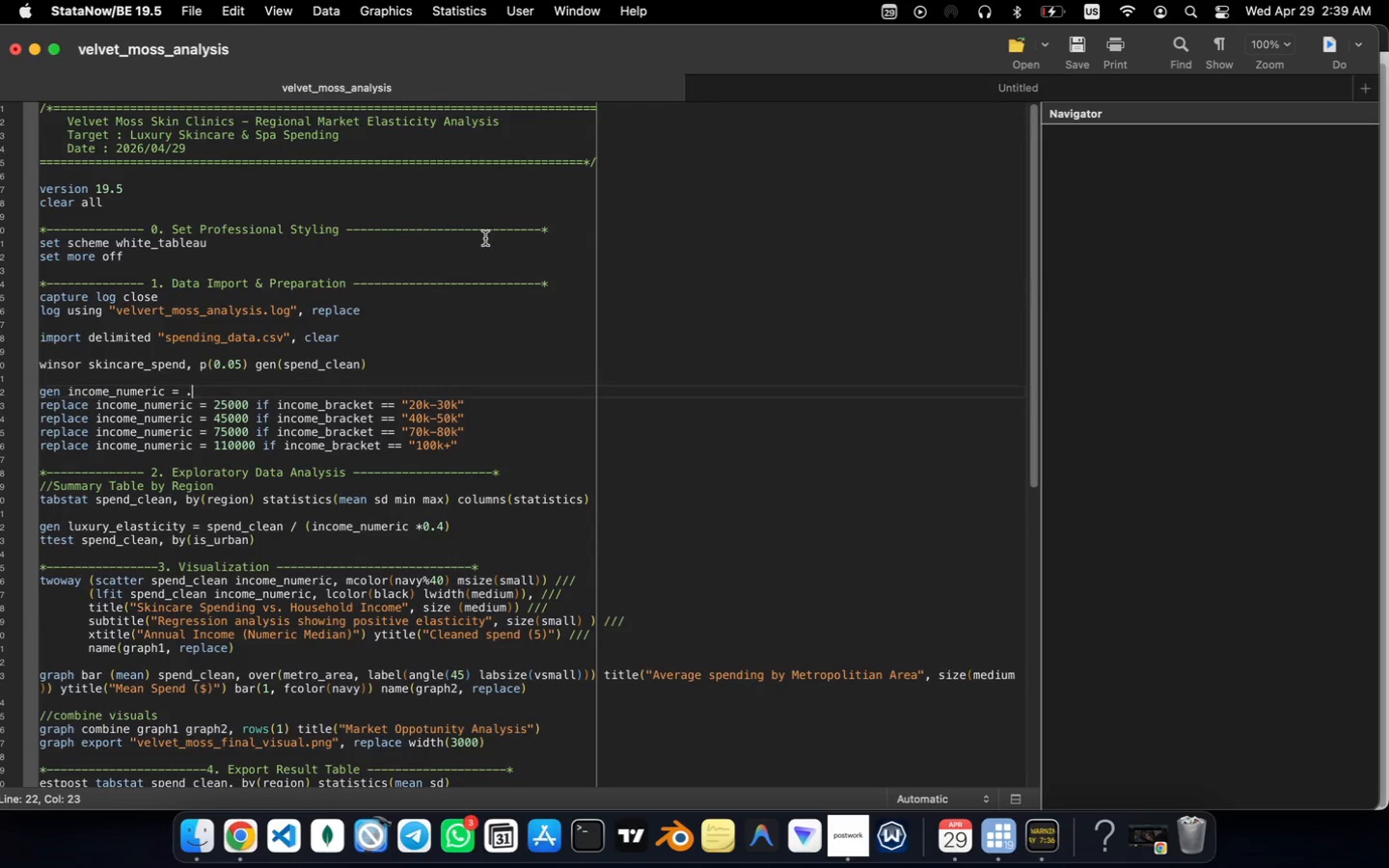 
key(ArrowDown)
 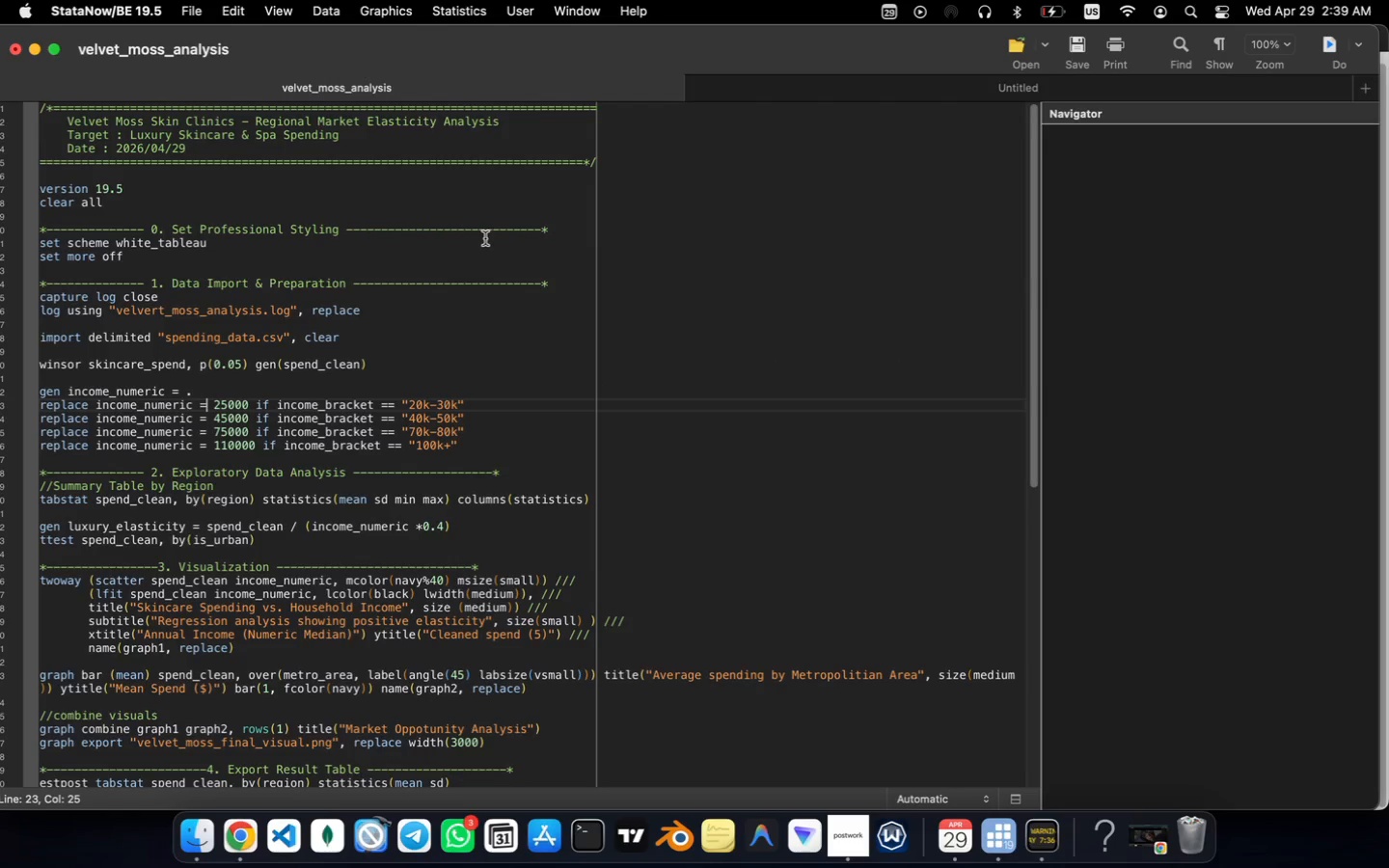 
key(ArrowDown)
 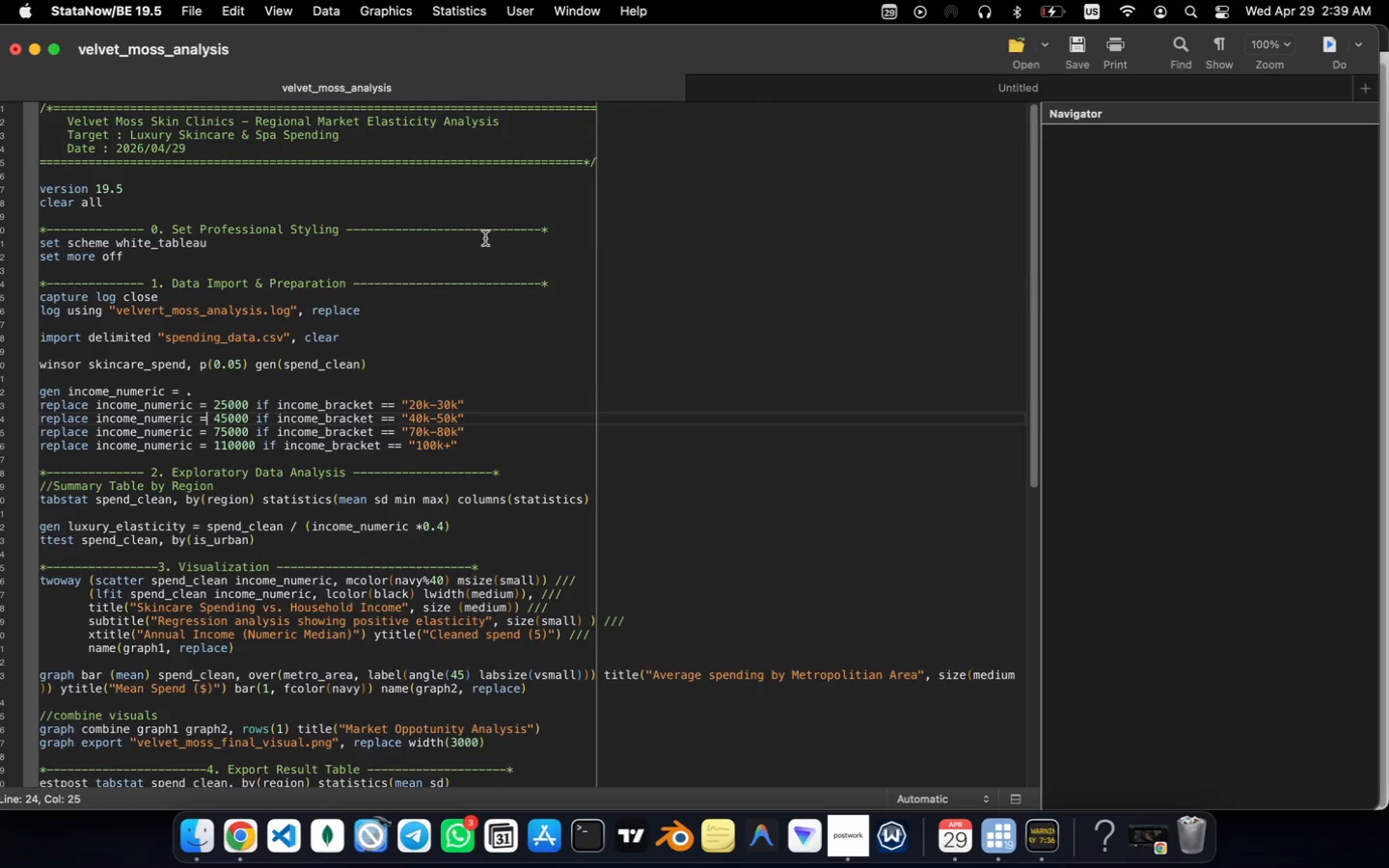 
key(ArrowDown)
 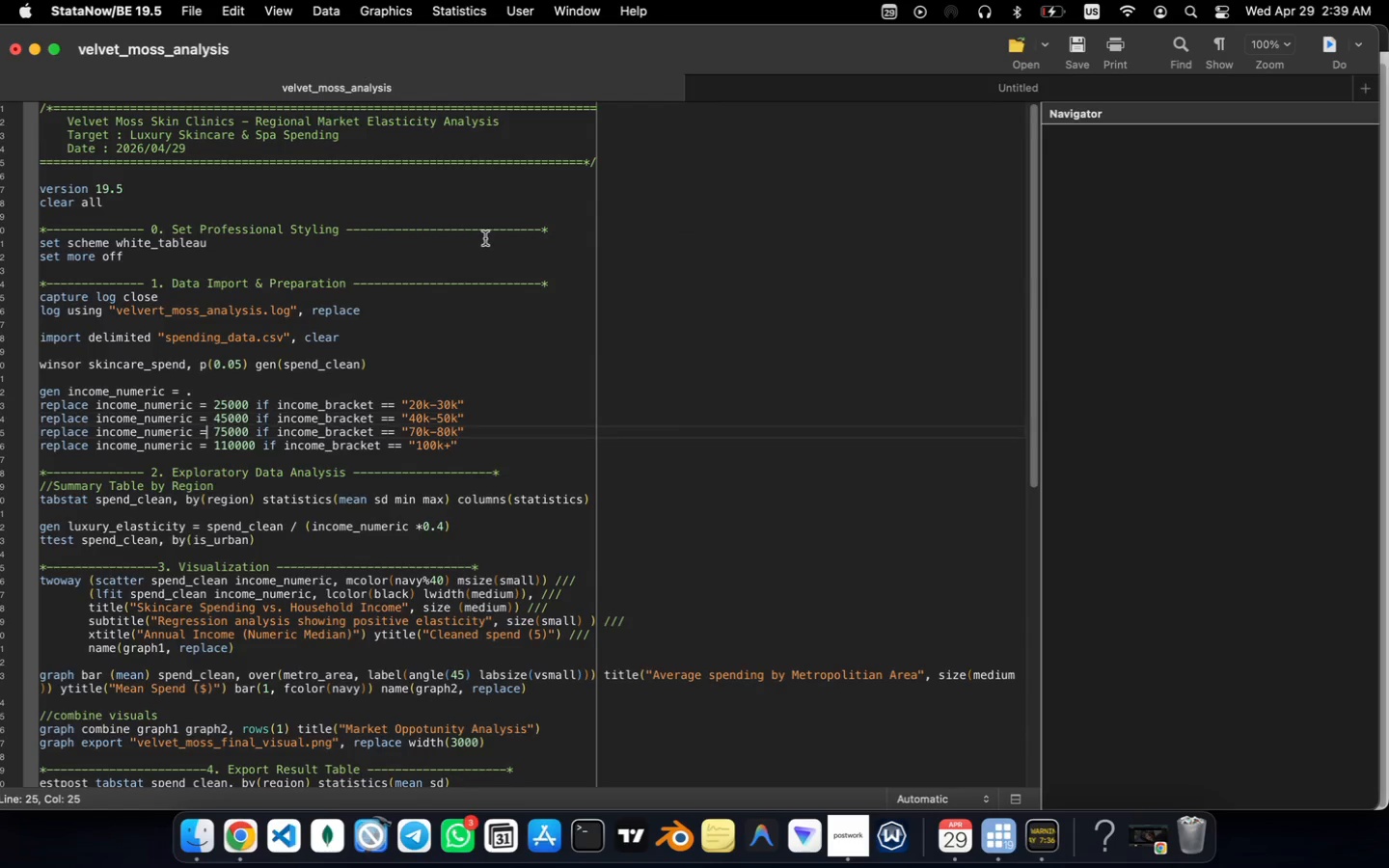 
key(ArrowDown)
 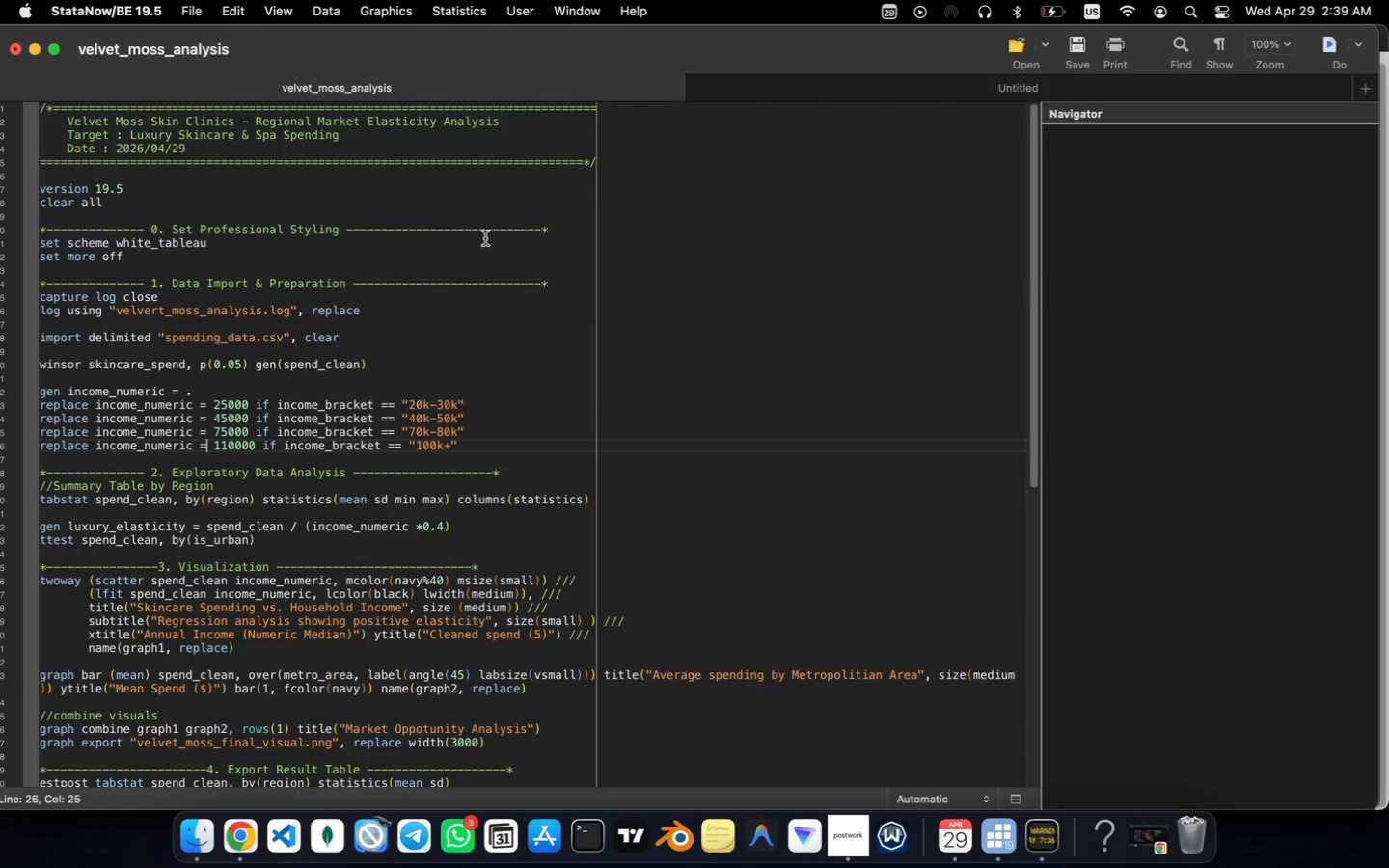 
key(ArrowDown)
 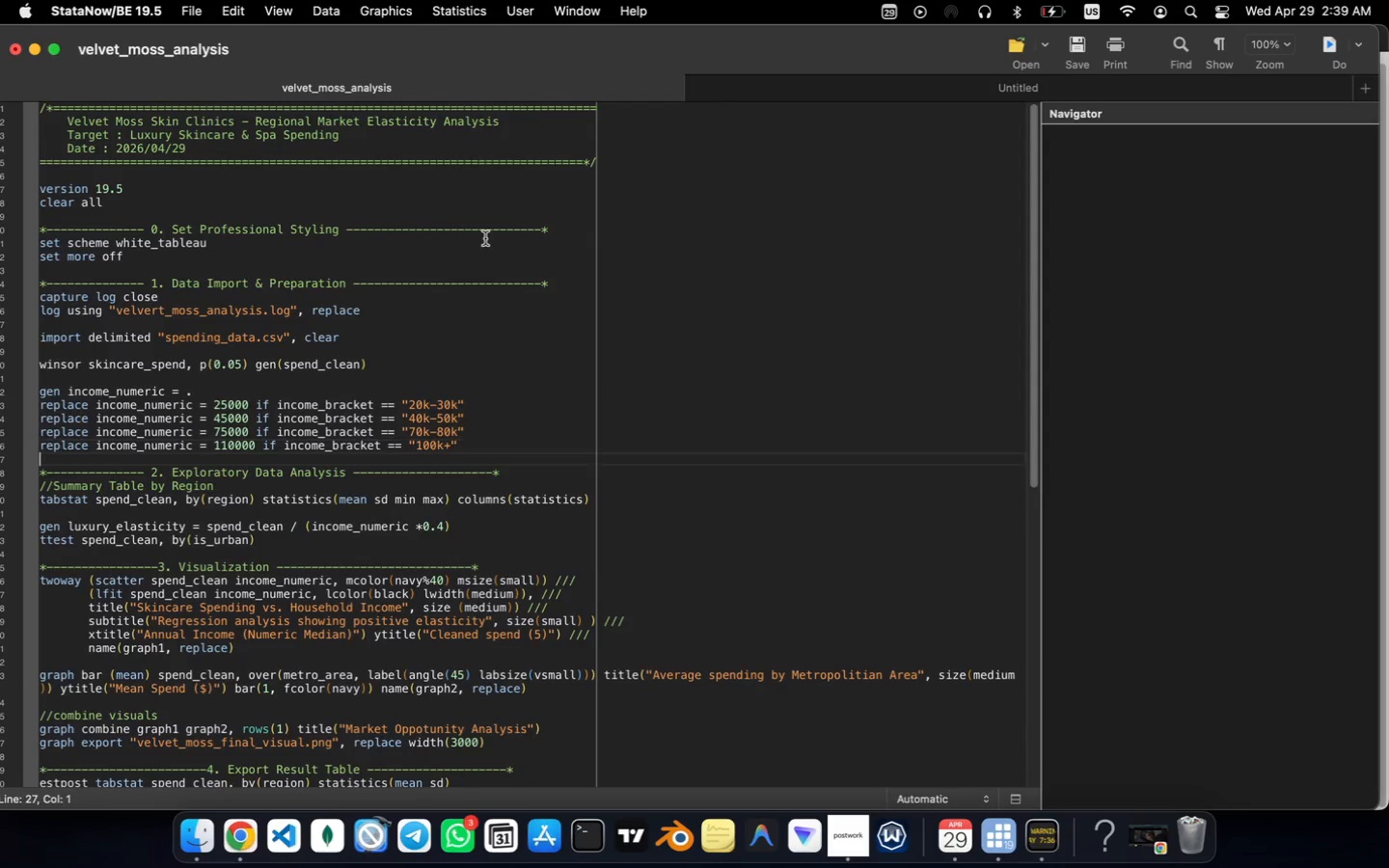 
key(ArrowDown)
 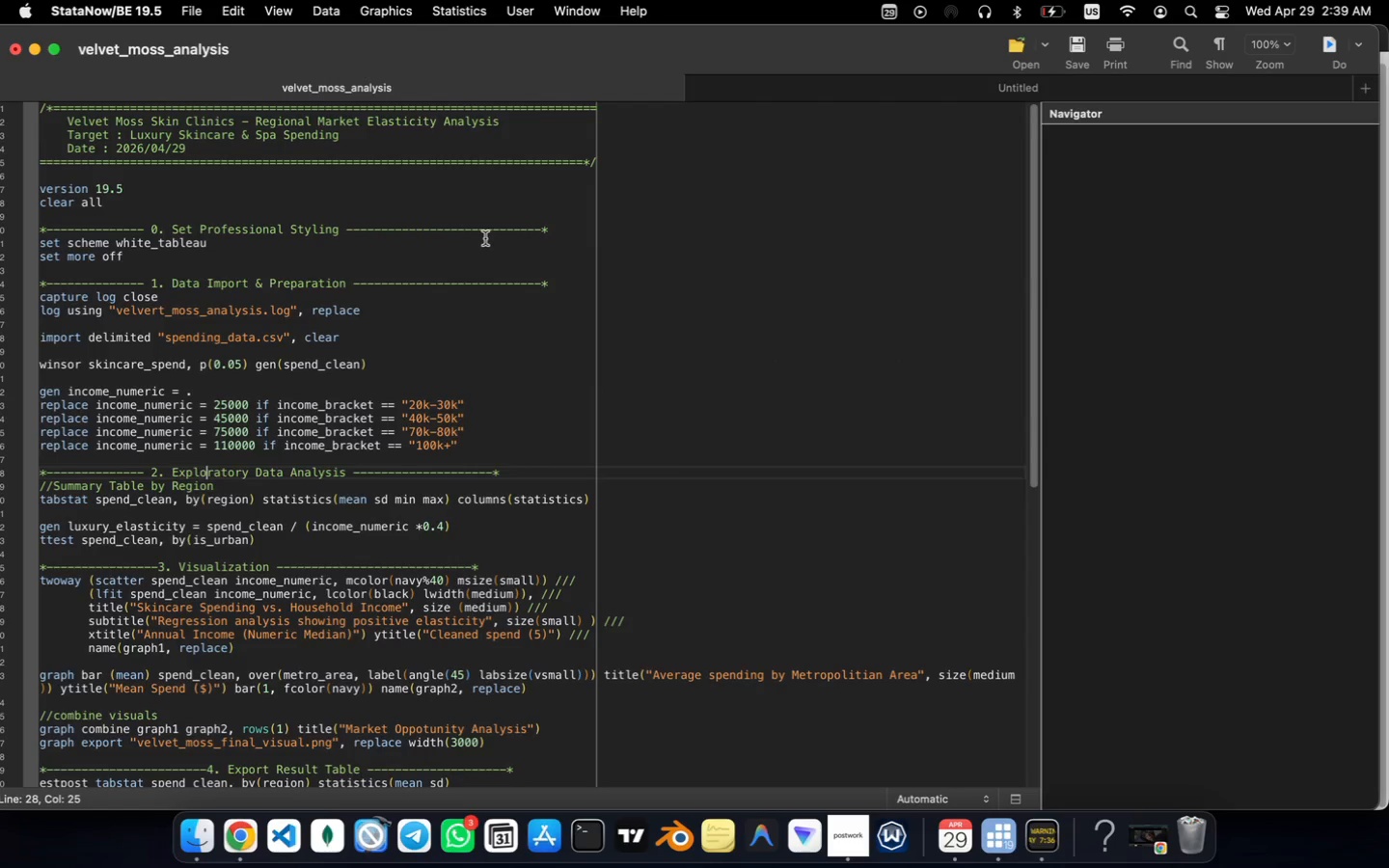 
key(ArrowDown)
 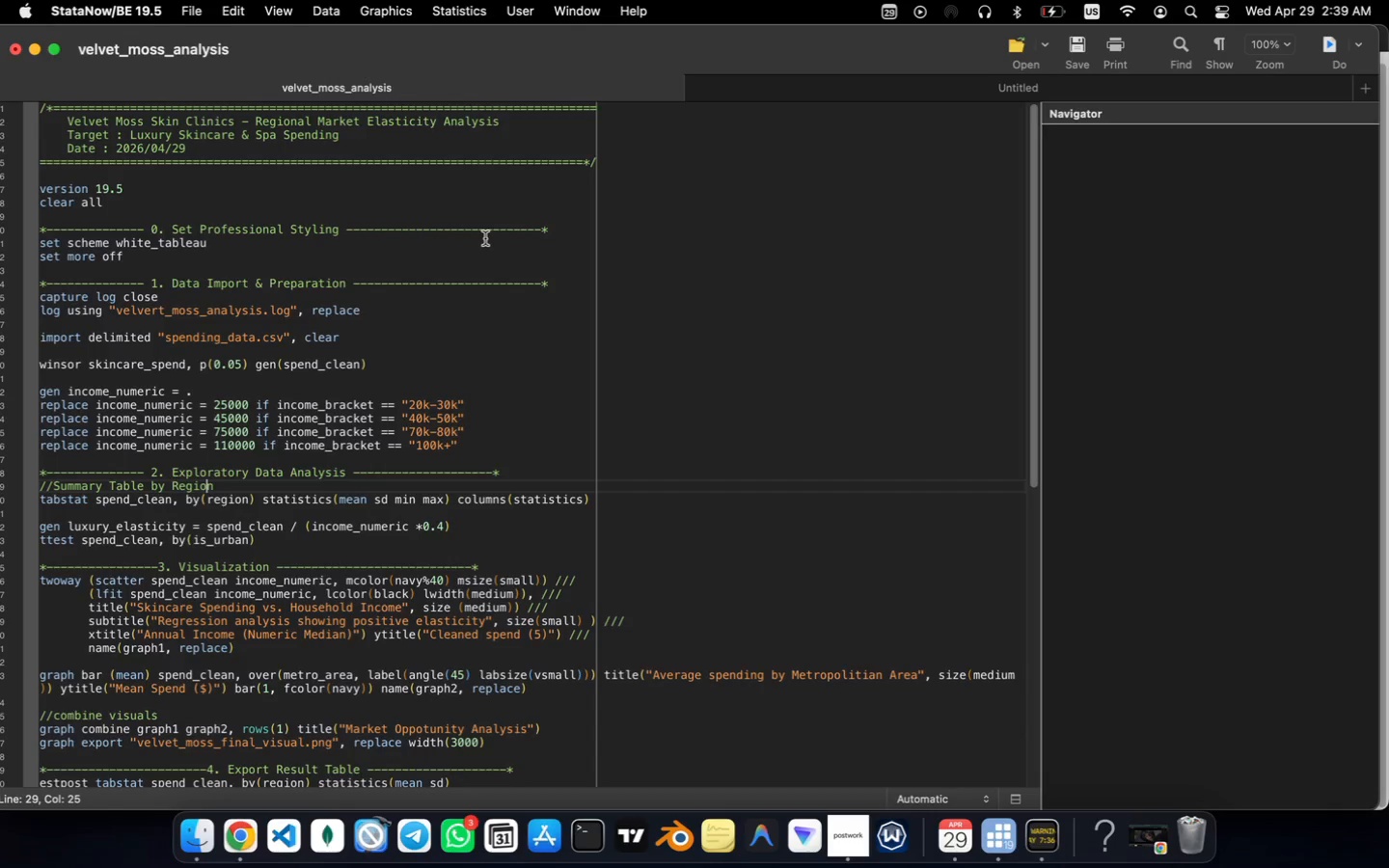 
key(ArrowDown)
 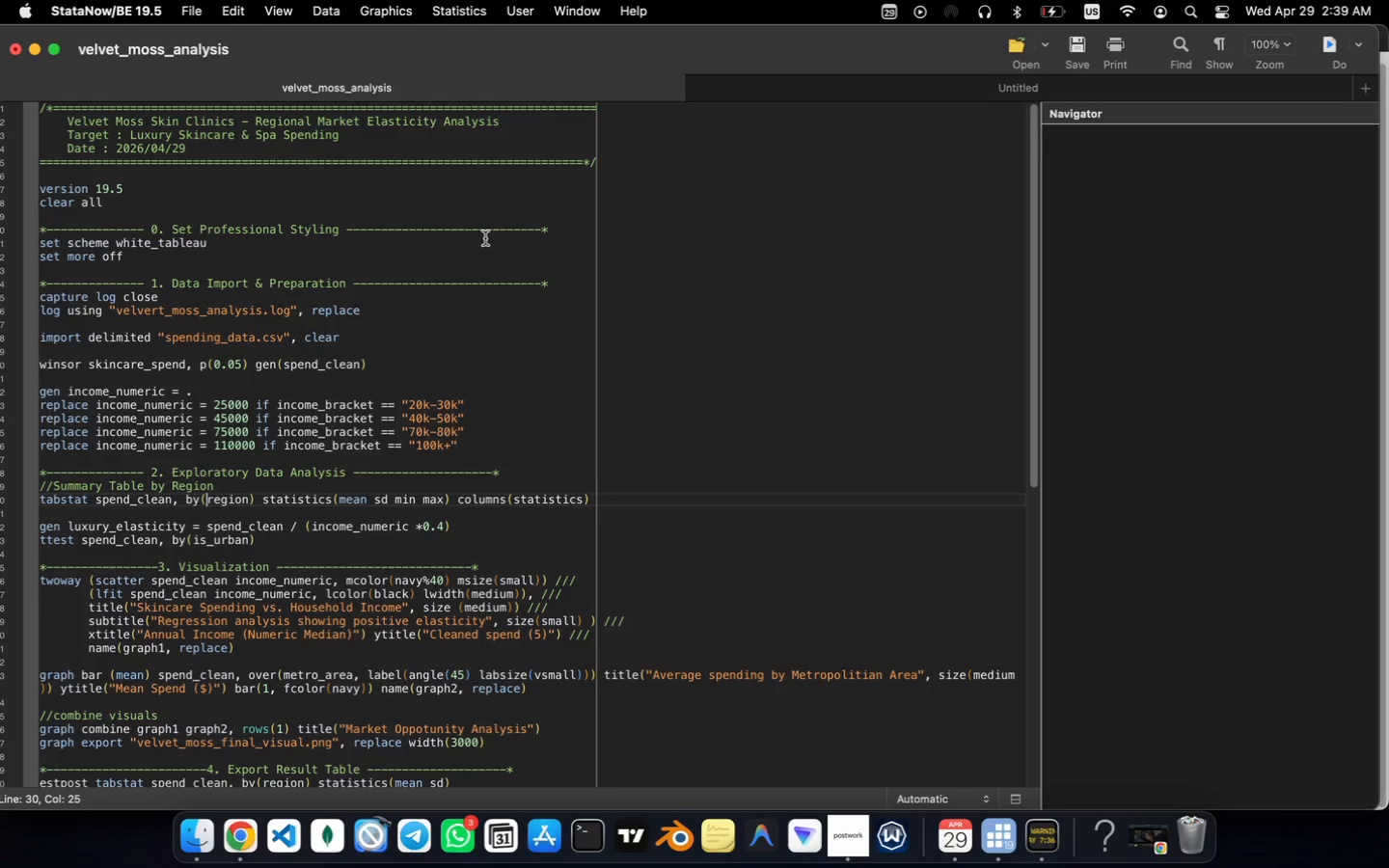 
key(ArrowDown)
 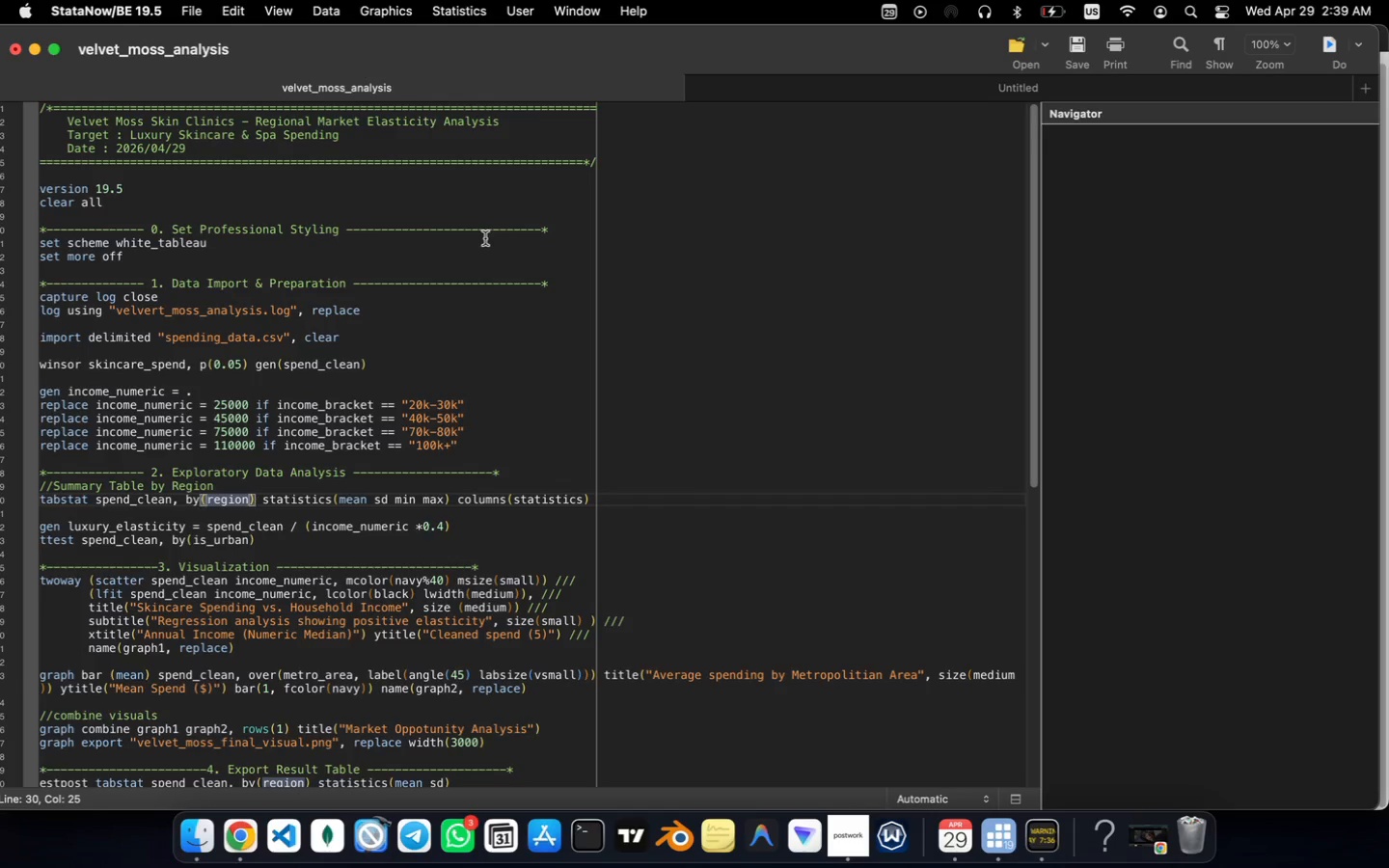 
key(ArrowDown)
 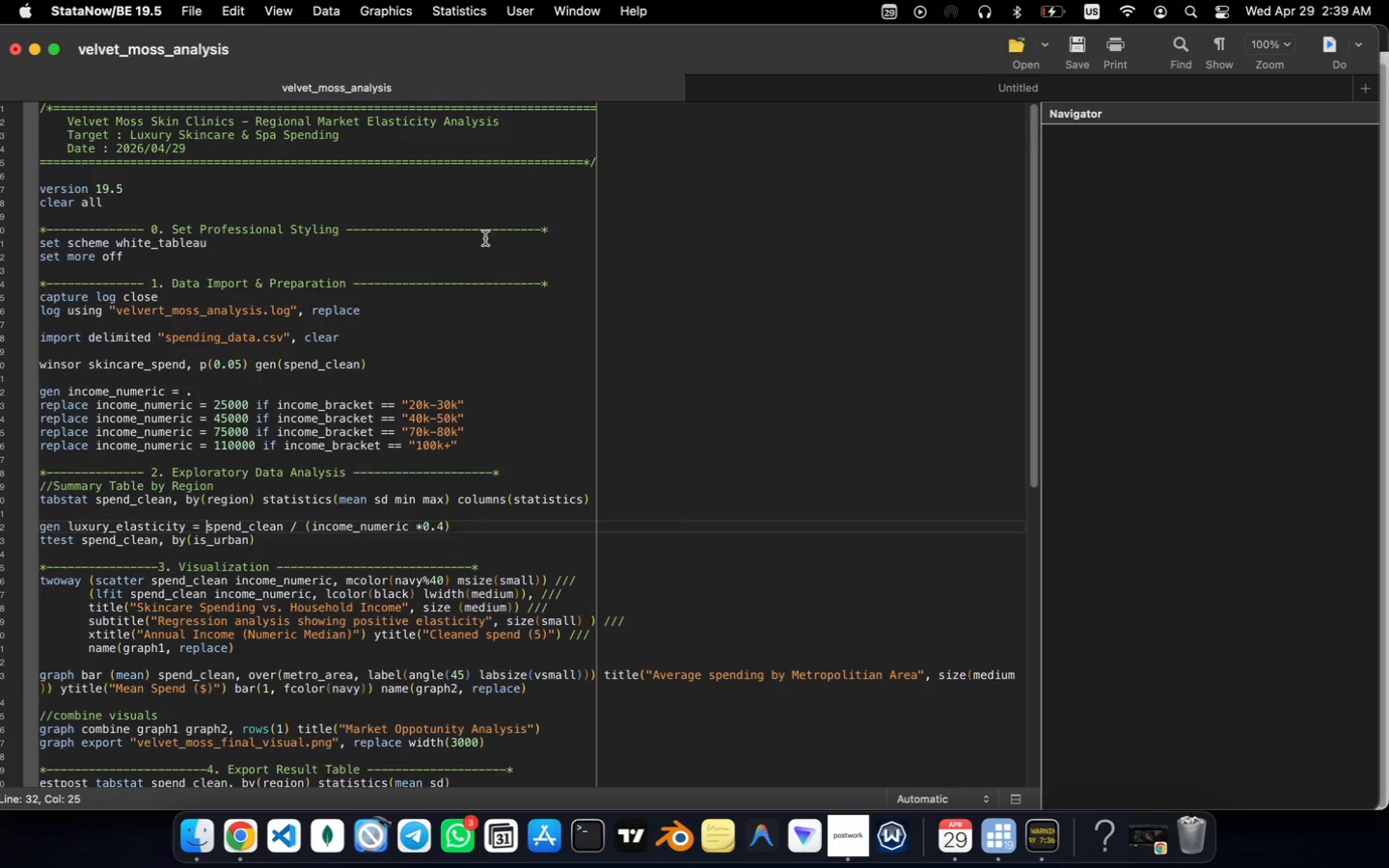 
key(ArrowDown)
 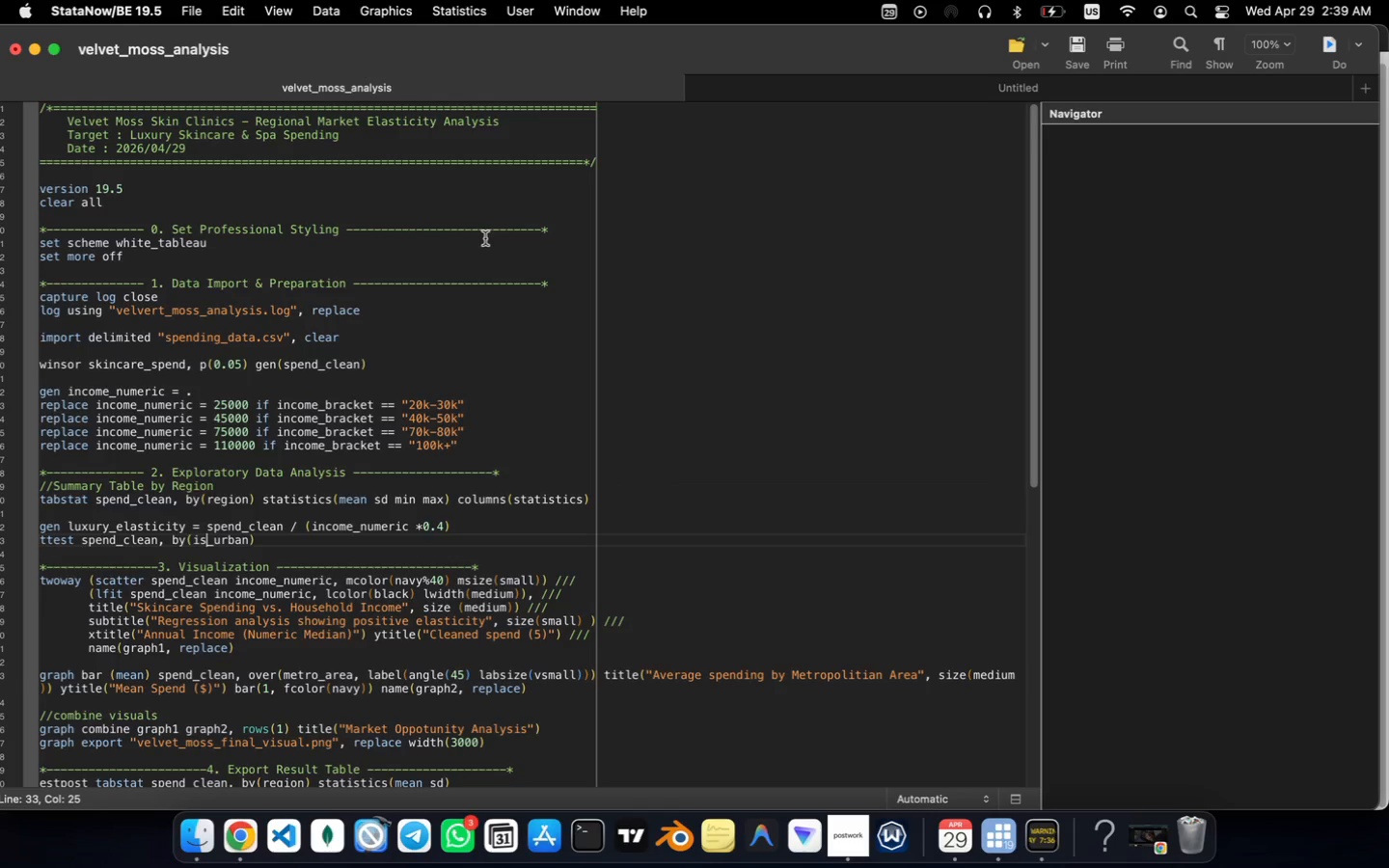 
key(ArrowDown)
 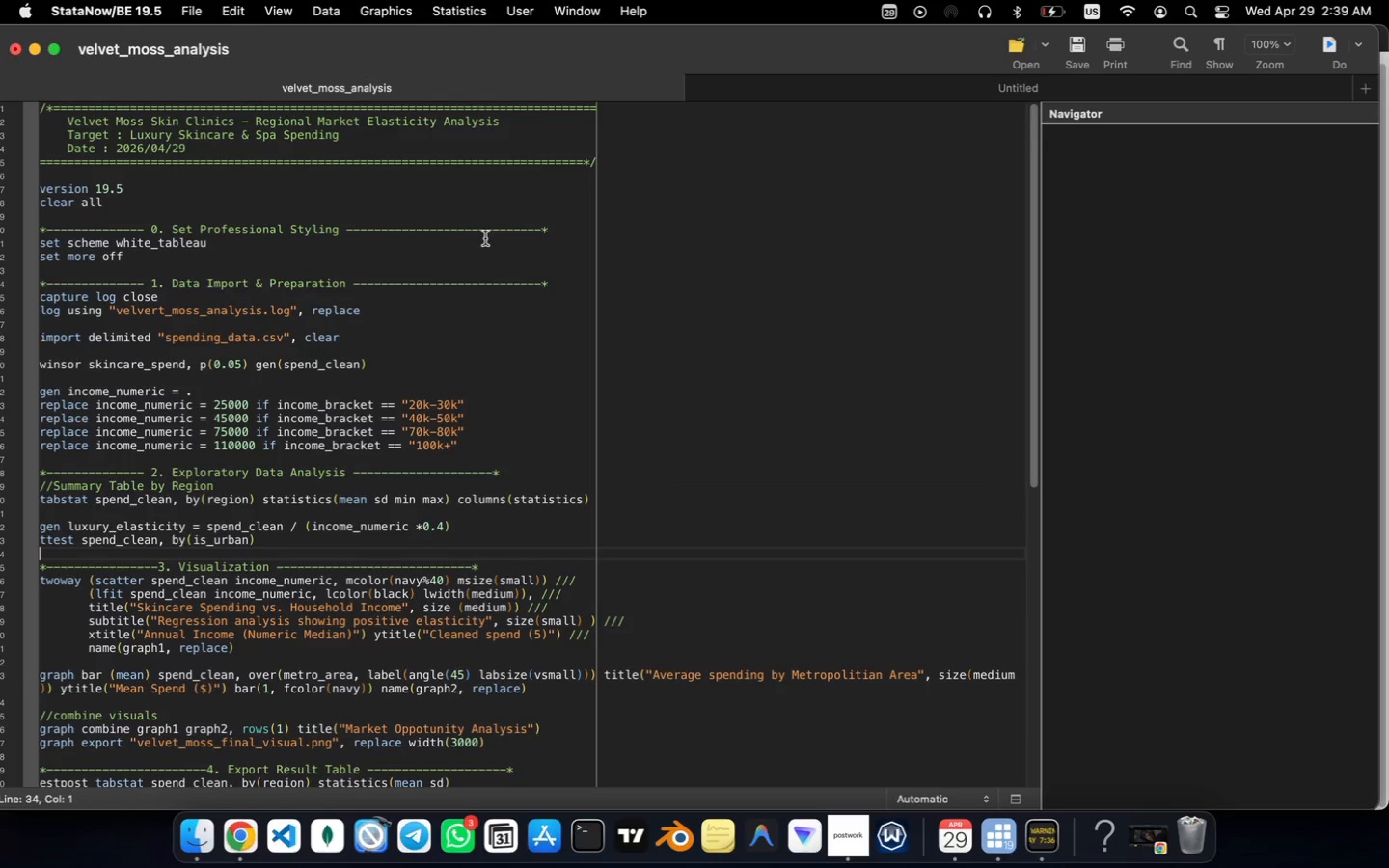 
key(ArrowDown)
 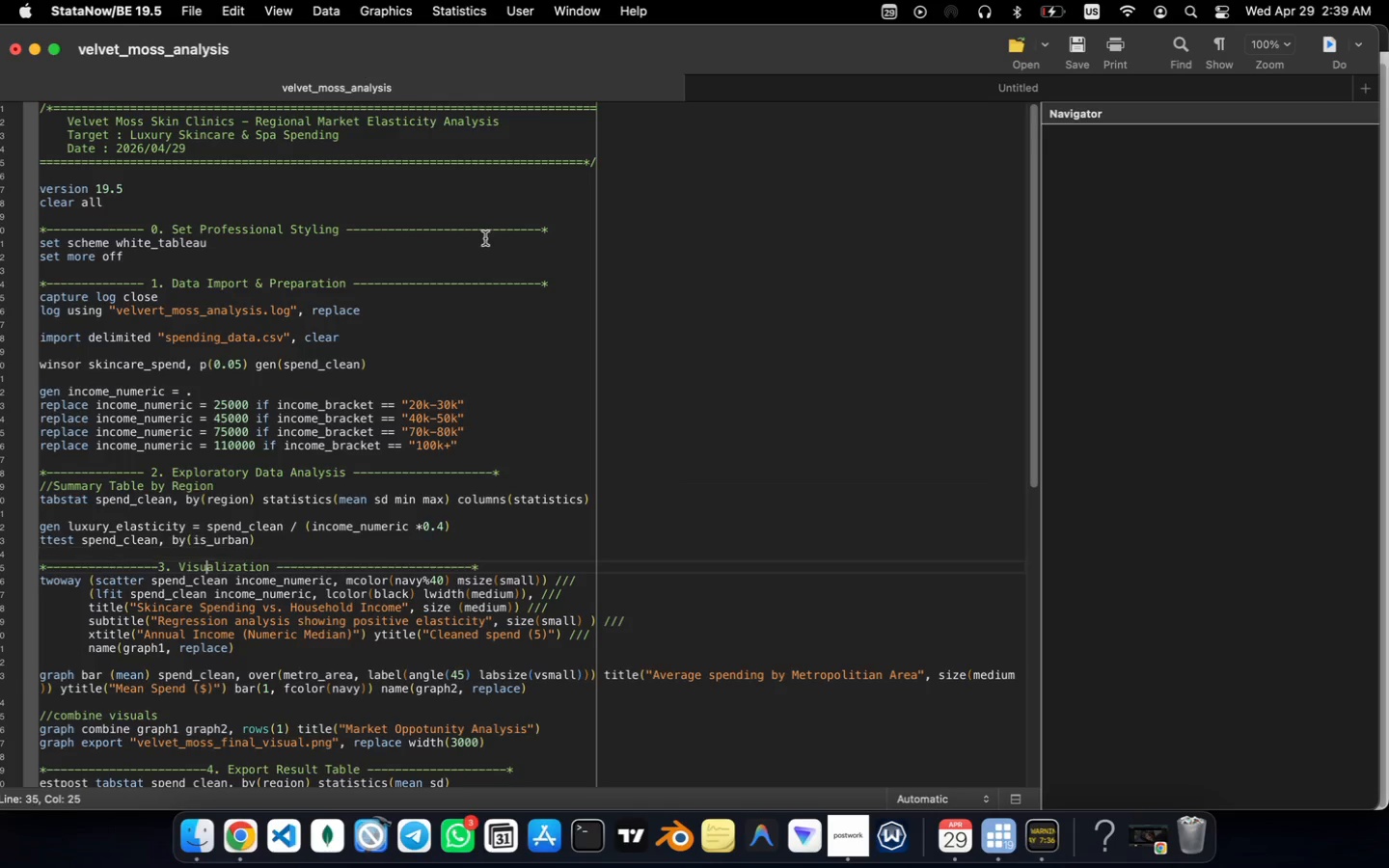 
key(ArrowDown)
 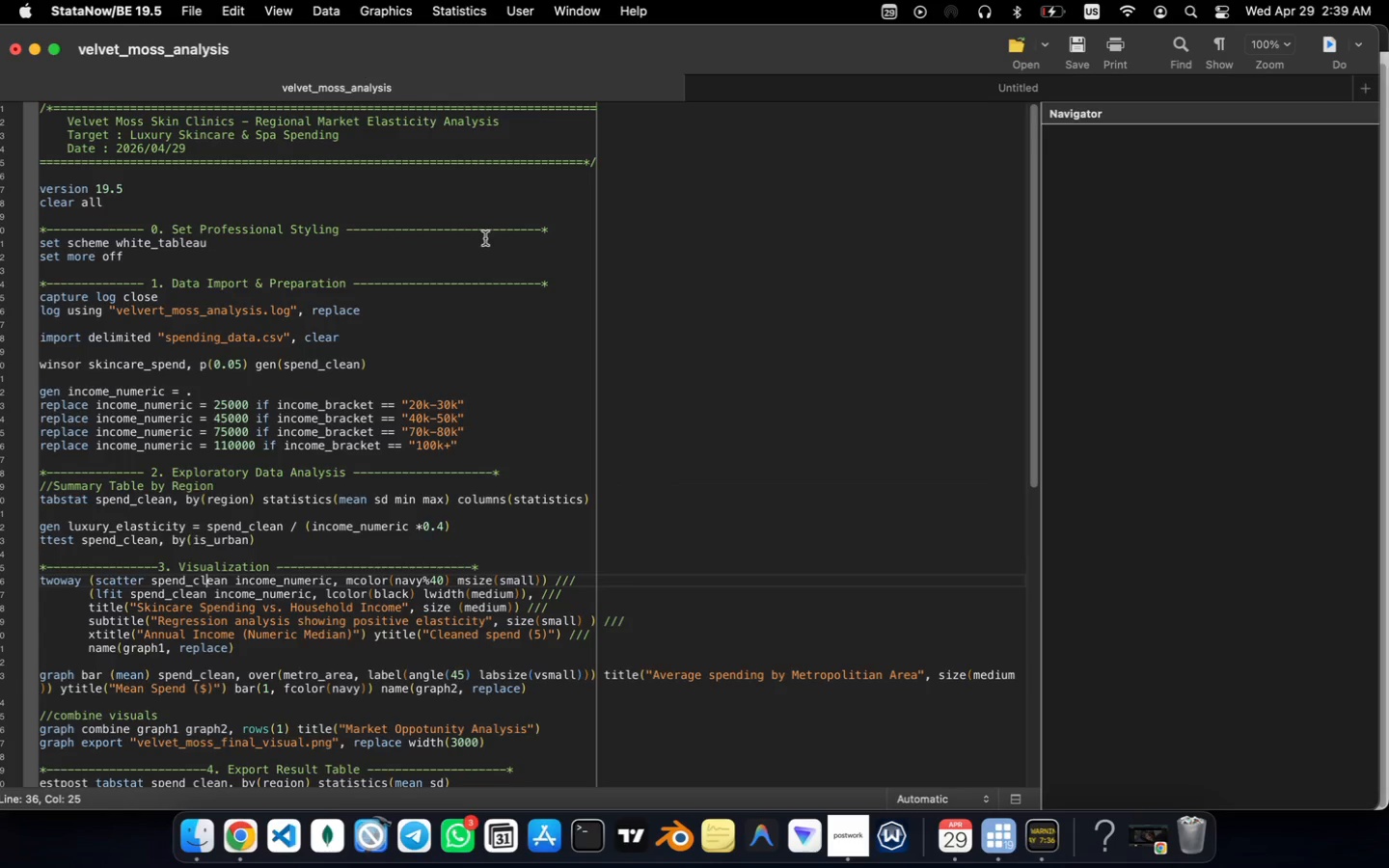 
key(ArrowDown)
 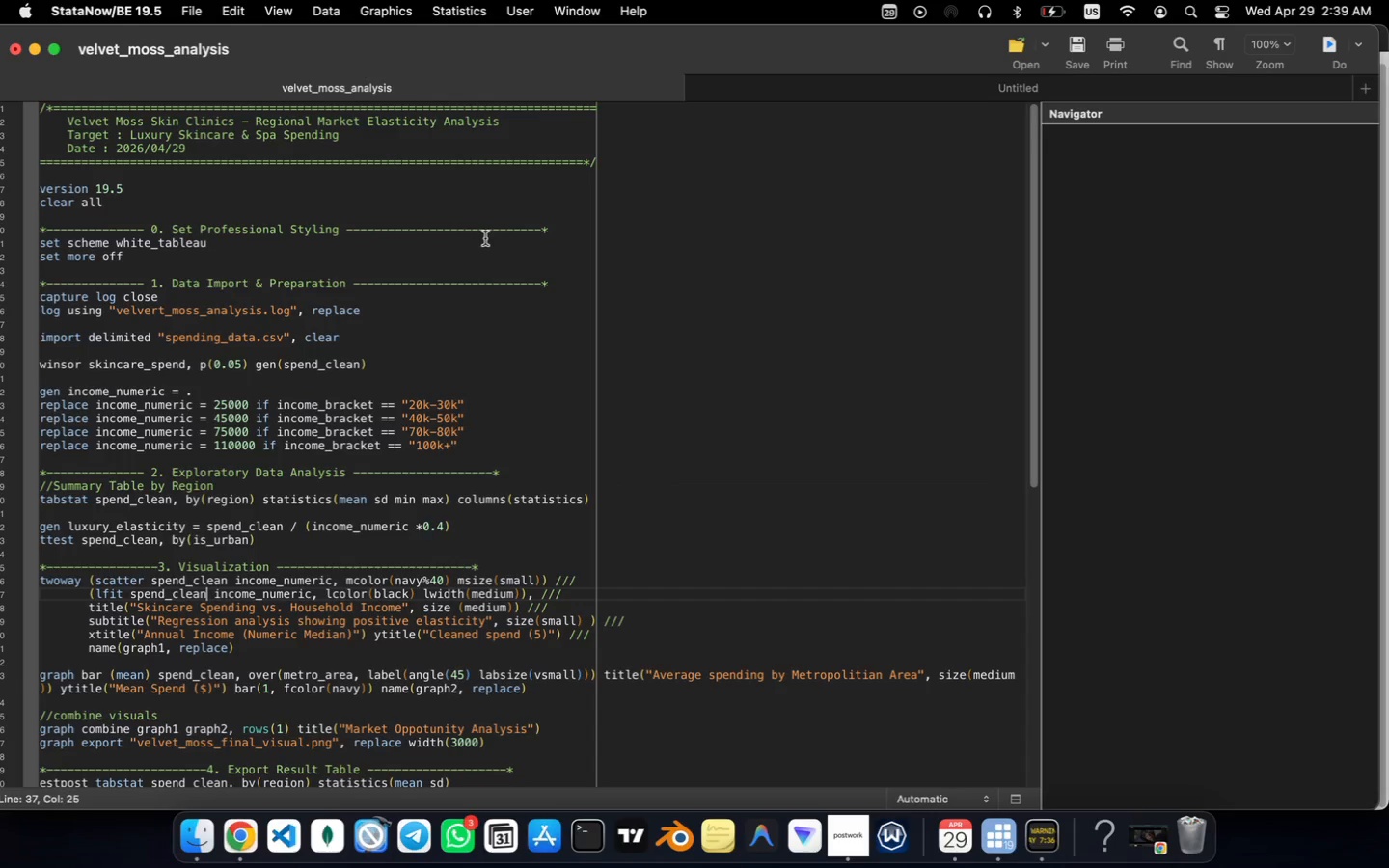 
key(ArrowDown)
 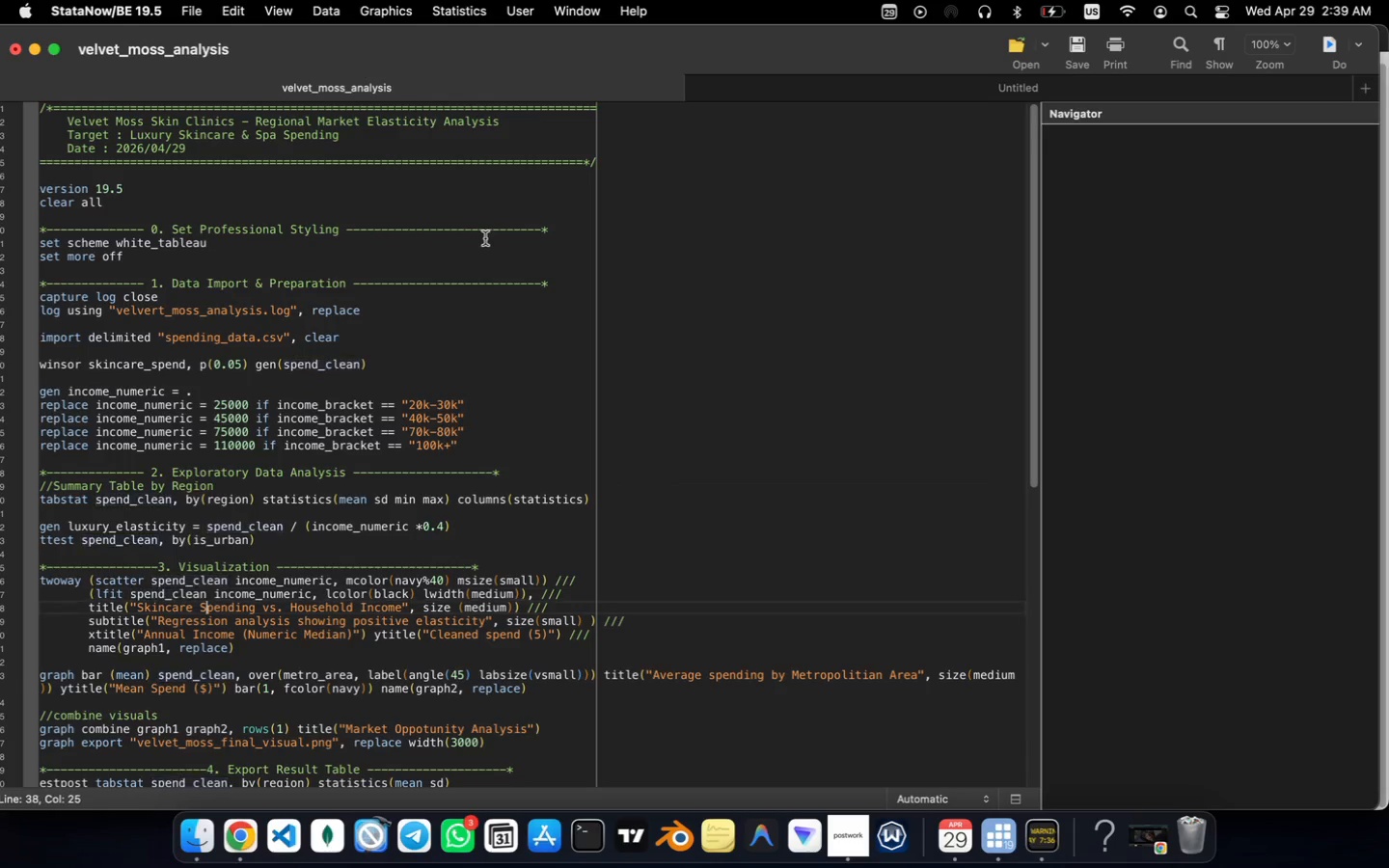 
key(ArrowDown)
 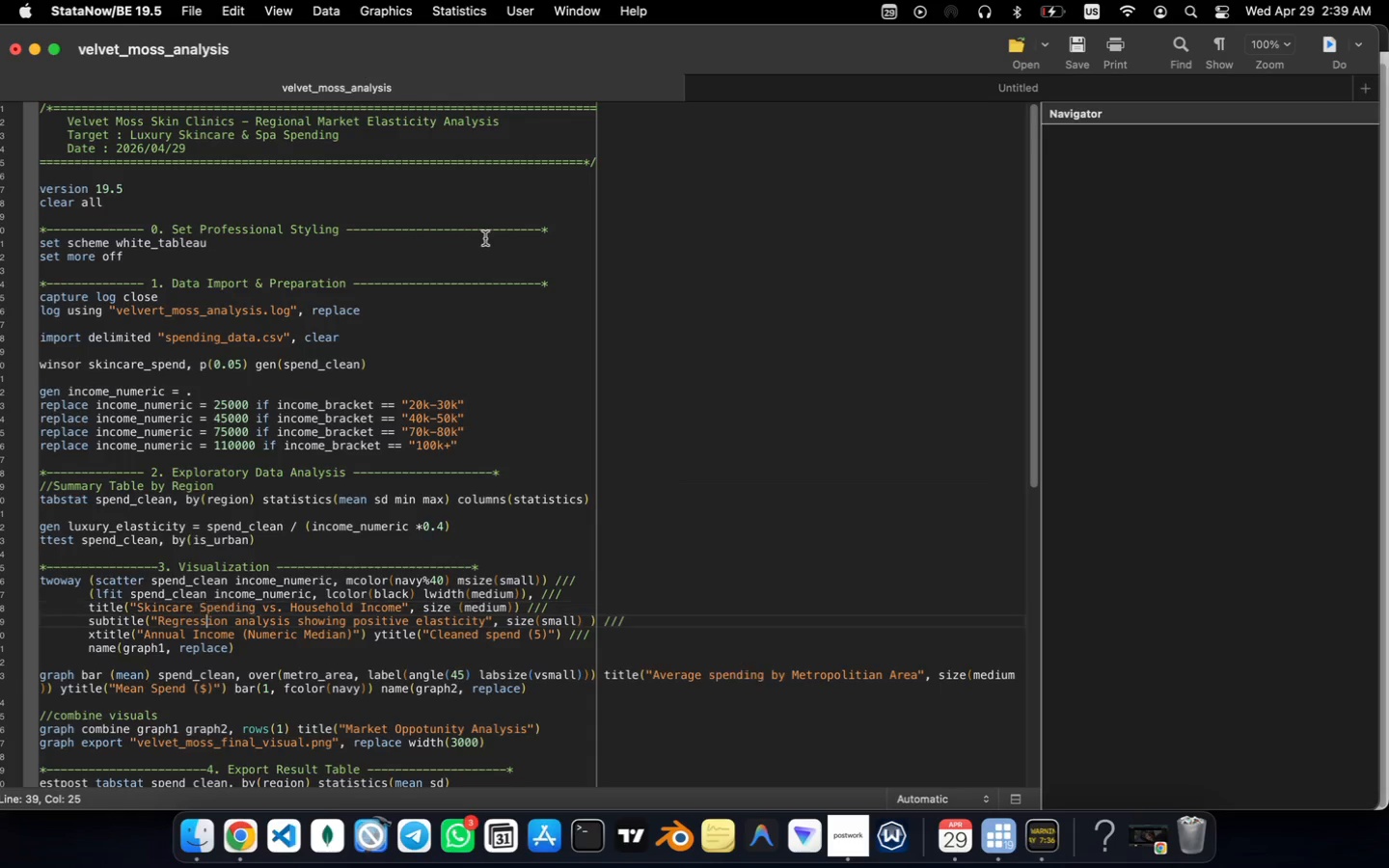 
key(ArrowDown)
 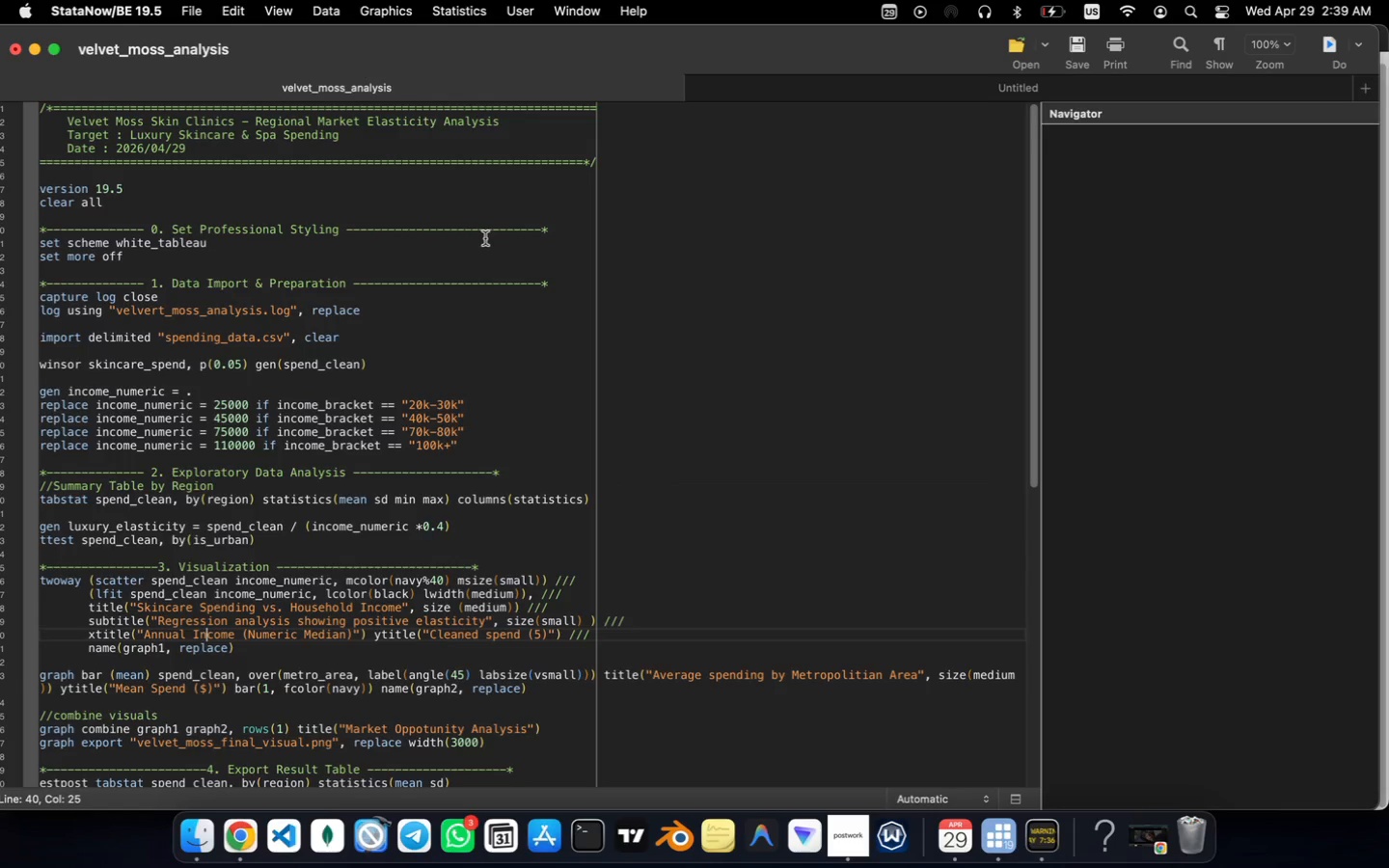 
key(ArrowDown)
 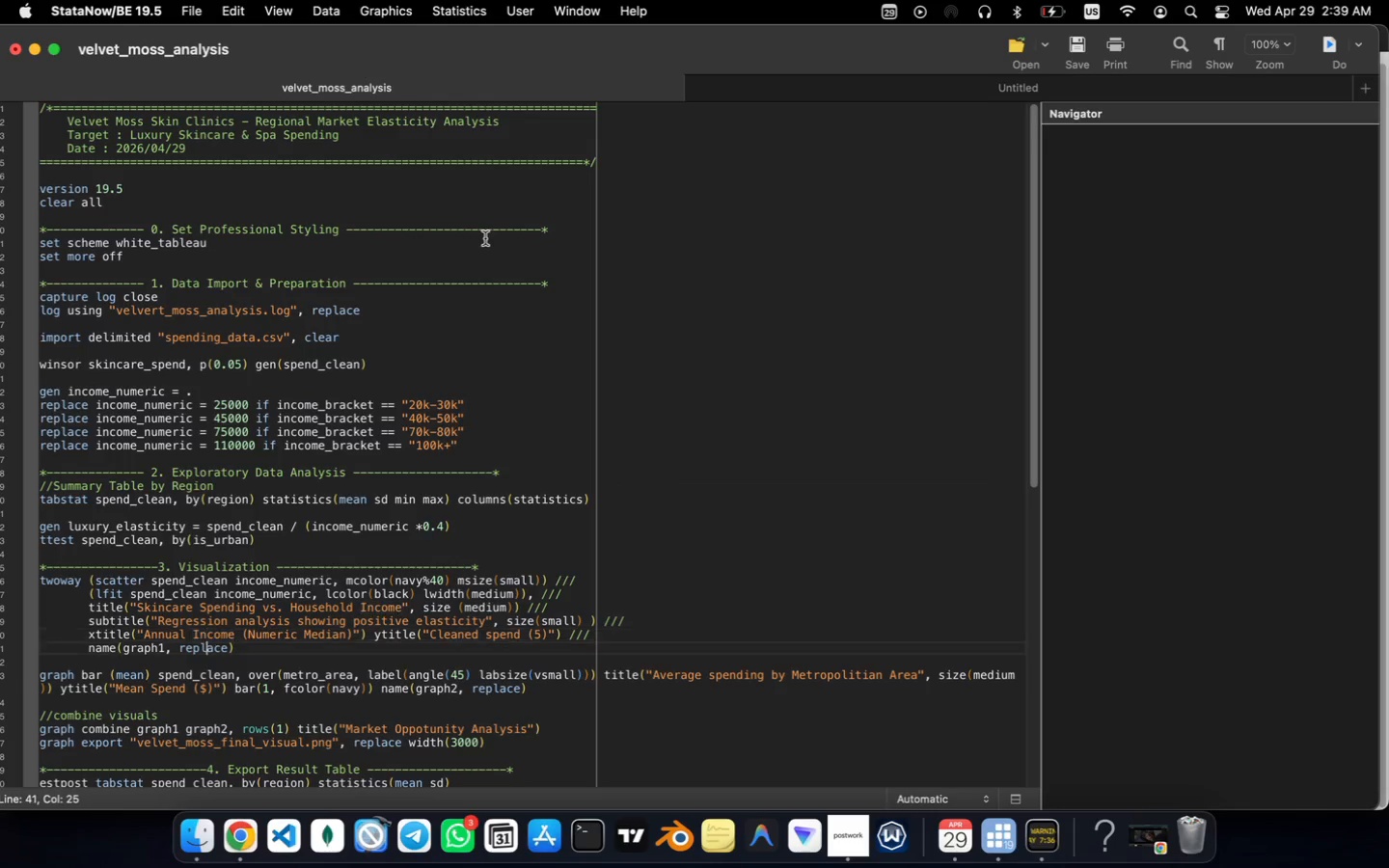 
key(ArrowDown)
 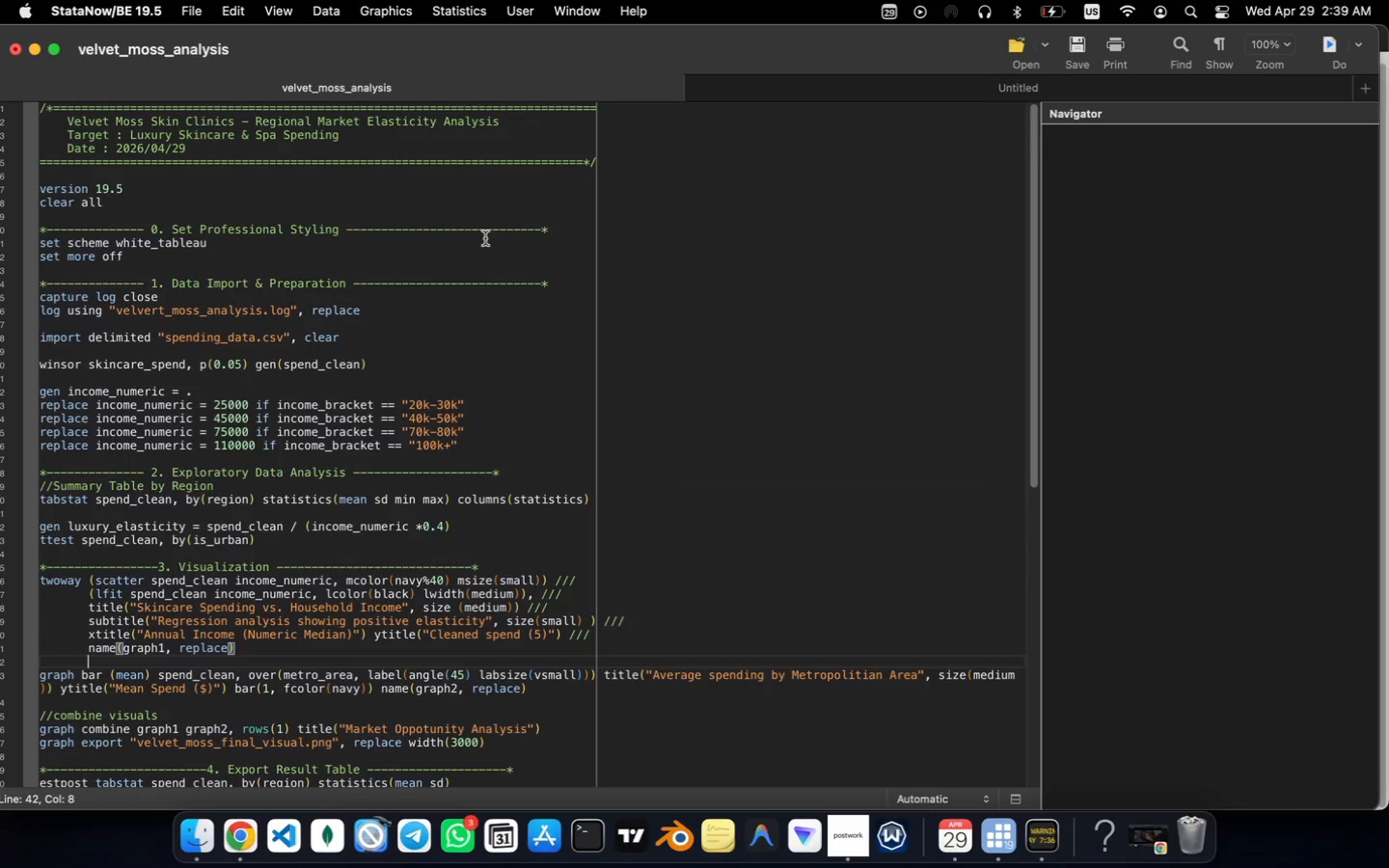 
key(ArrowDown)
 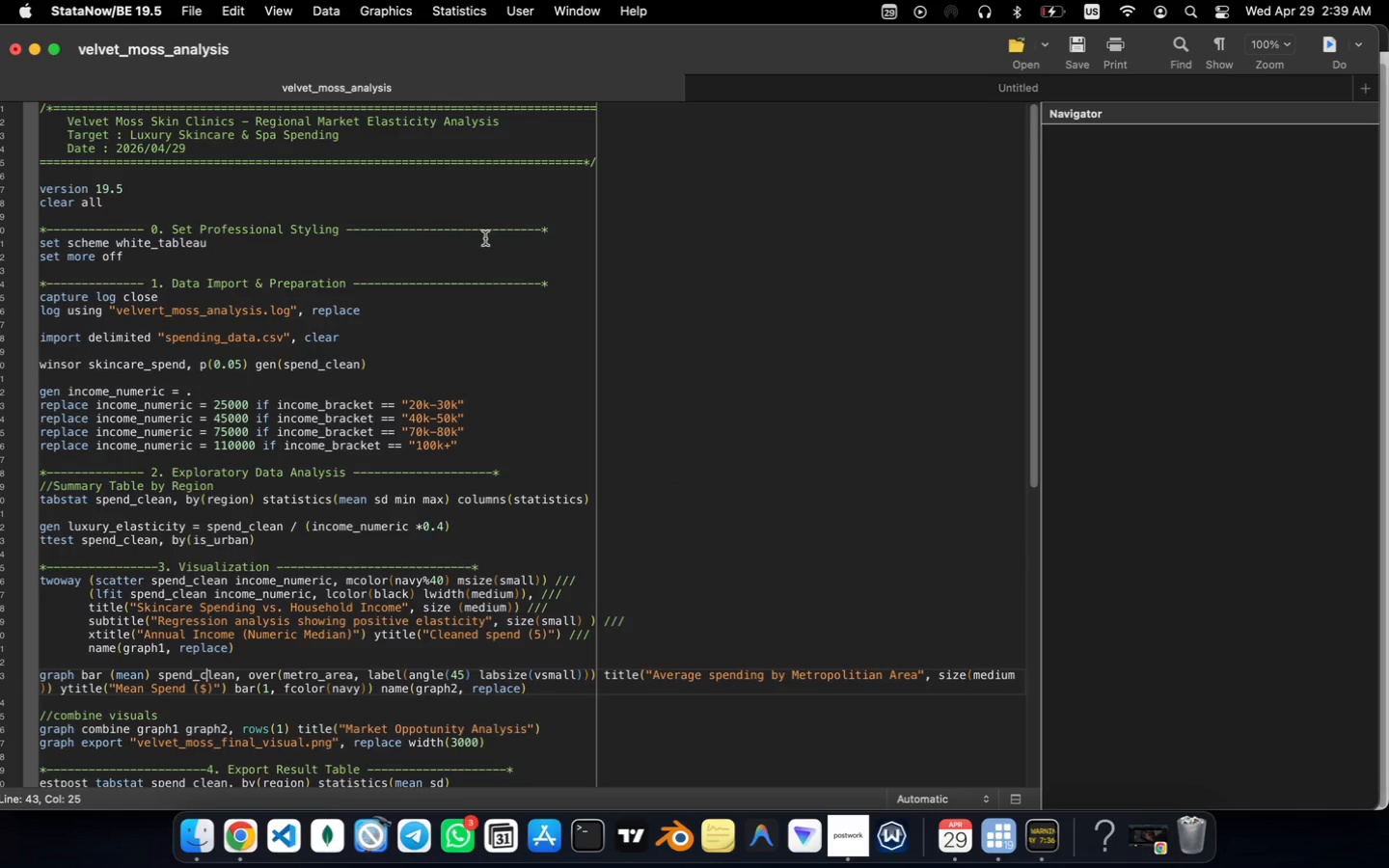 
key(ArrowDown)
 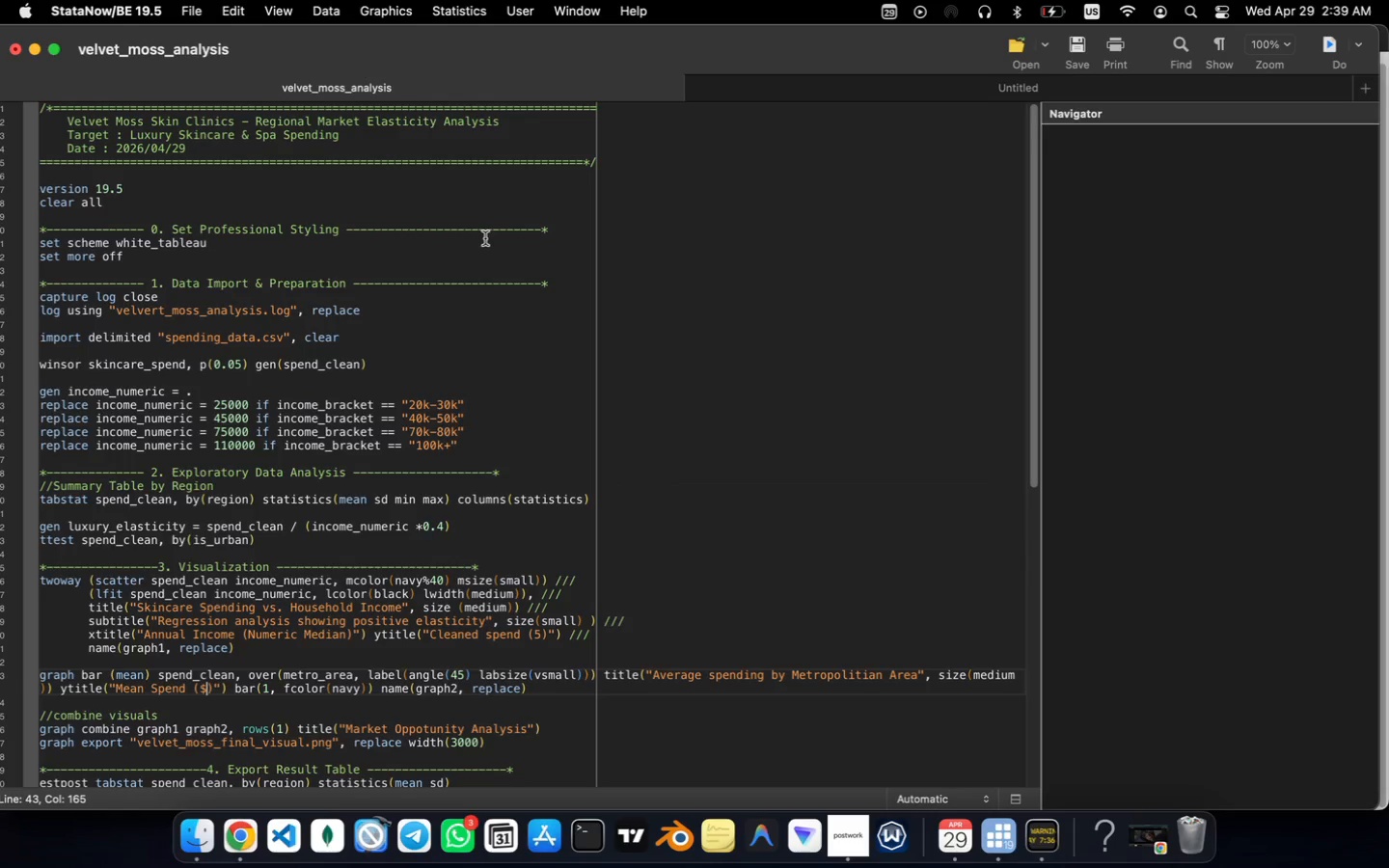 
key(ArrowDown)
 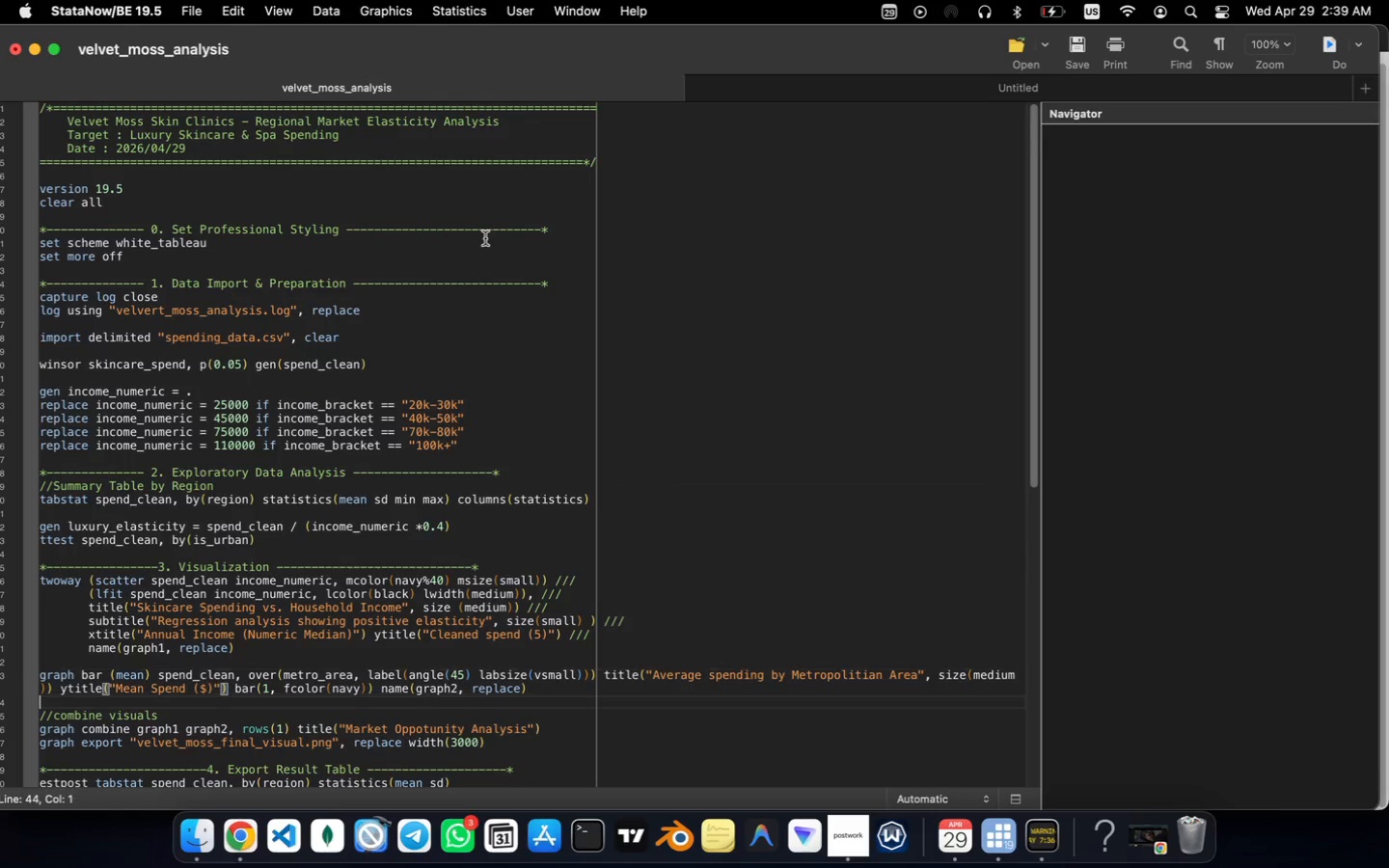 
key(ArrowDown)
 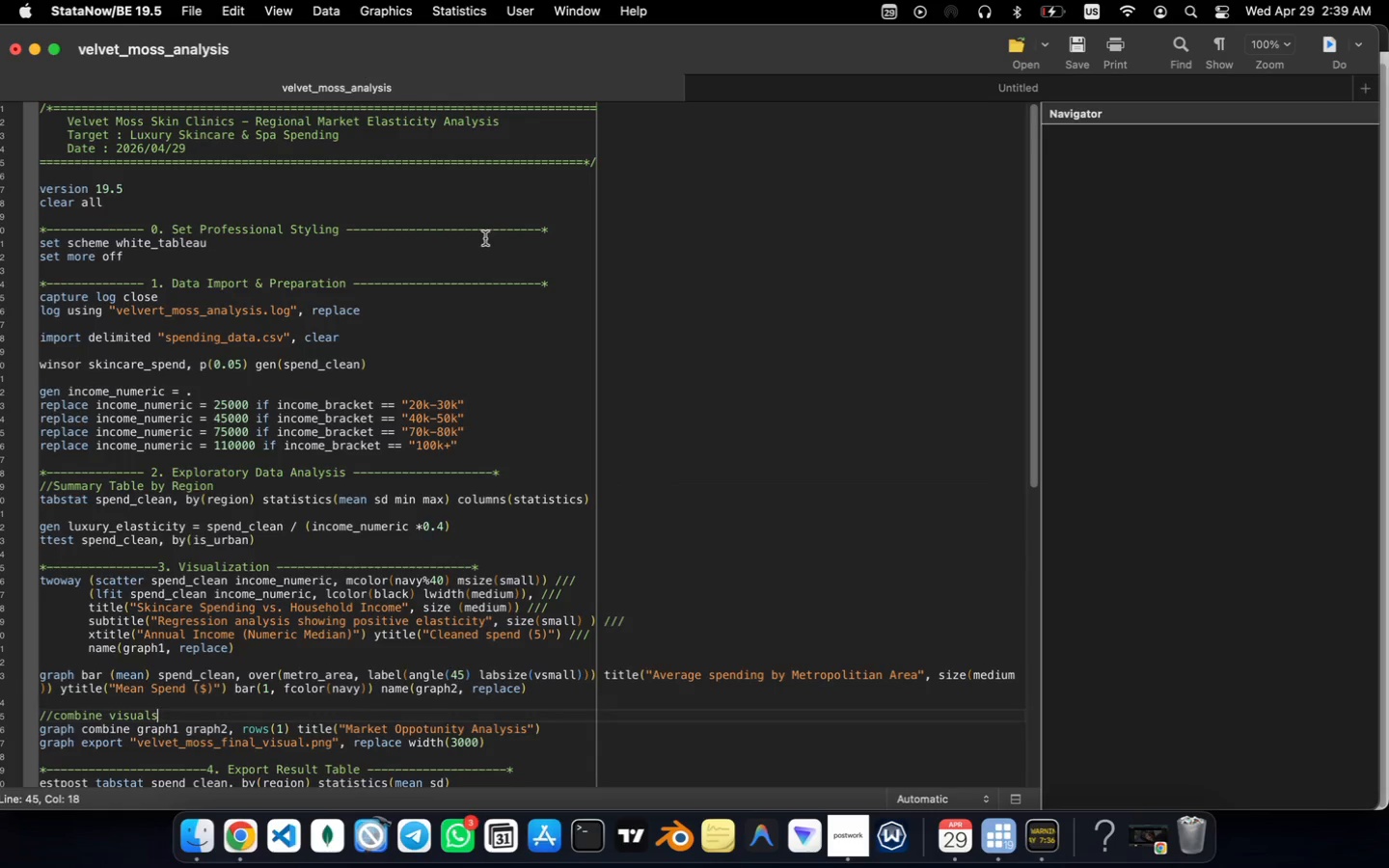 
key(ArrowDown)
 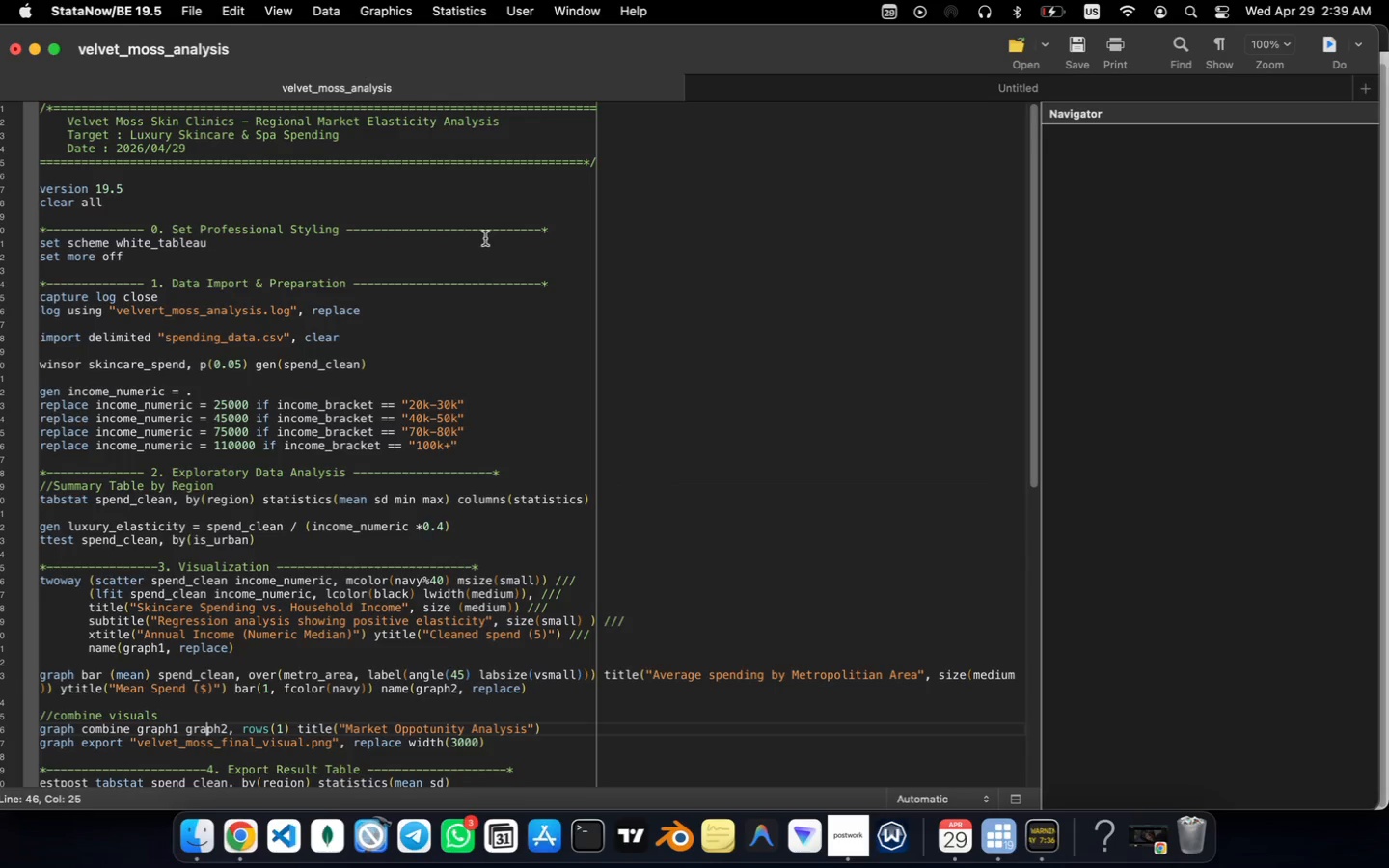 
key(ArrowDown)
 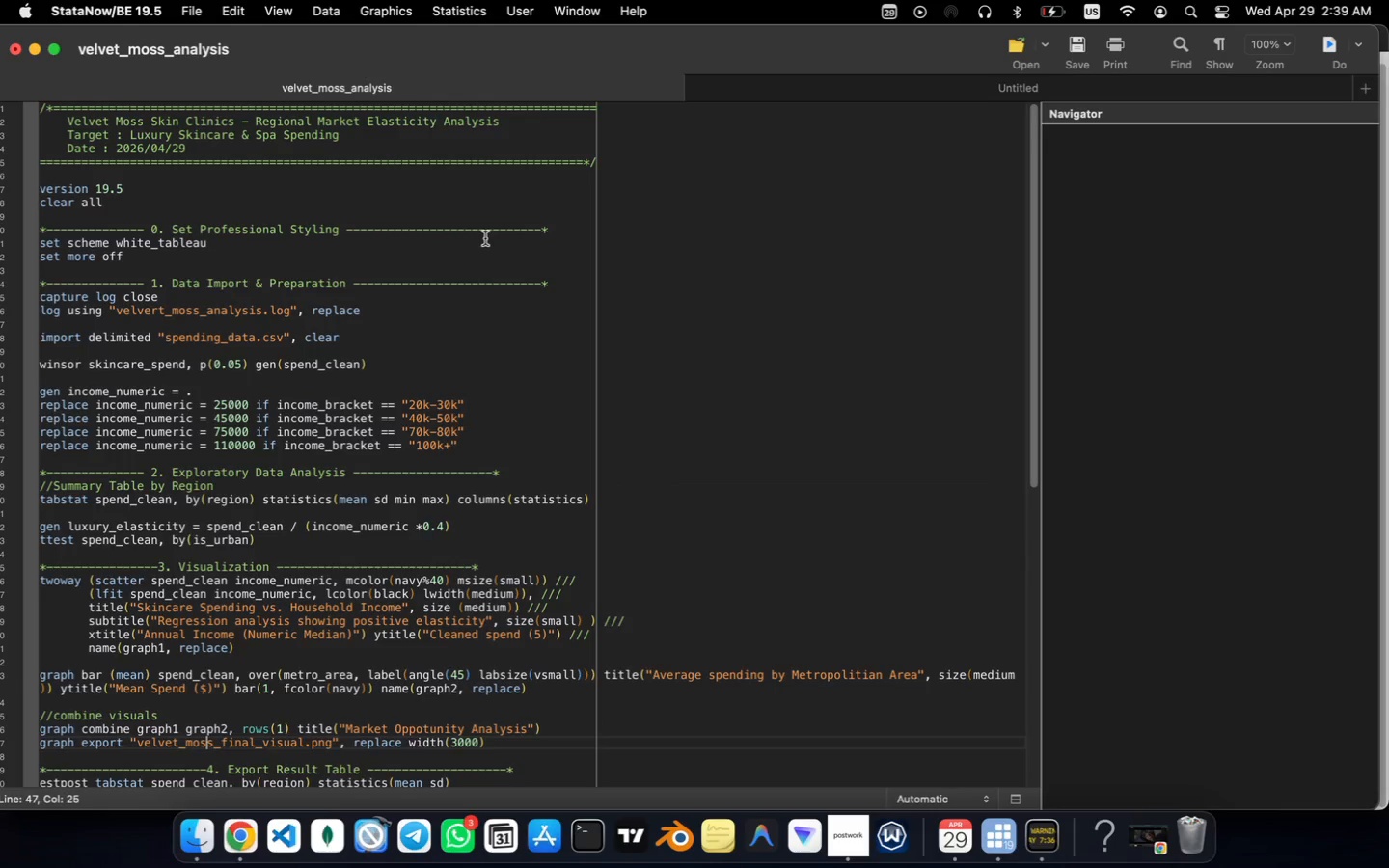 
key(ArrowDown)
 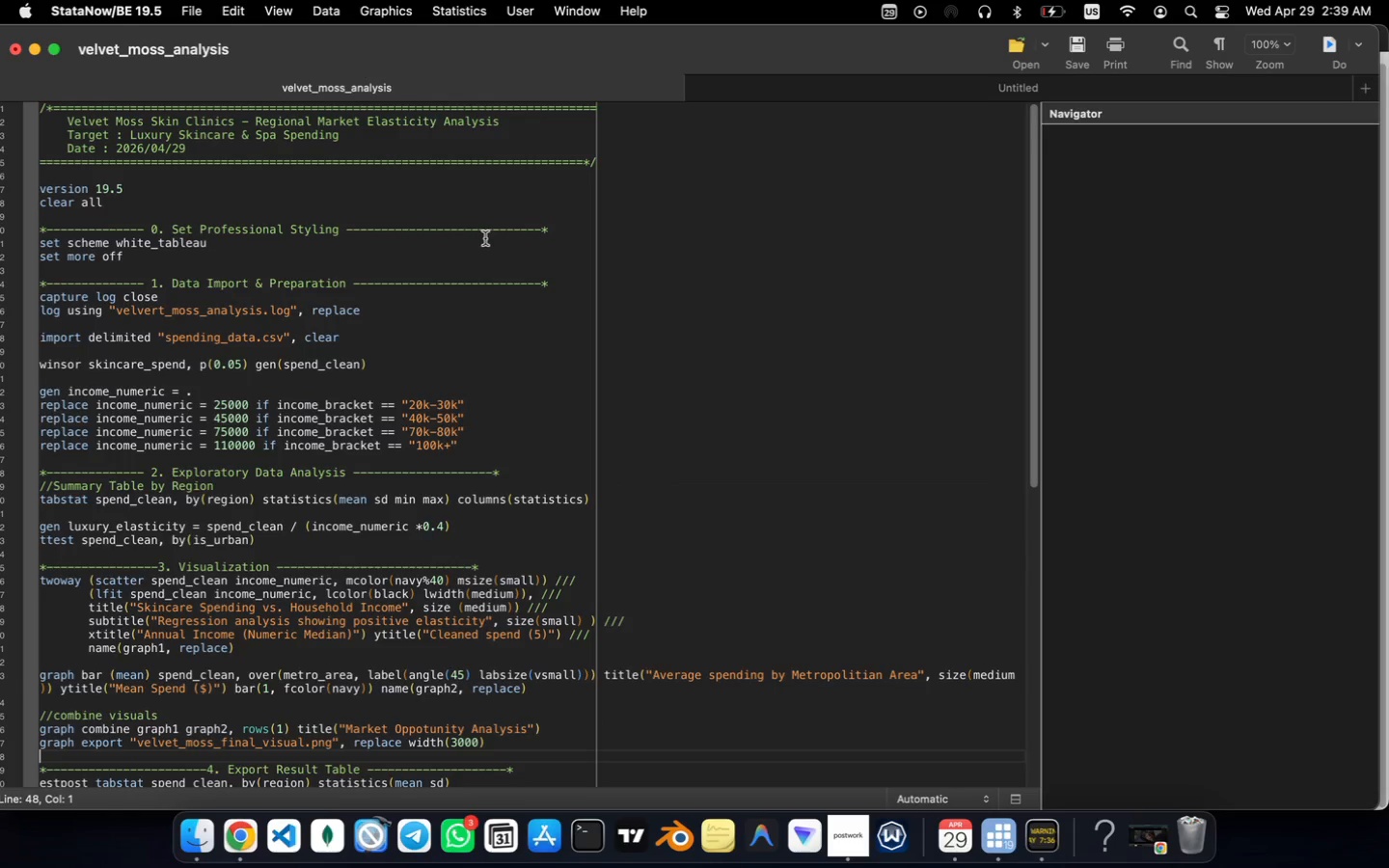 
key(ArrowDown)
 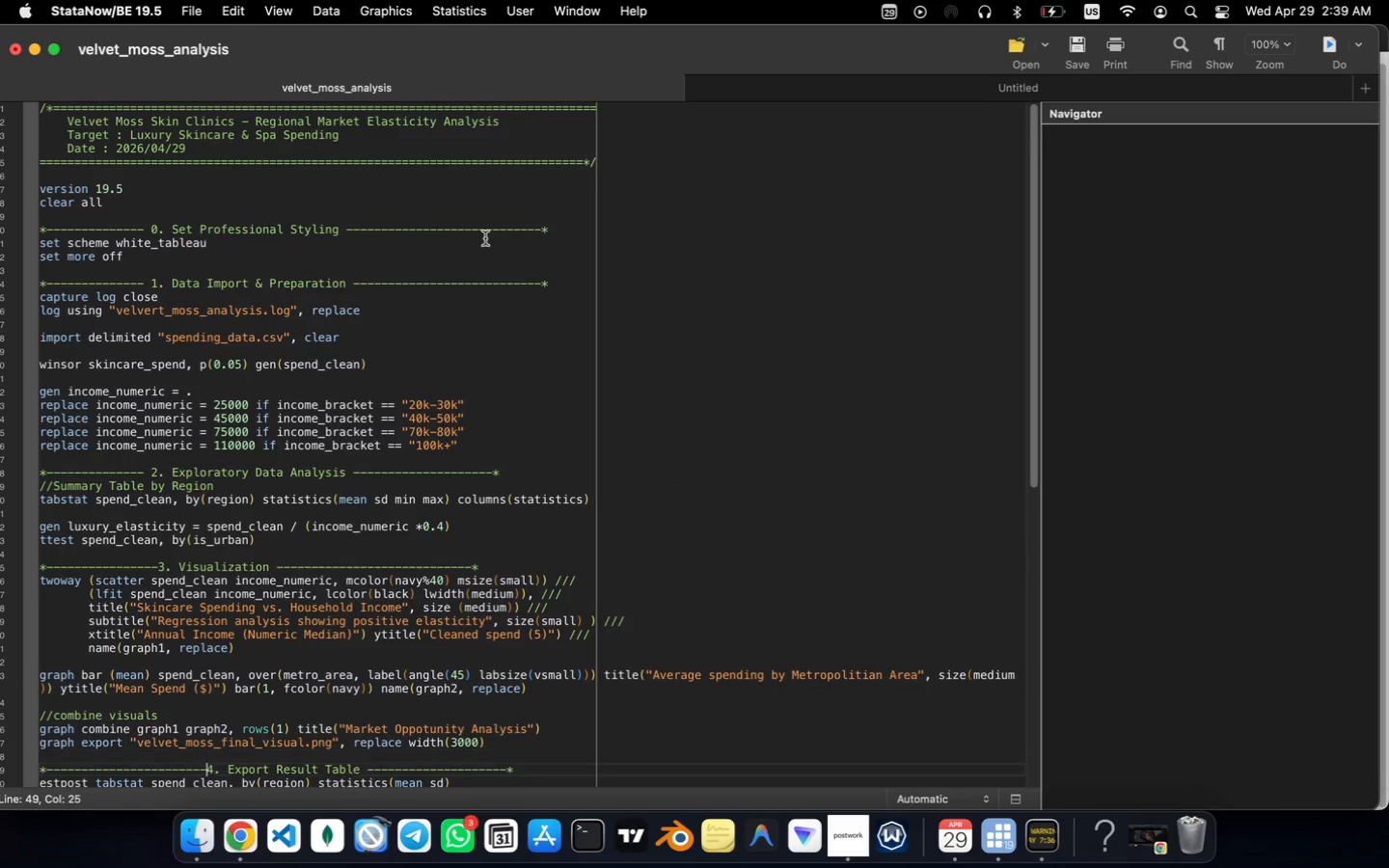 
key(ArrowDown)
 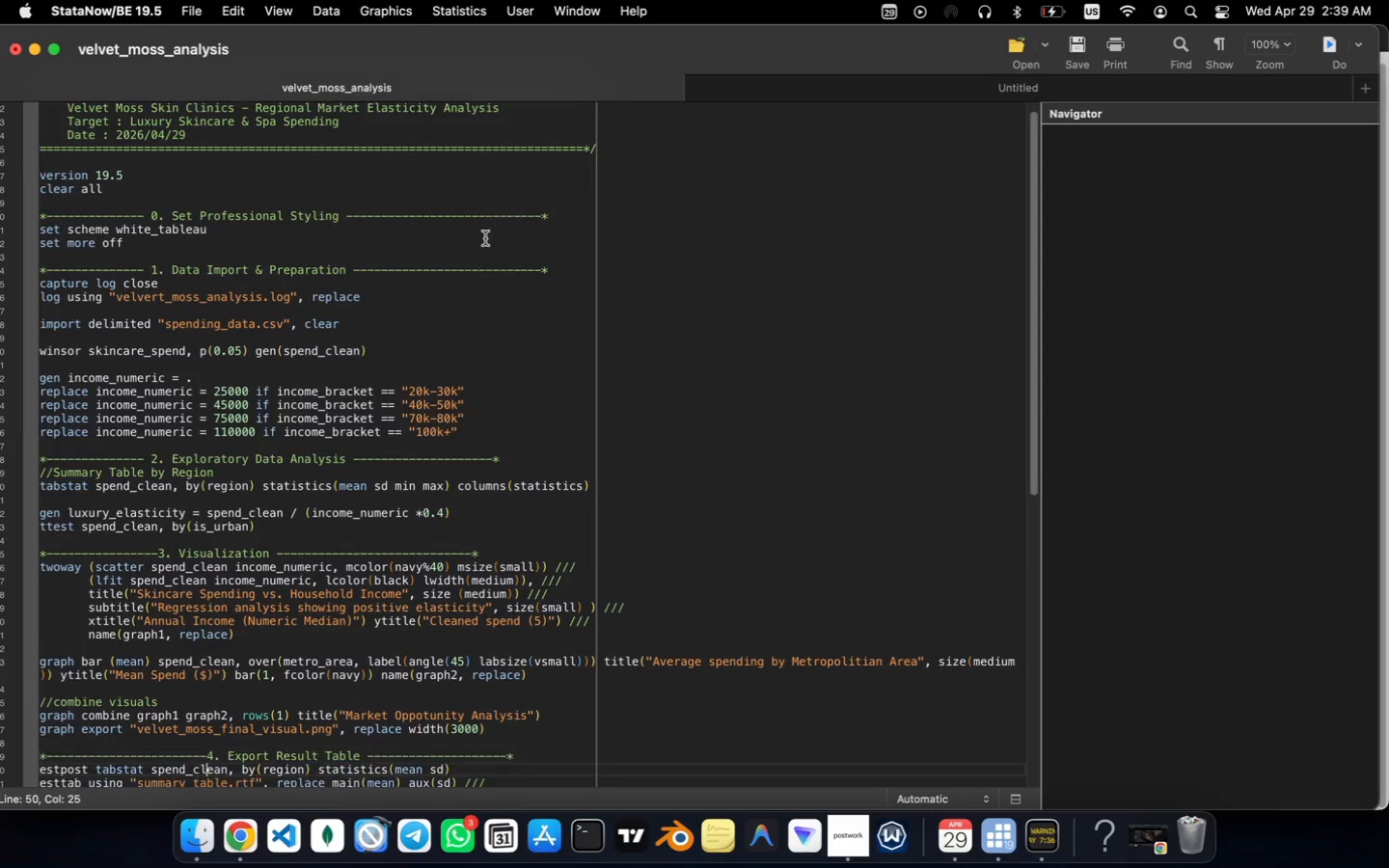 
key(ArrowDown)
 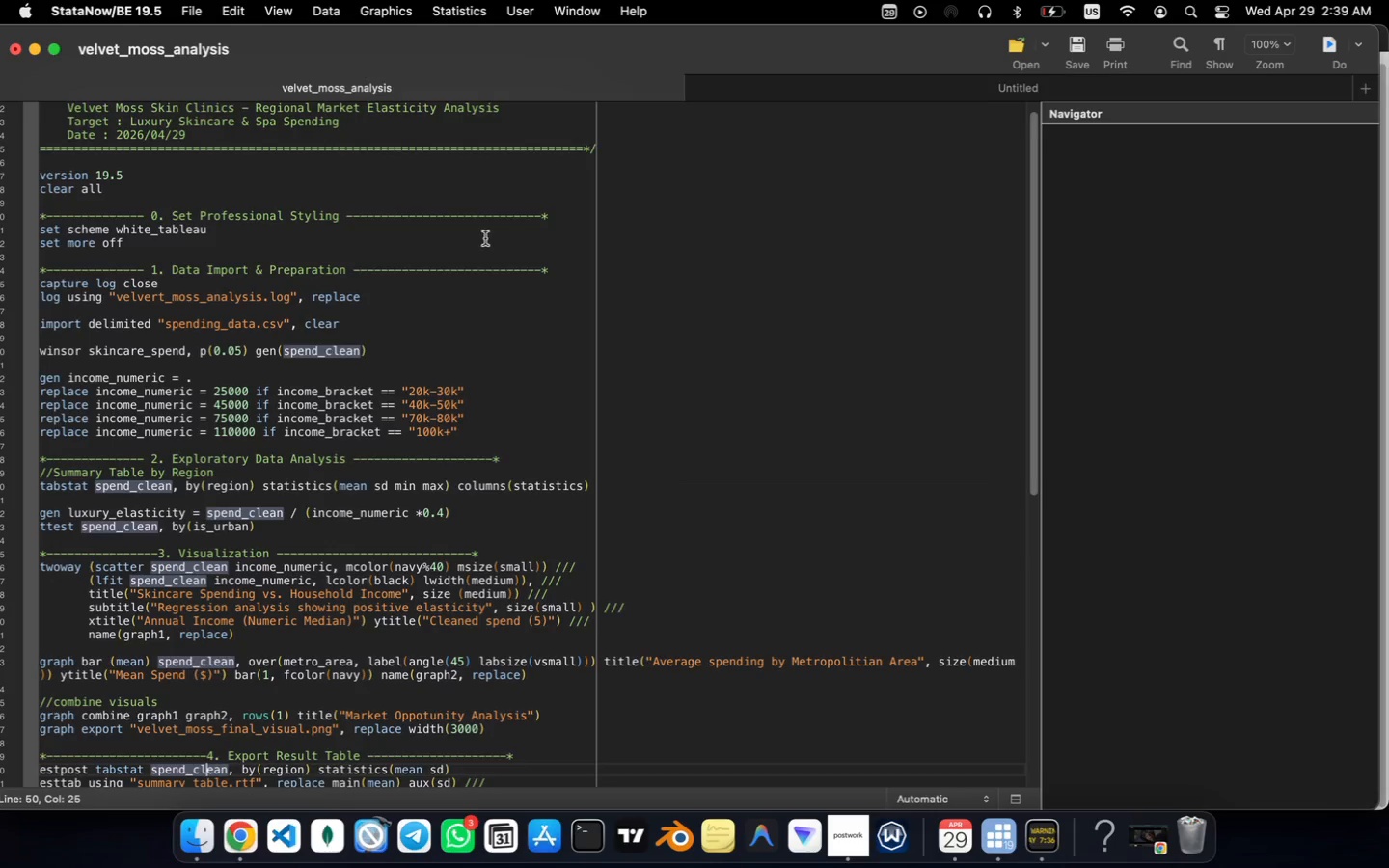 
key(ArrowDown)
 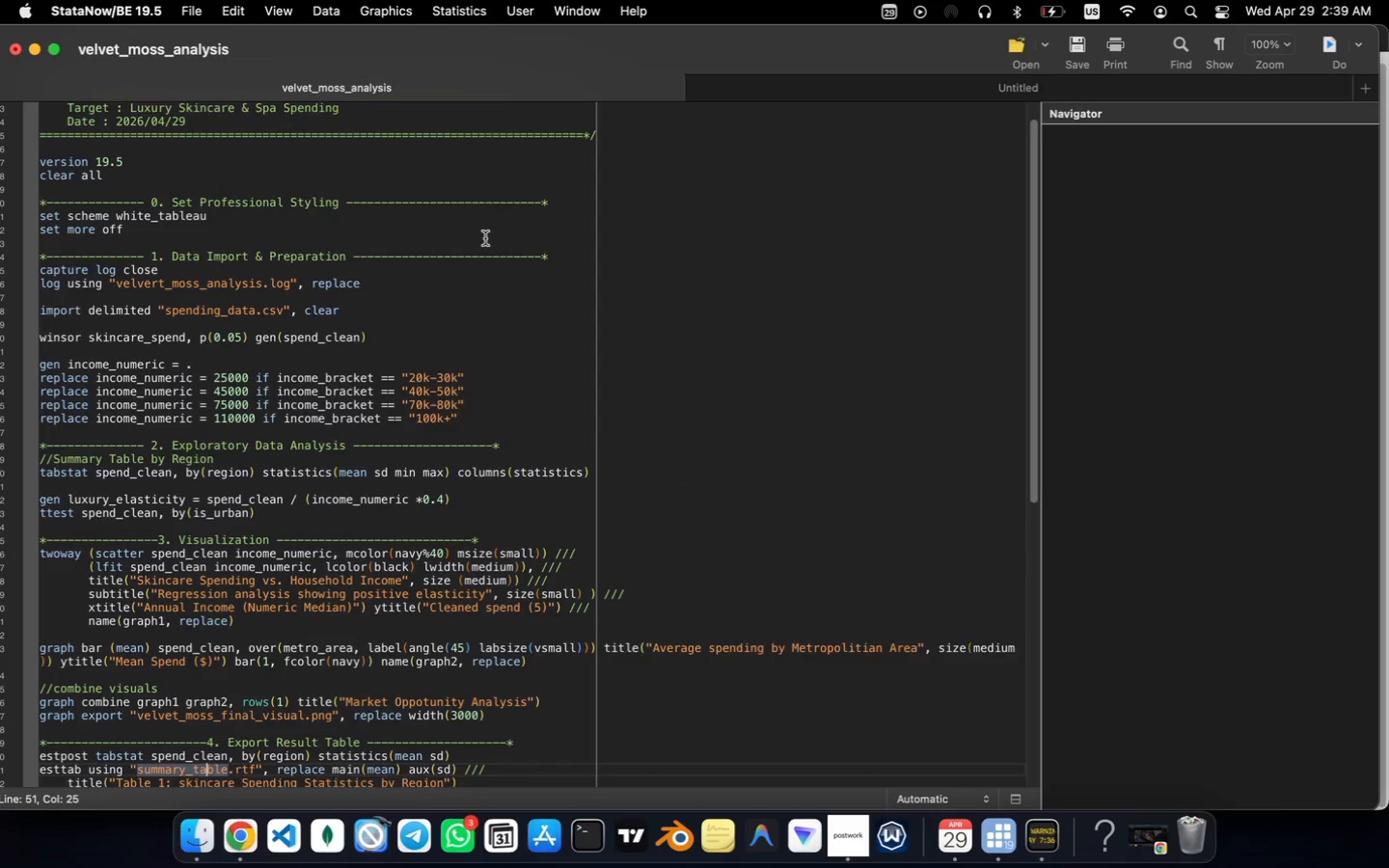 
key(ArrowDown)
 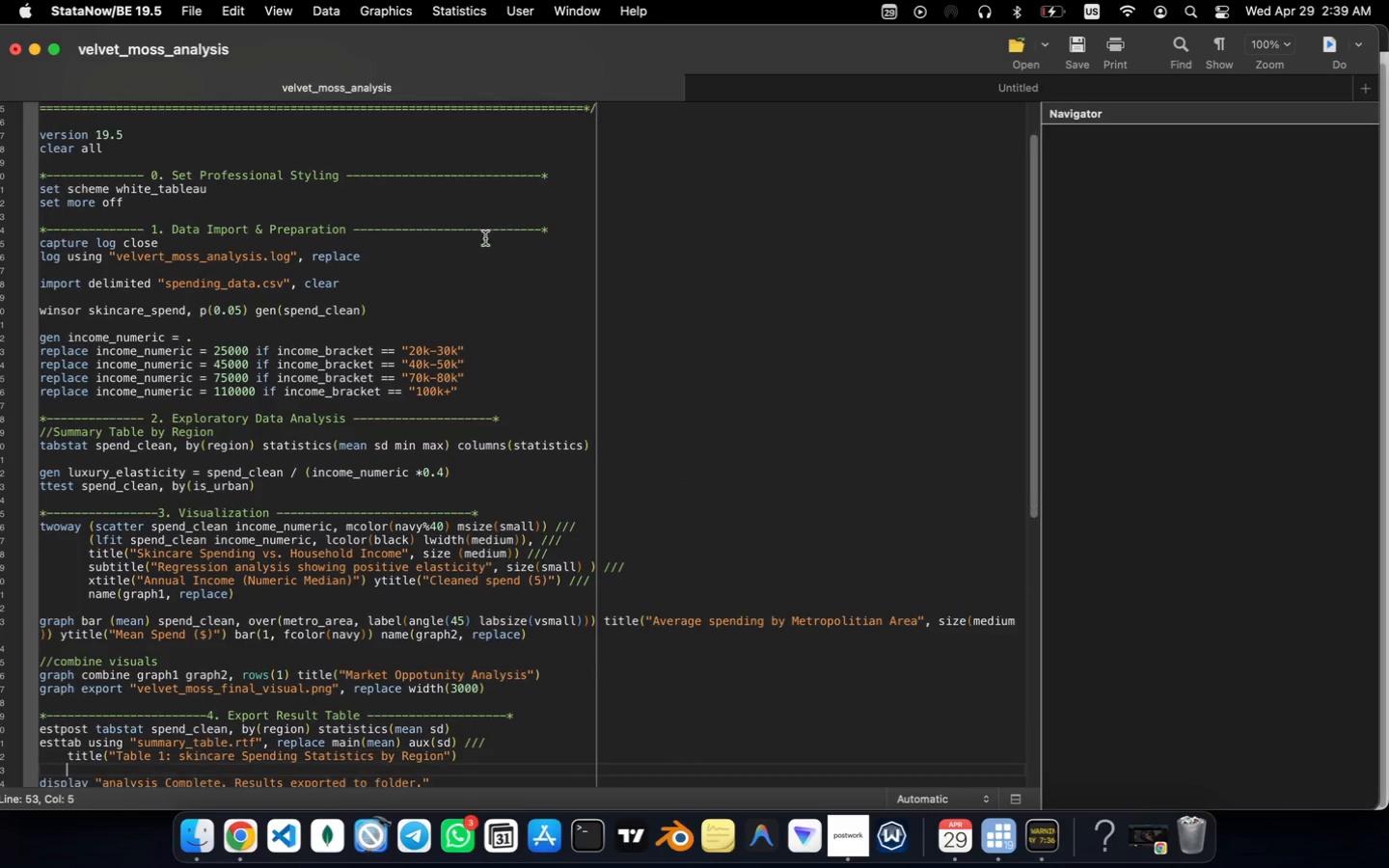 
key(ArrowDown)
 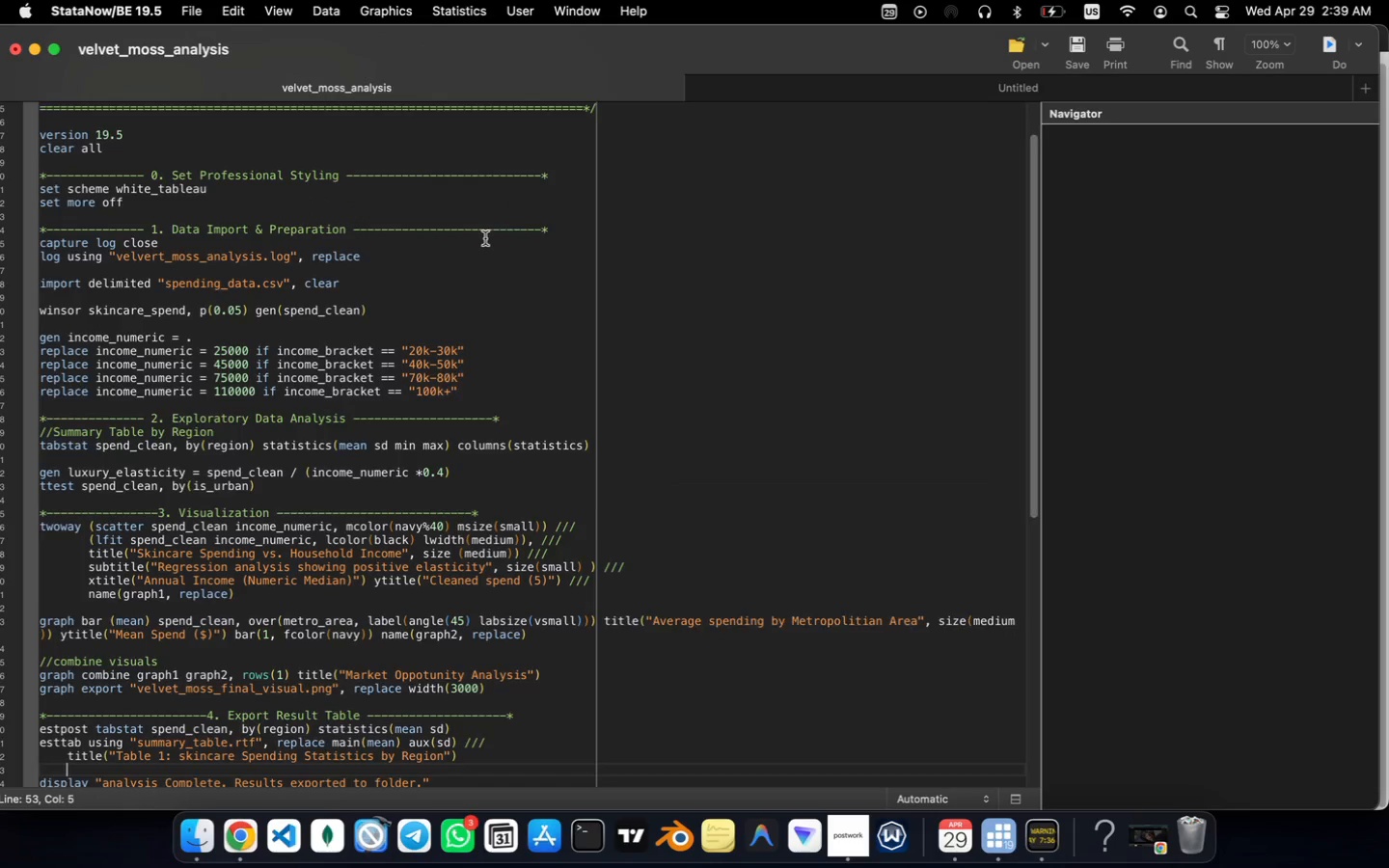 
key(ArrowDown)
 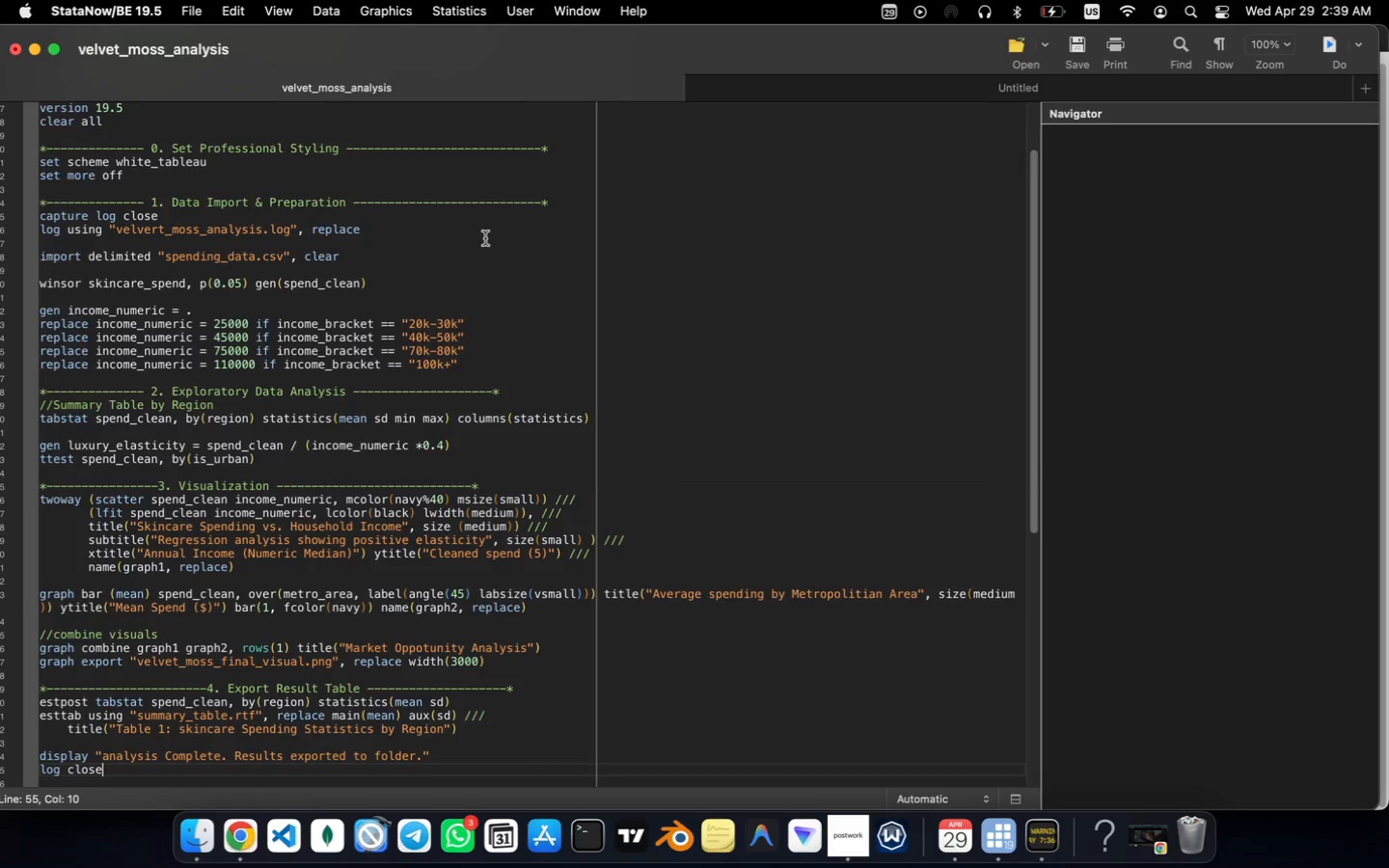 
key(ArrowDown)
 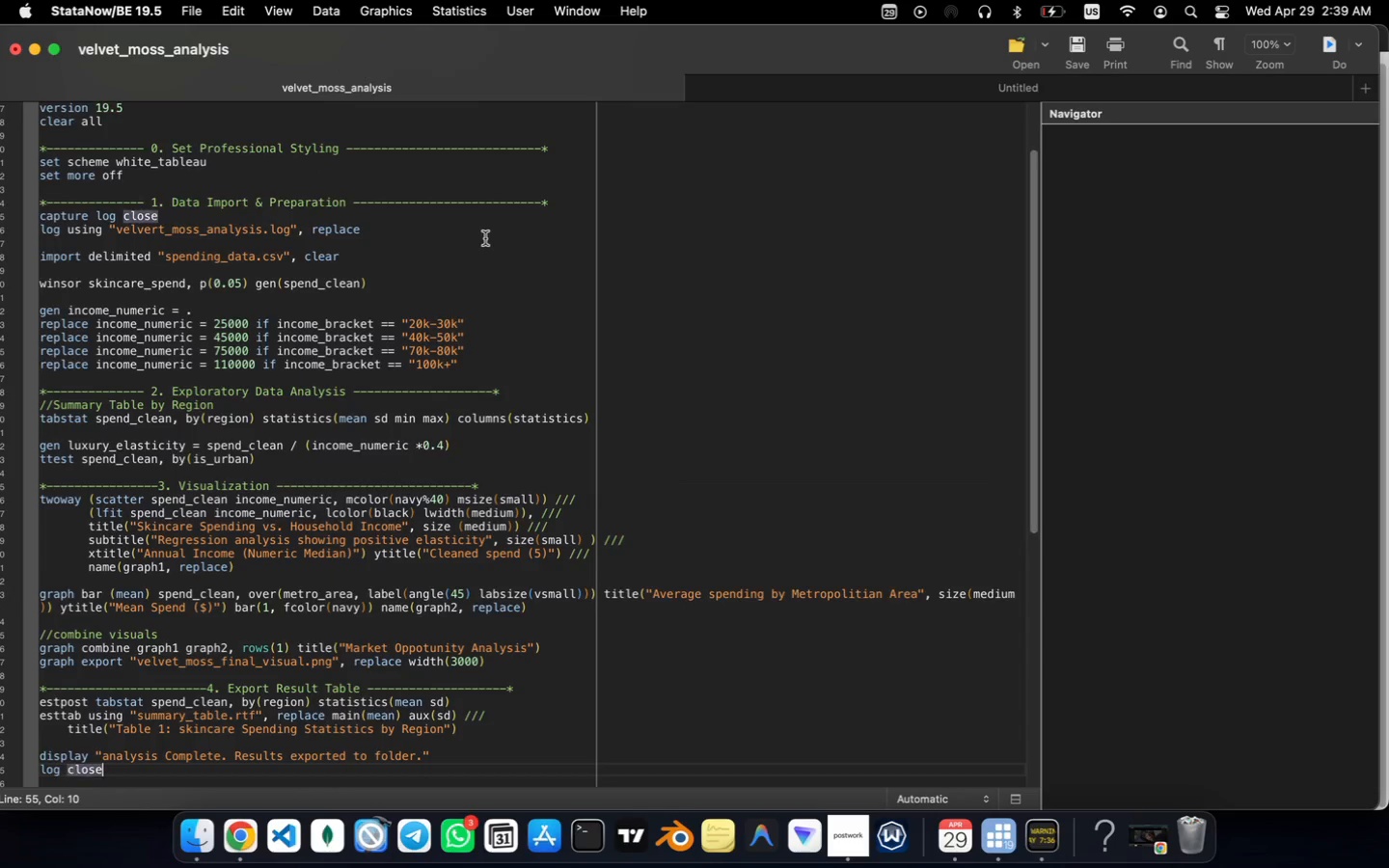 
key(ArrowDown)
 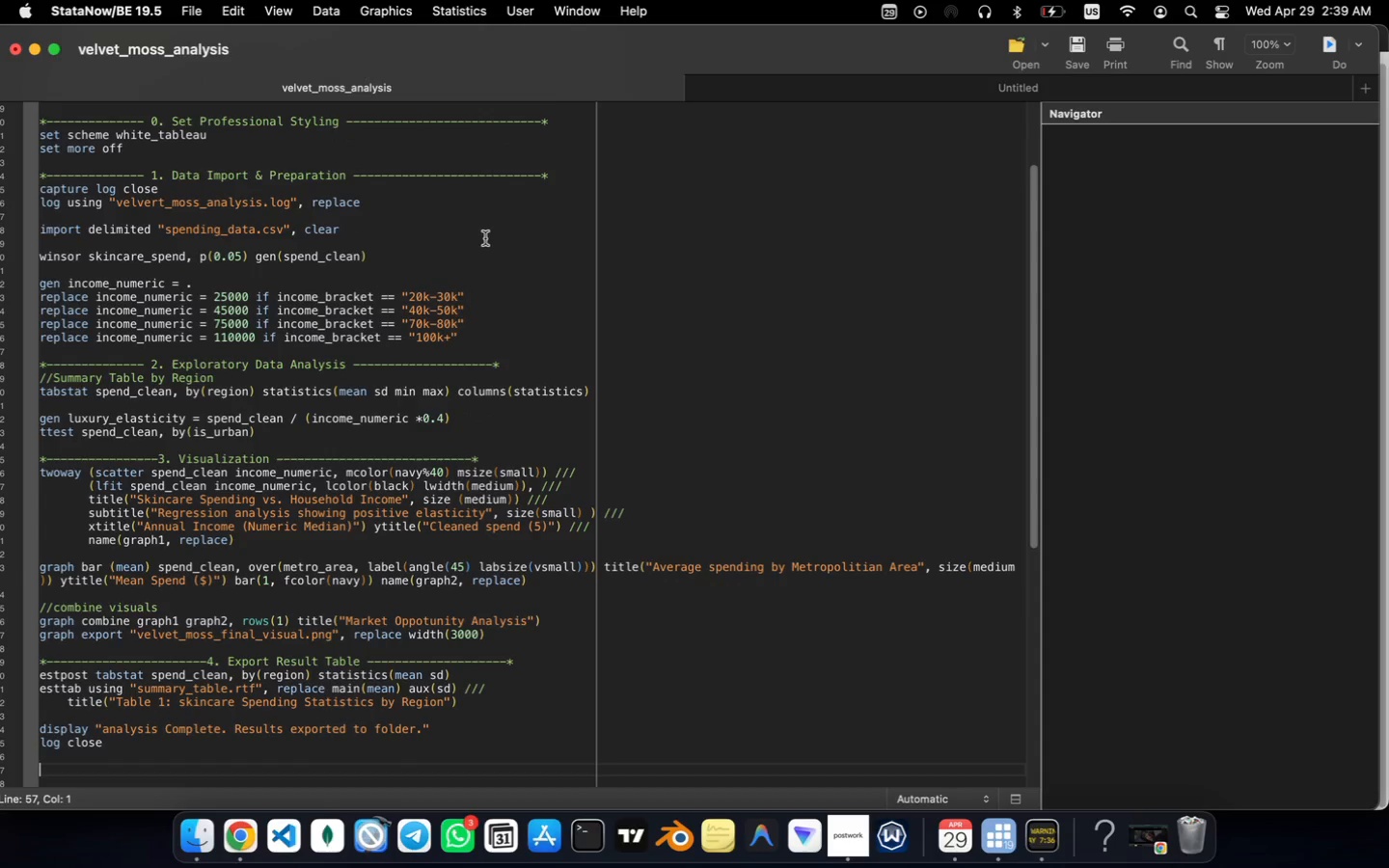 
key(ArrowDown)
 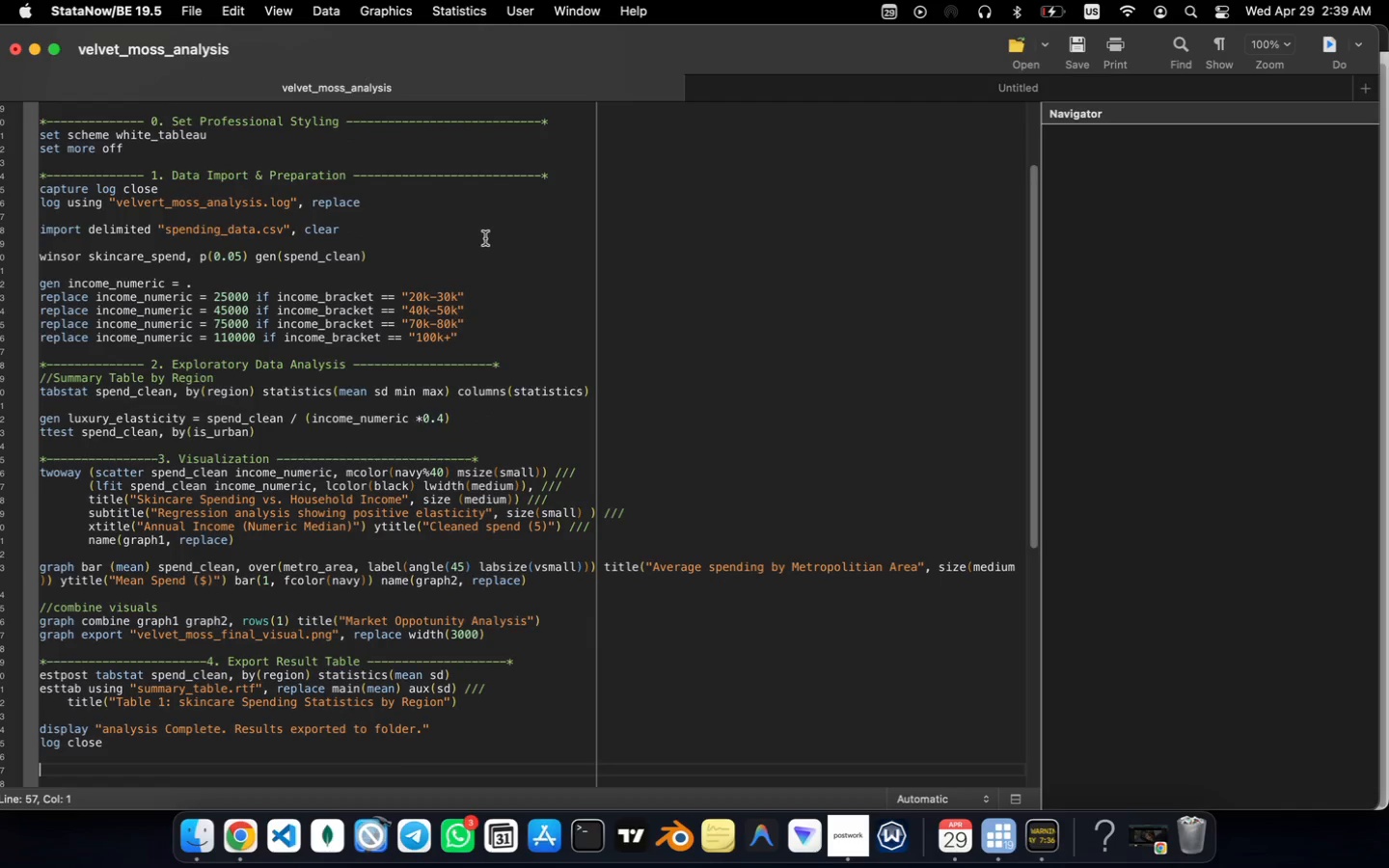 
key(ArrowDown)
 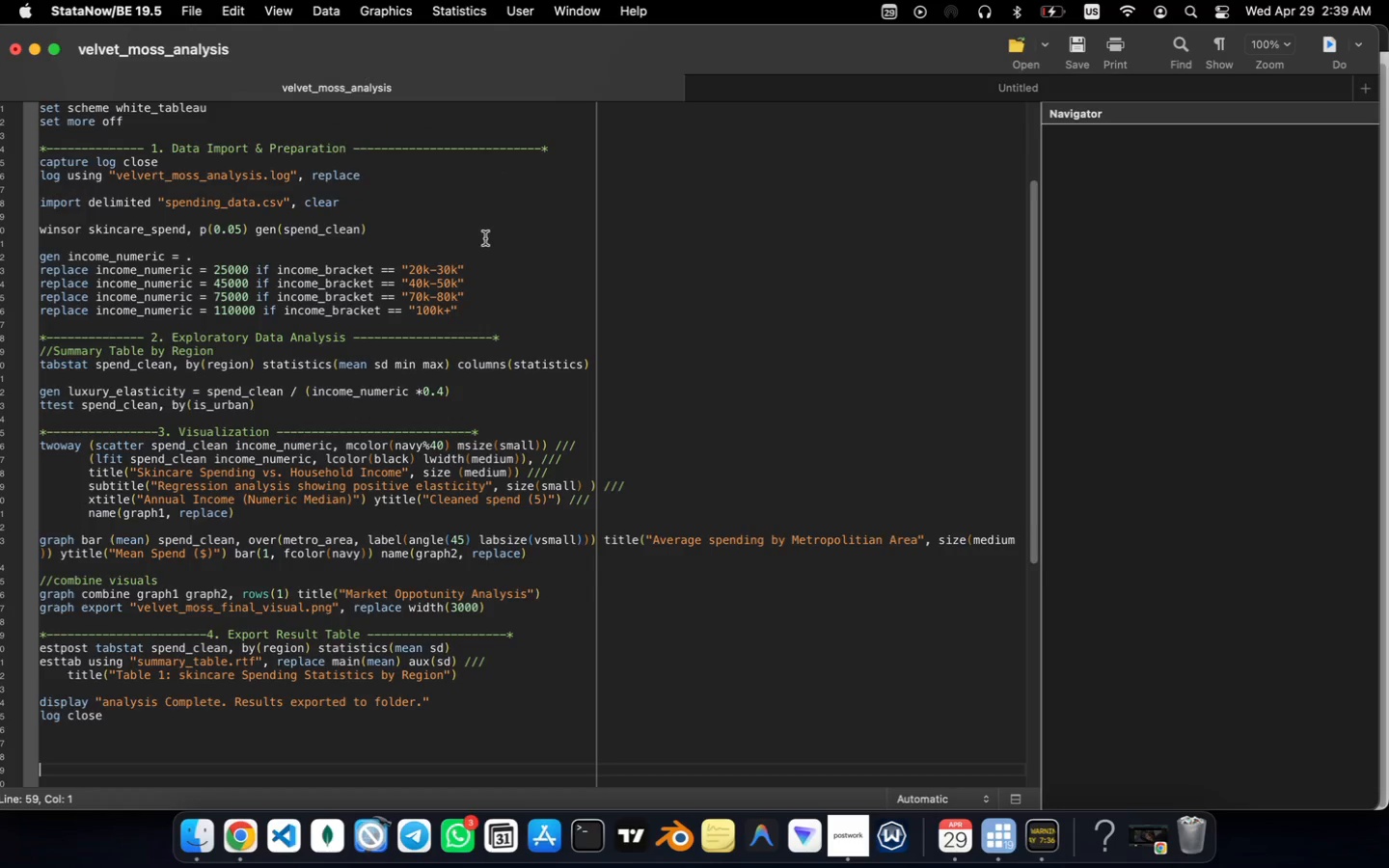 
key(ArrowDown)
 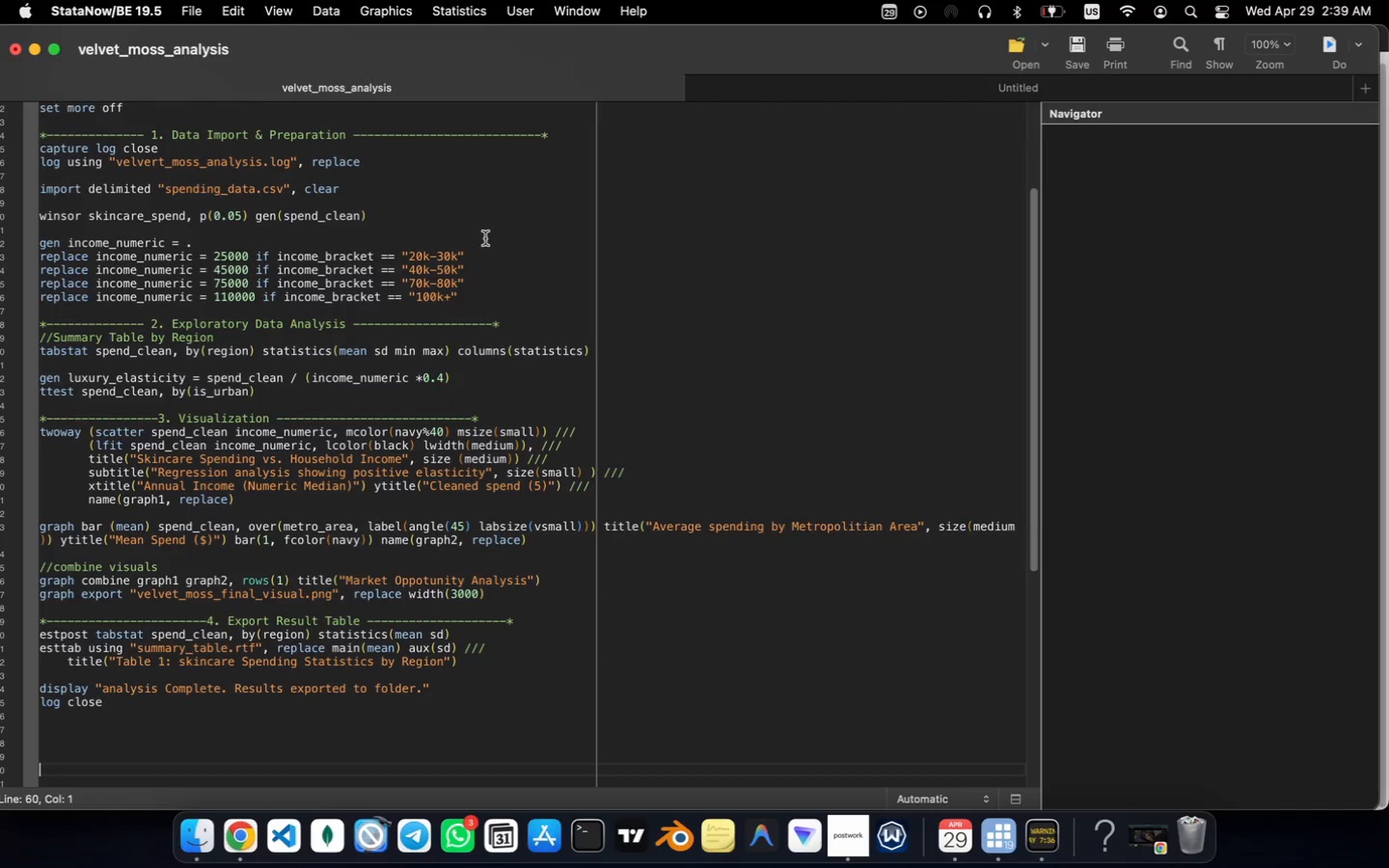 
key(ArrowDown)
 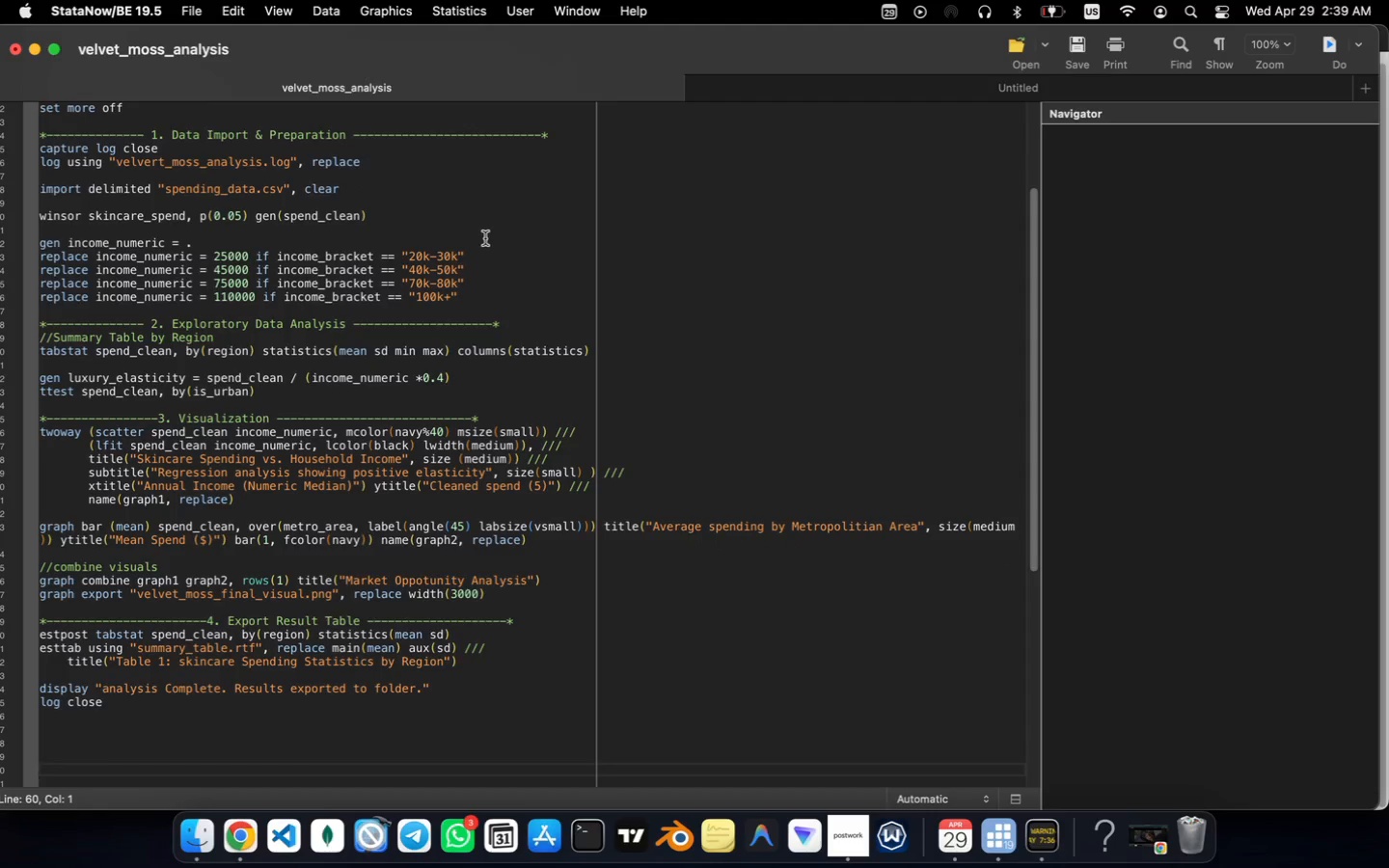 
hold_key(key=ArrowUp, duration=1.5)
 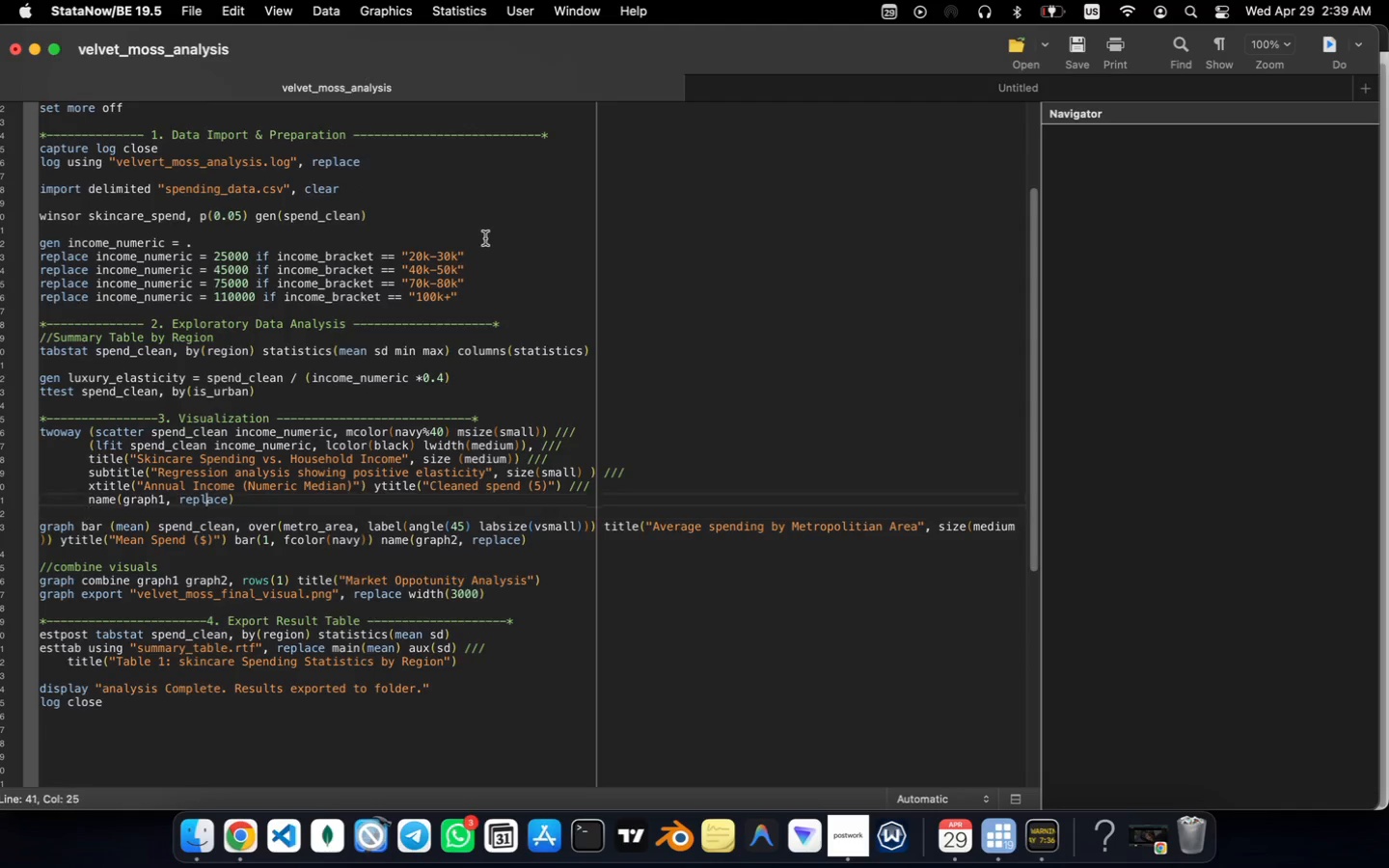 
hold_key(key=ArrowUp, duration=1.5)
 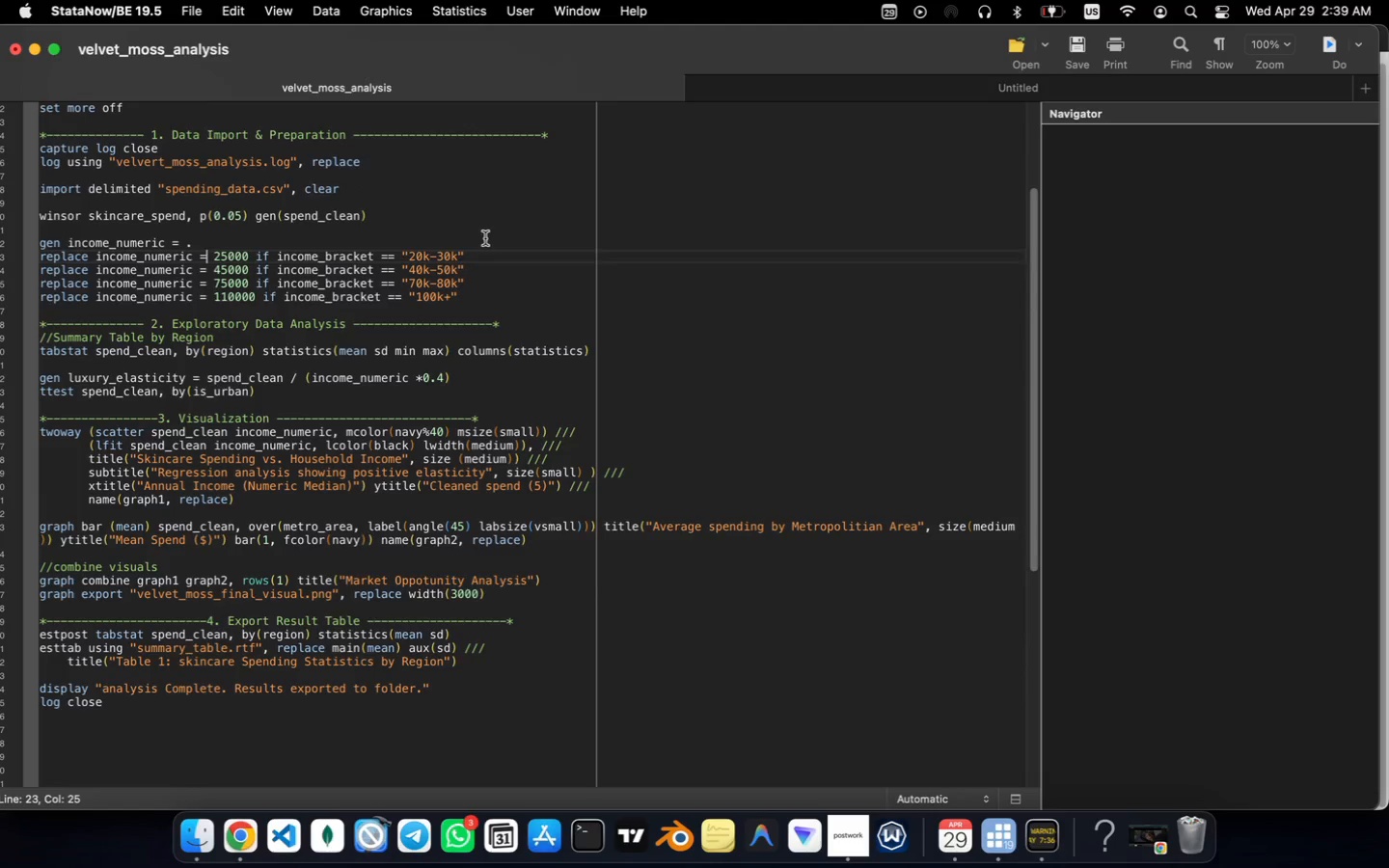 
hold_key(key=ArrowUp, duration=1.5)
 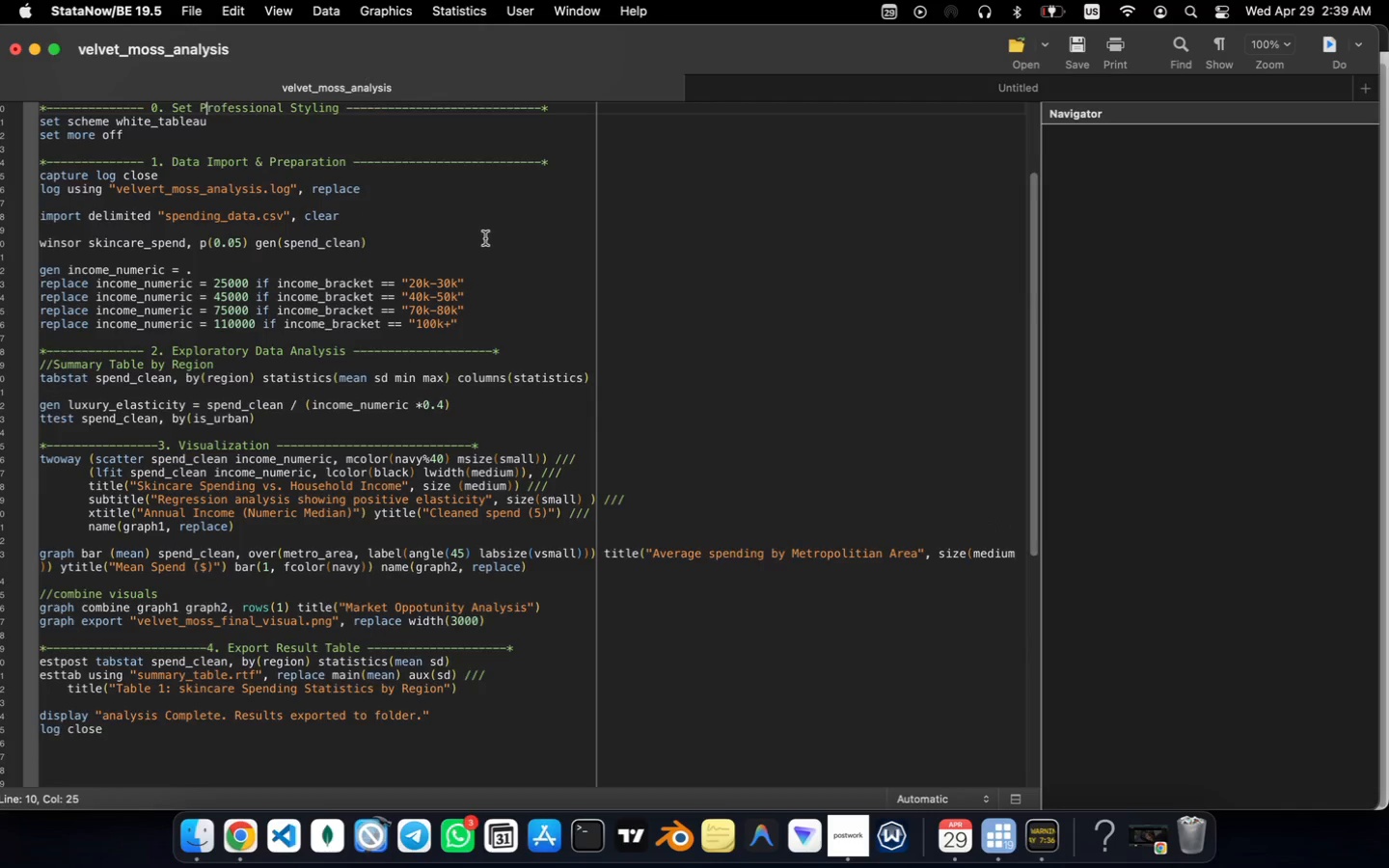 
key(ArrowUp)
 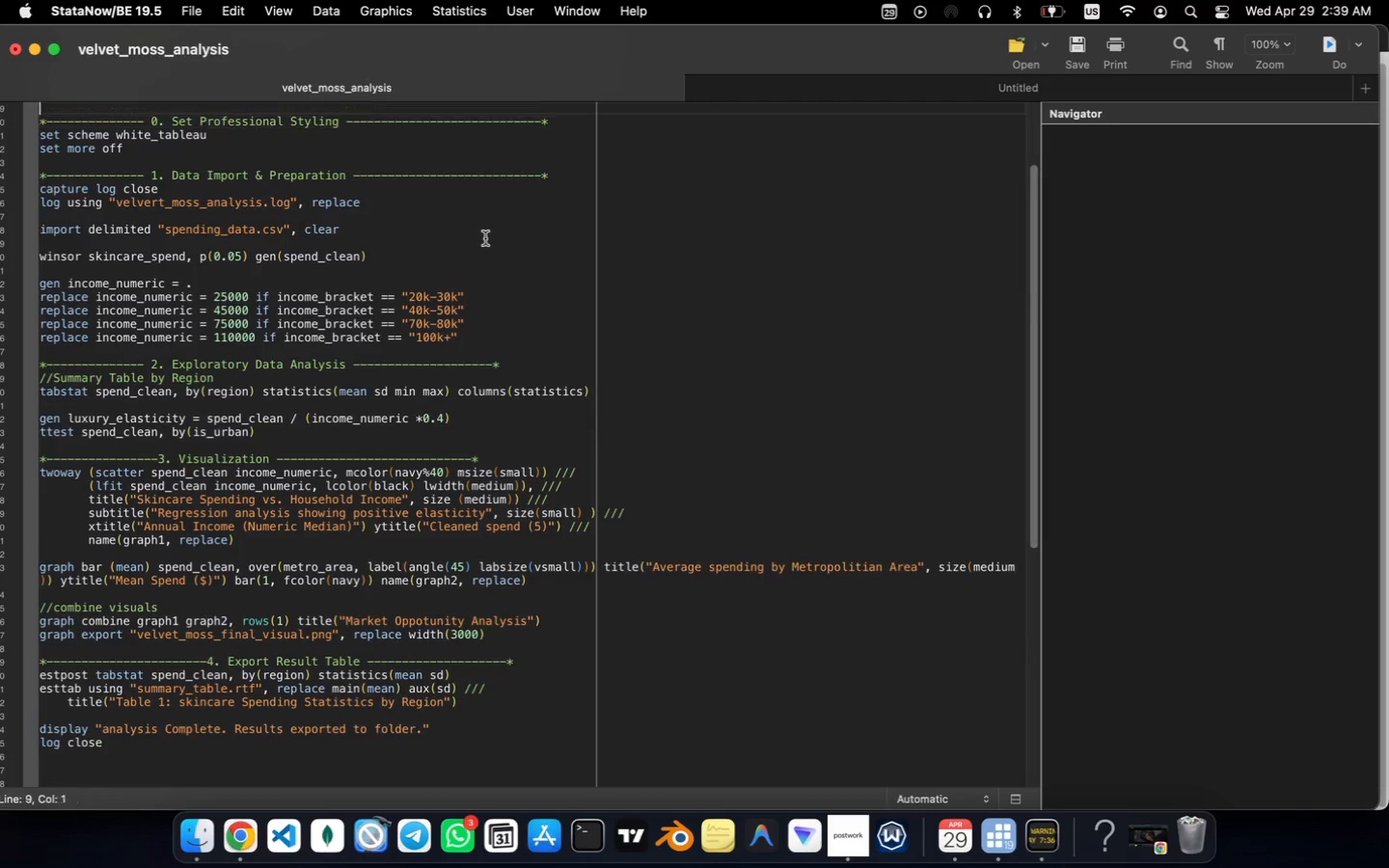 
key(ArrowUp)
 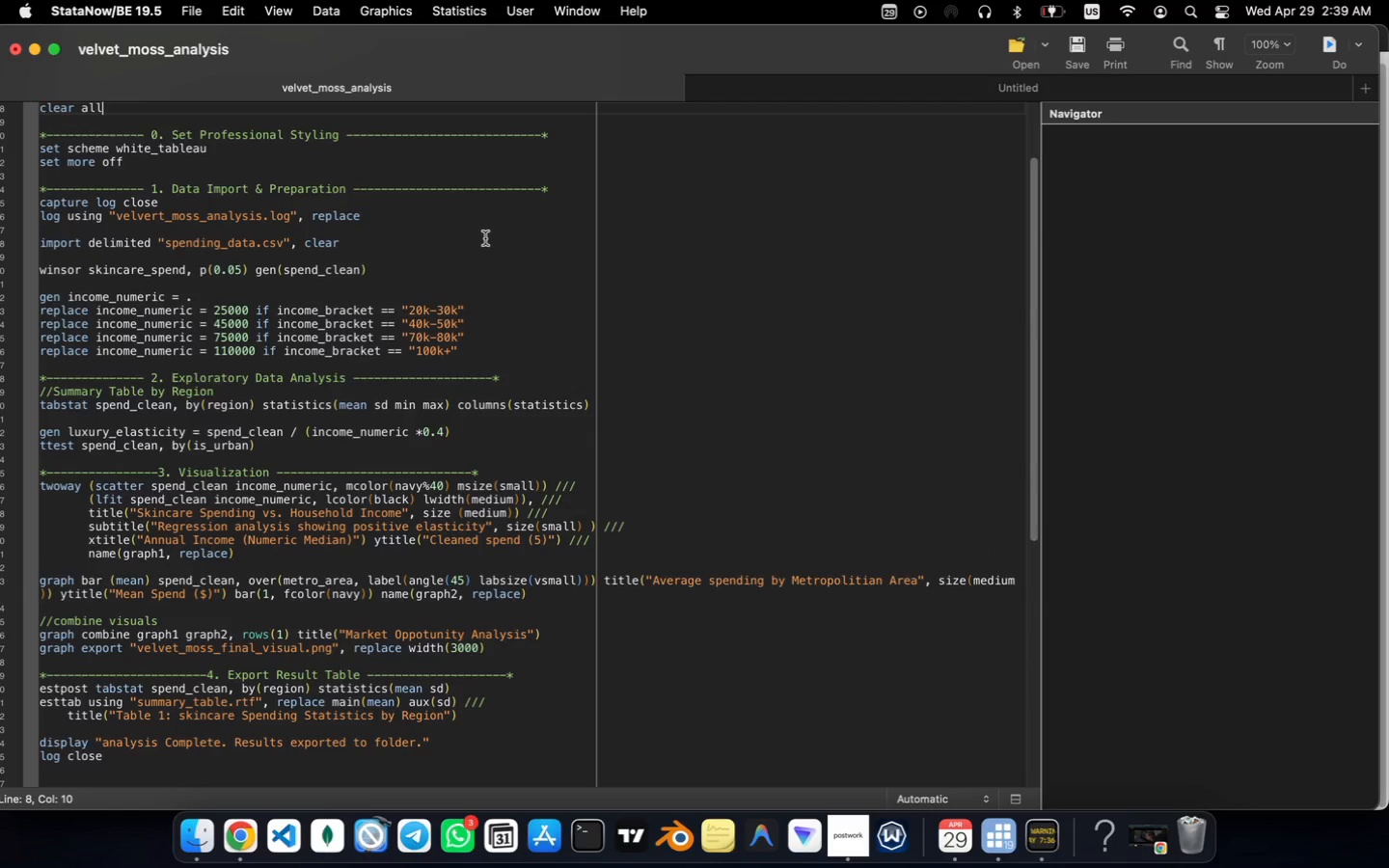 
key(ArrowUp)
 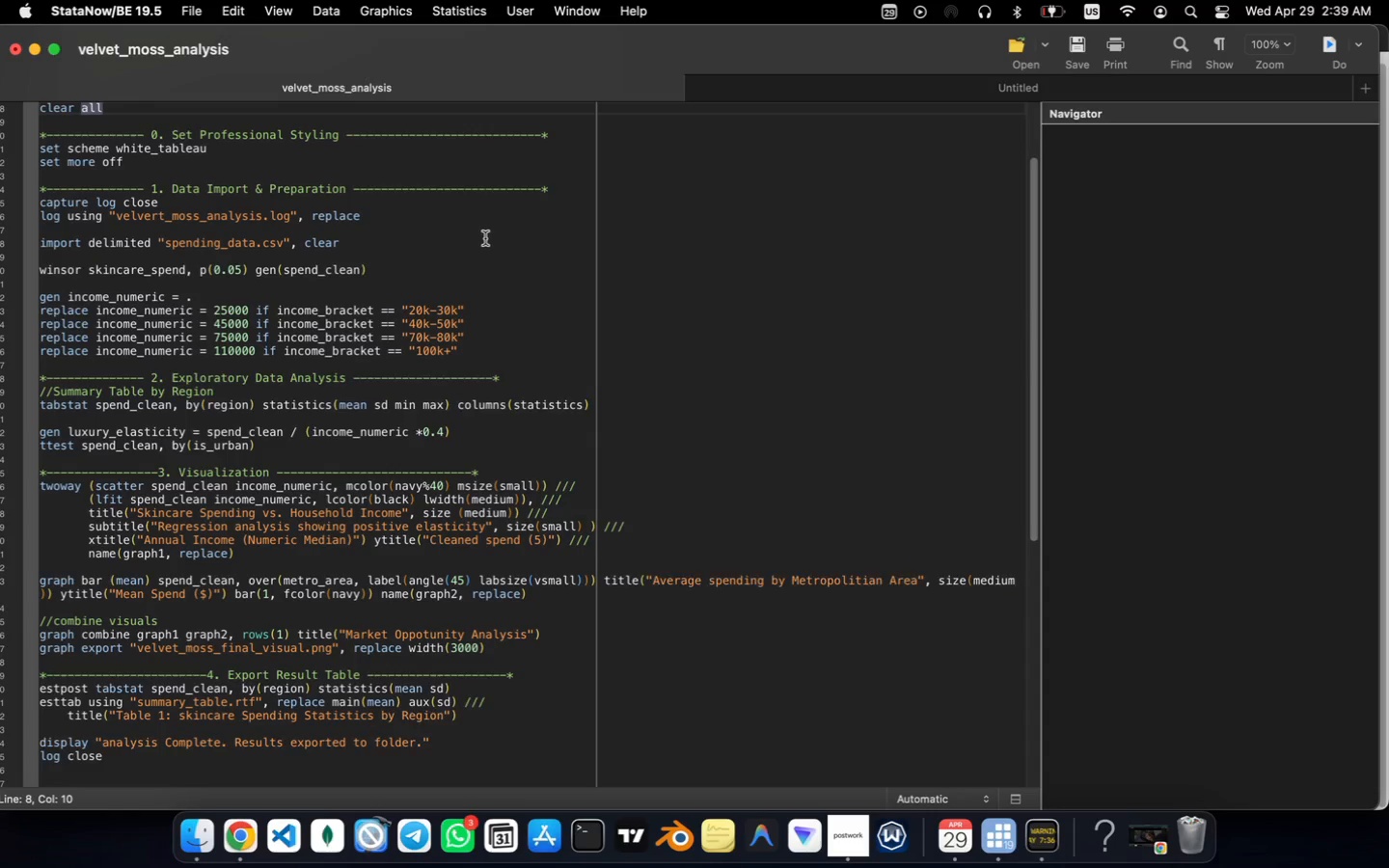 
key(ArrowUp)
 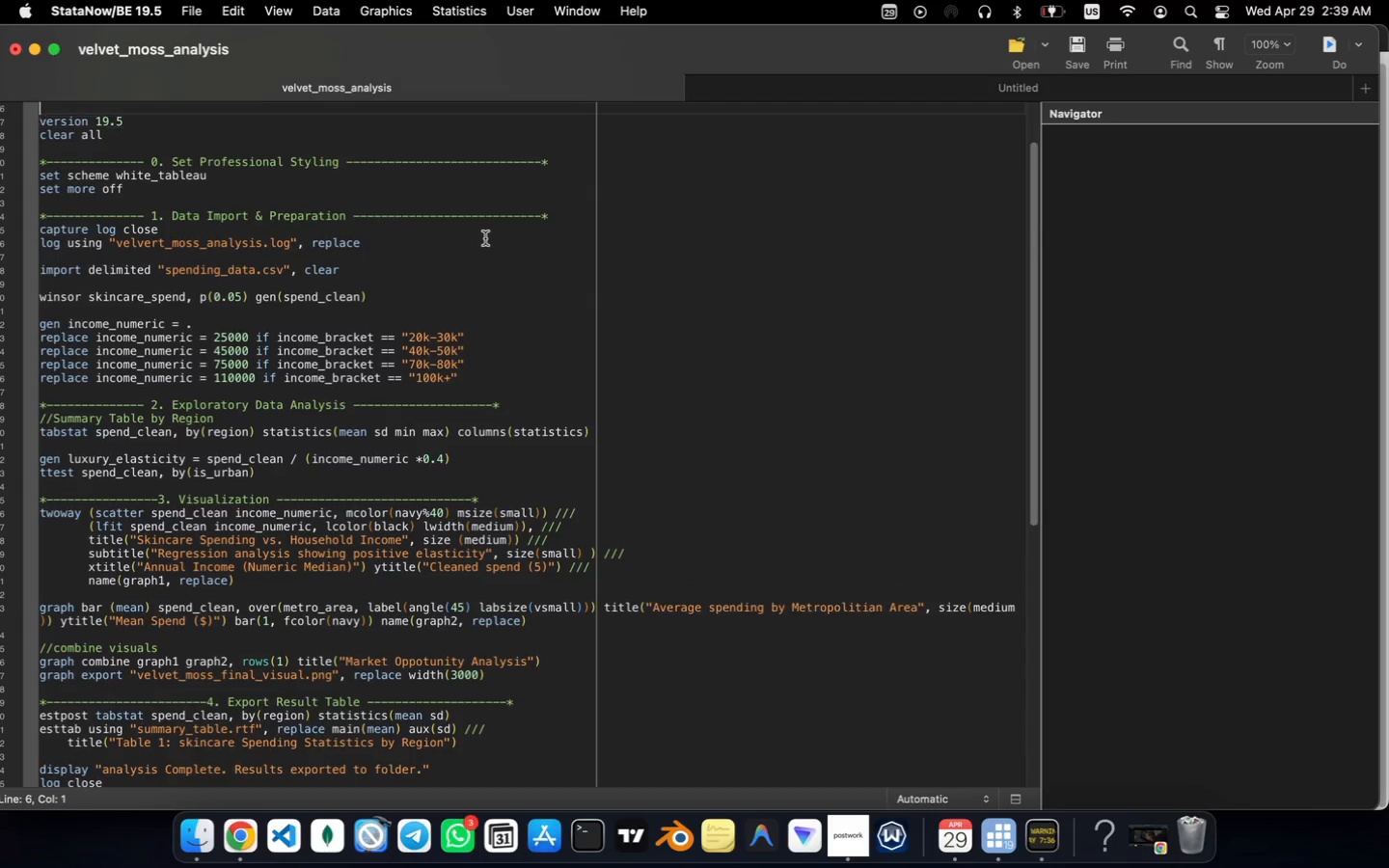 
key(ArrowUp)
 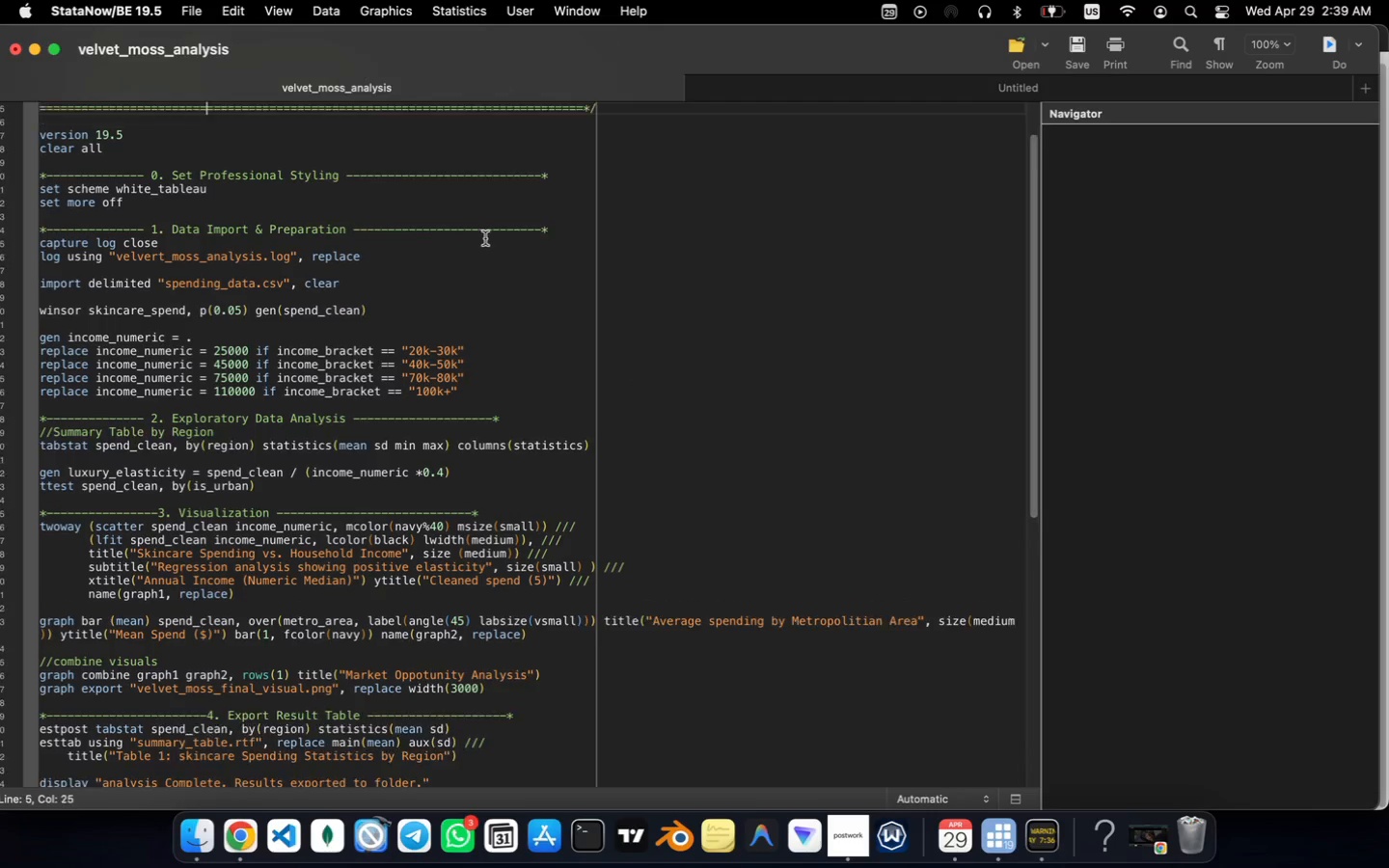 
key(ArrowUp)
 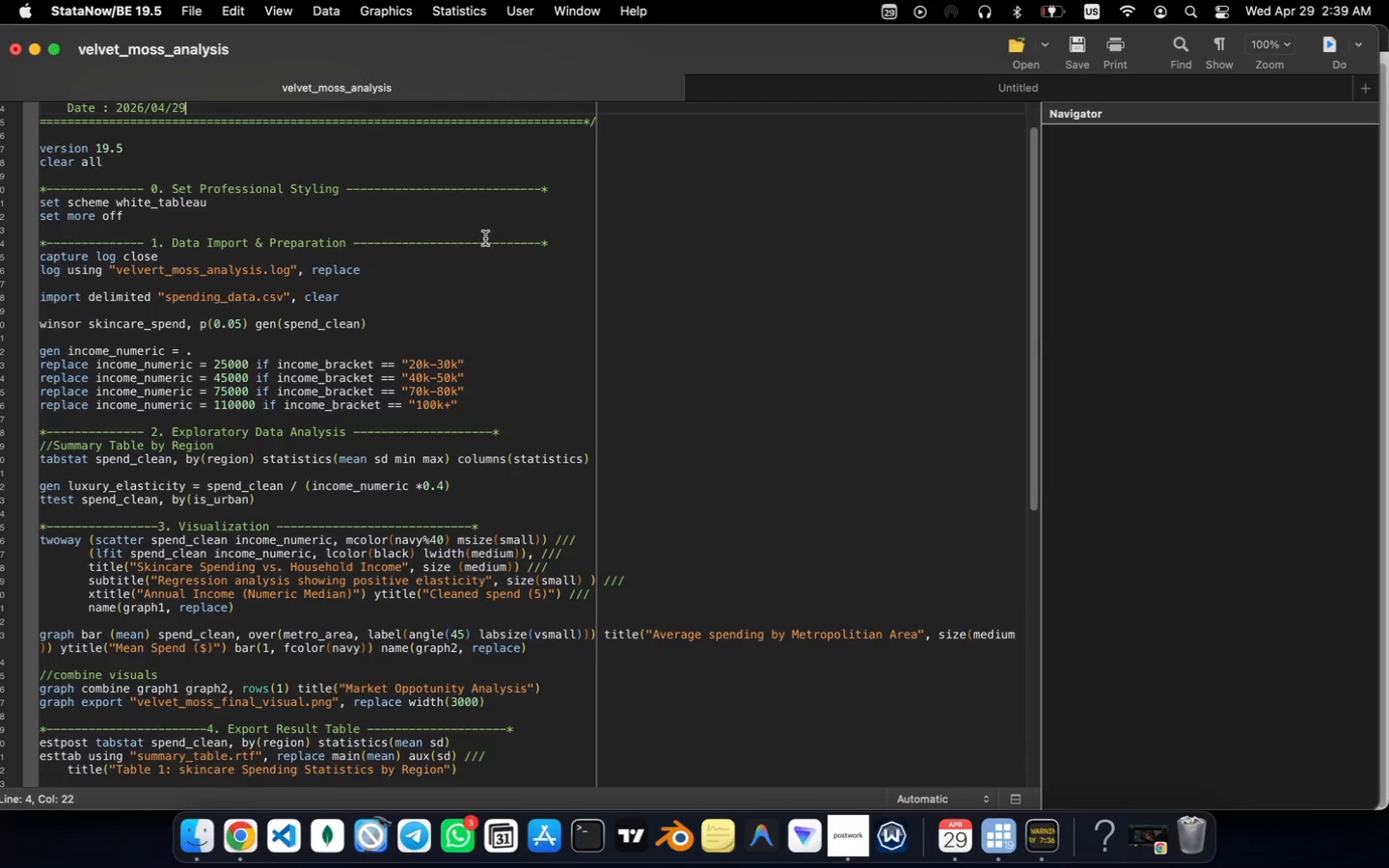 
key(ArrowUp)
 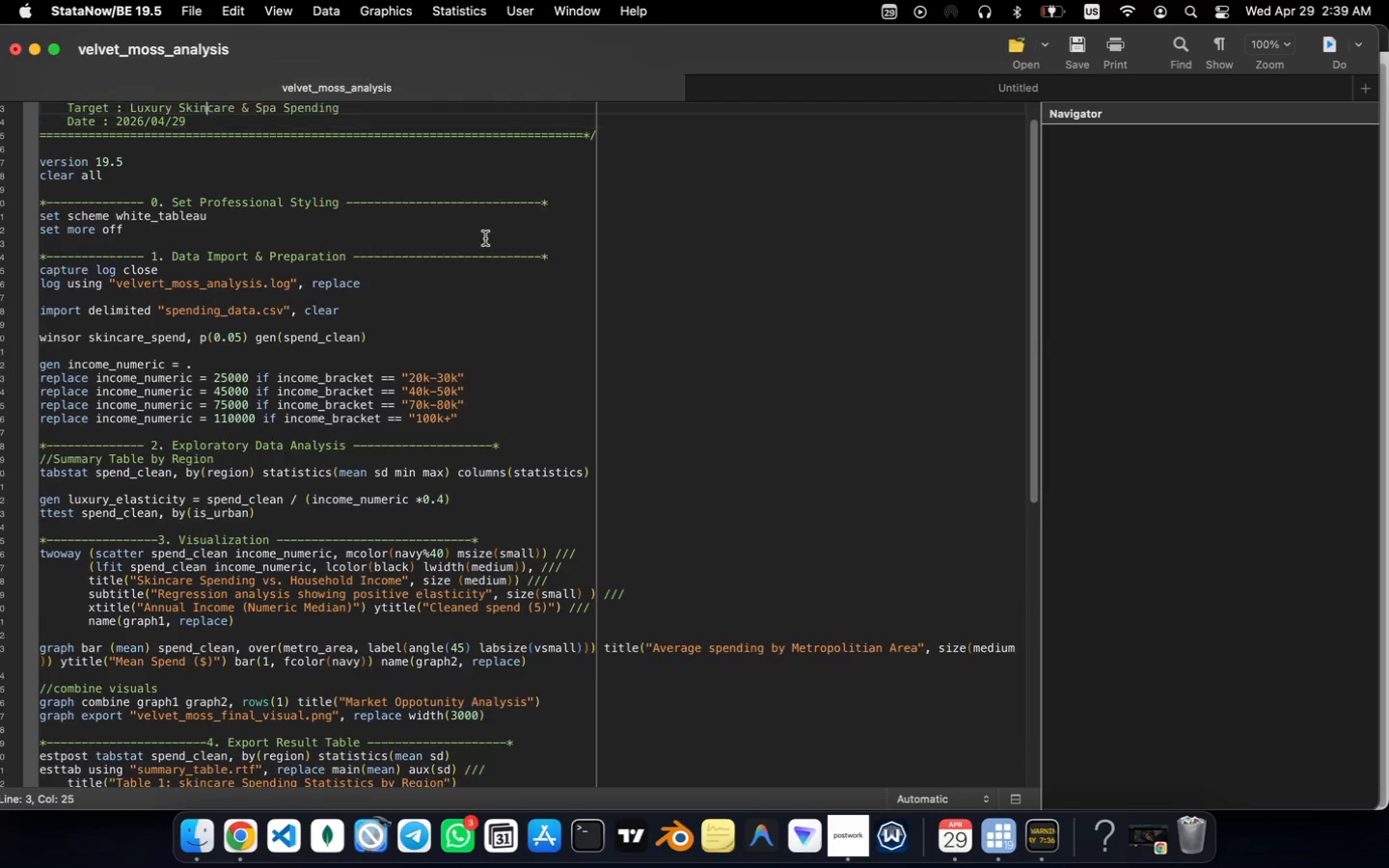 
key(ArrowUp)
 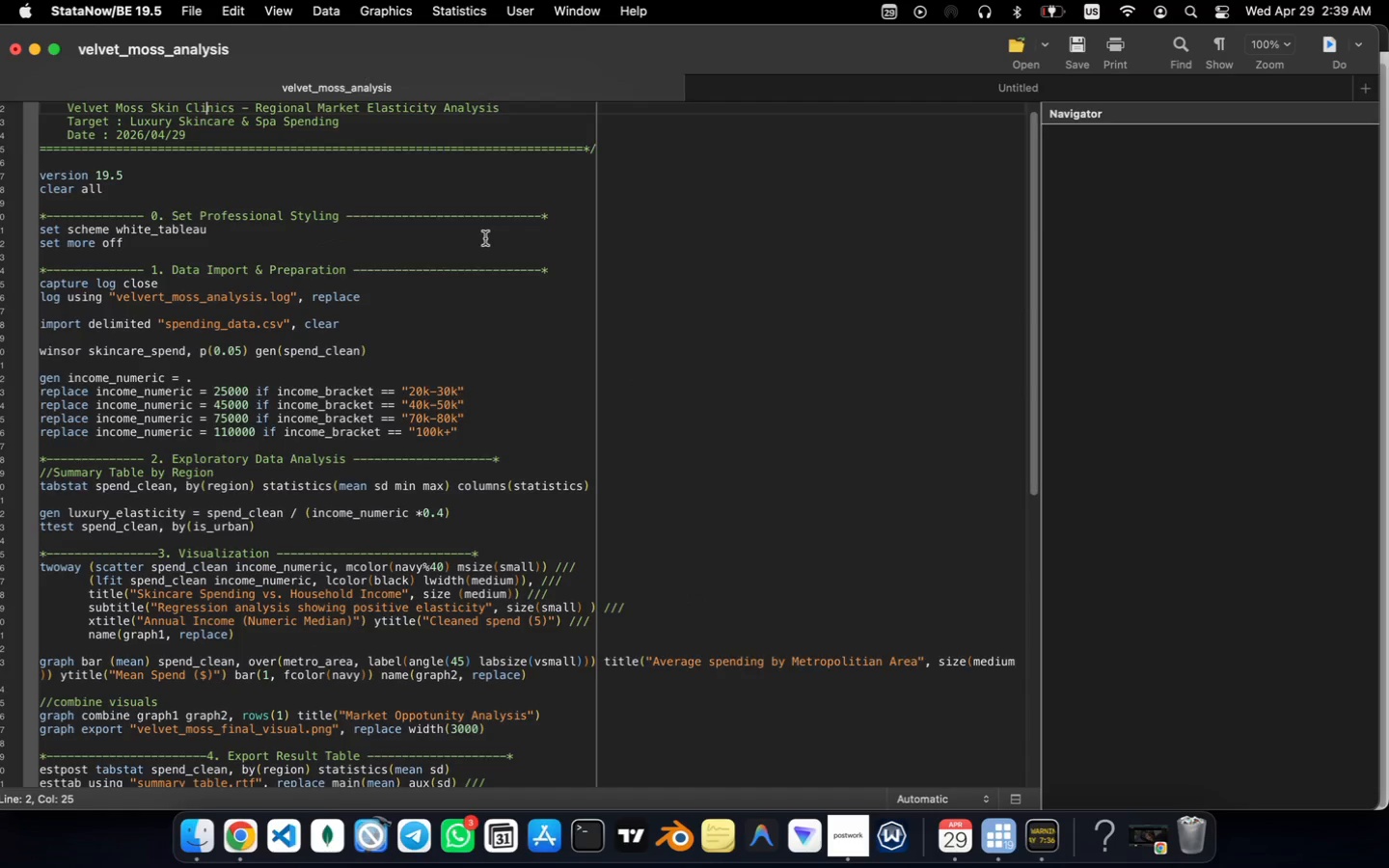 
key(ArrowUp)
 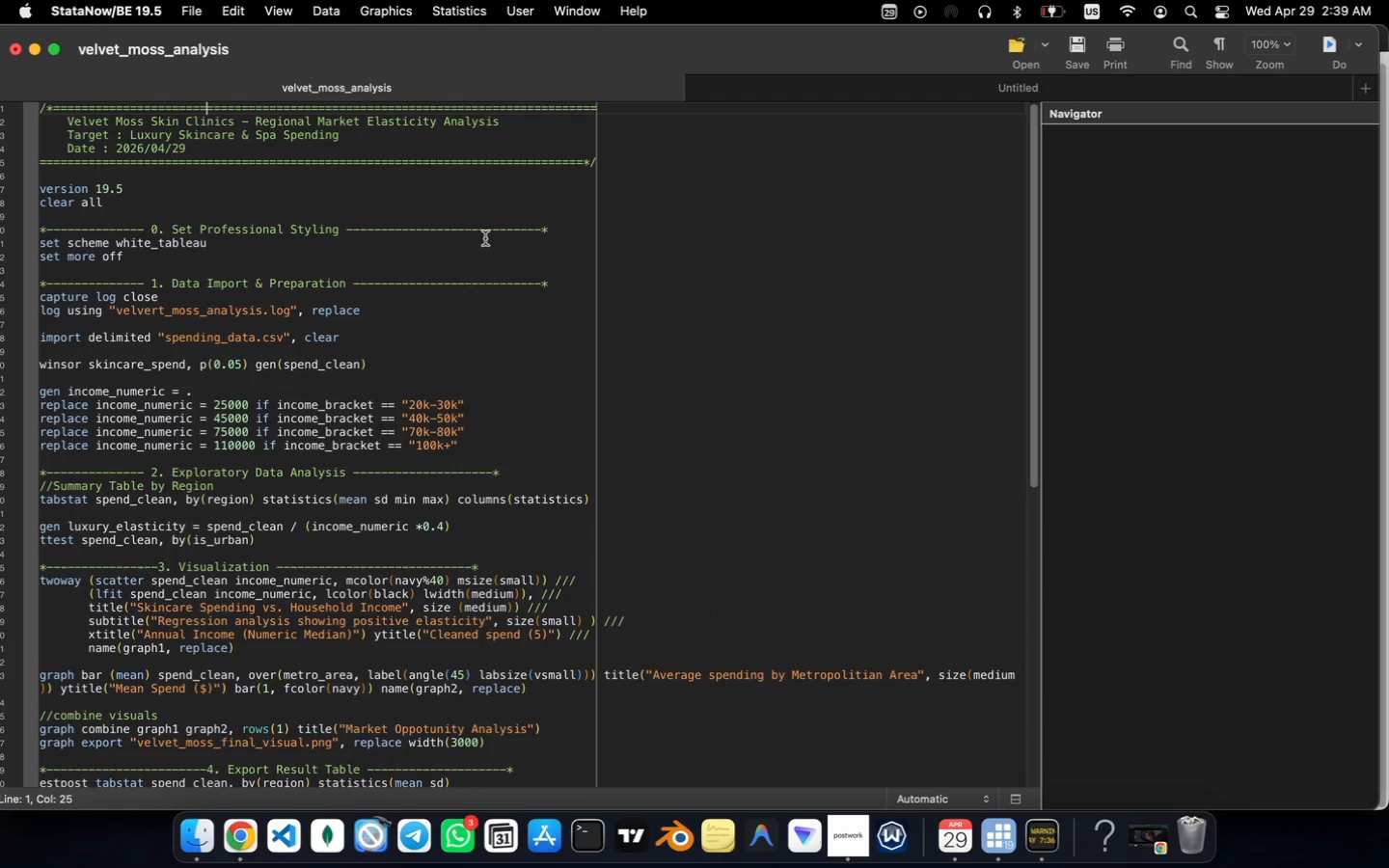 
key(ArrowUp)
 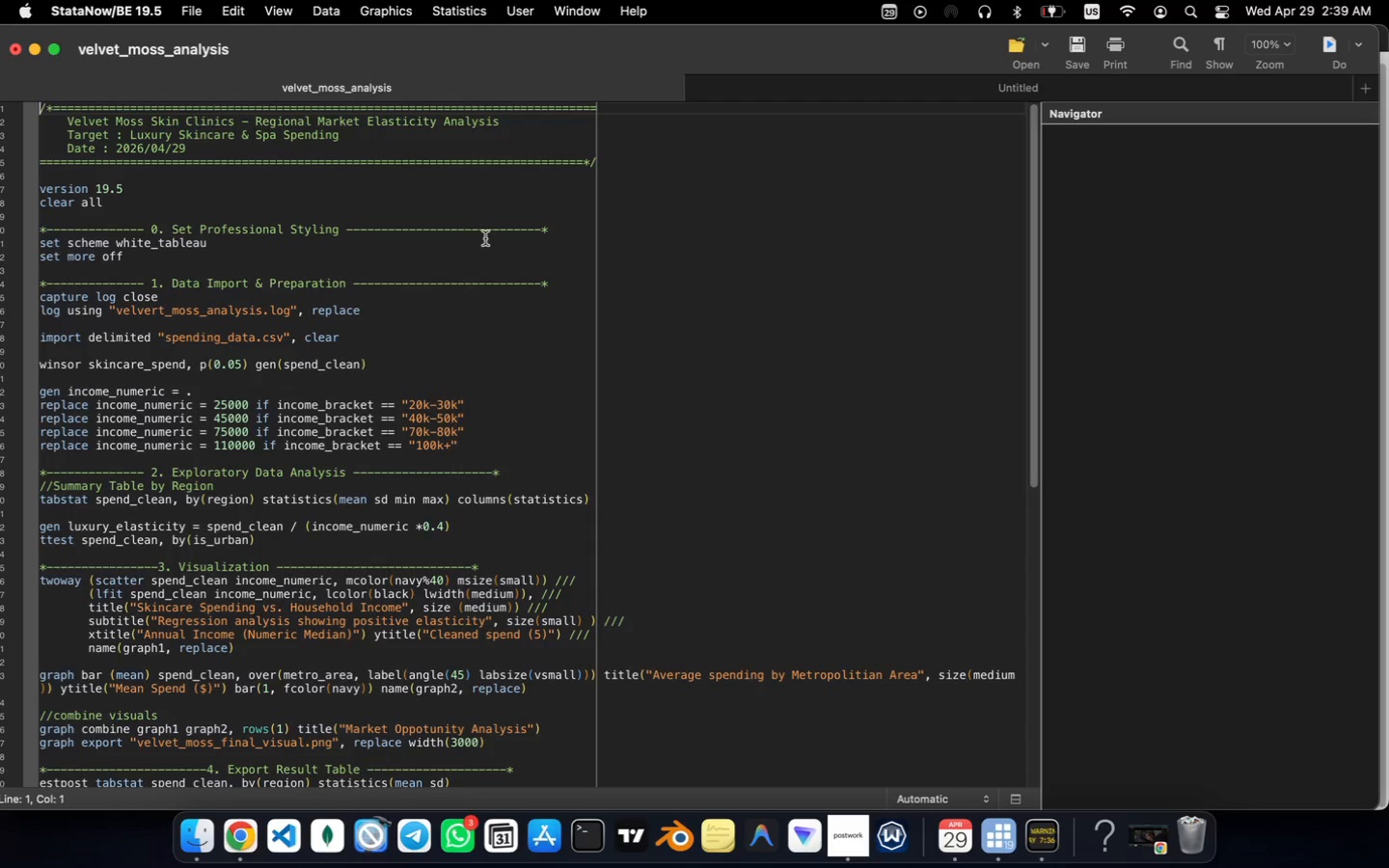 
key(ArrowUp)
 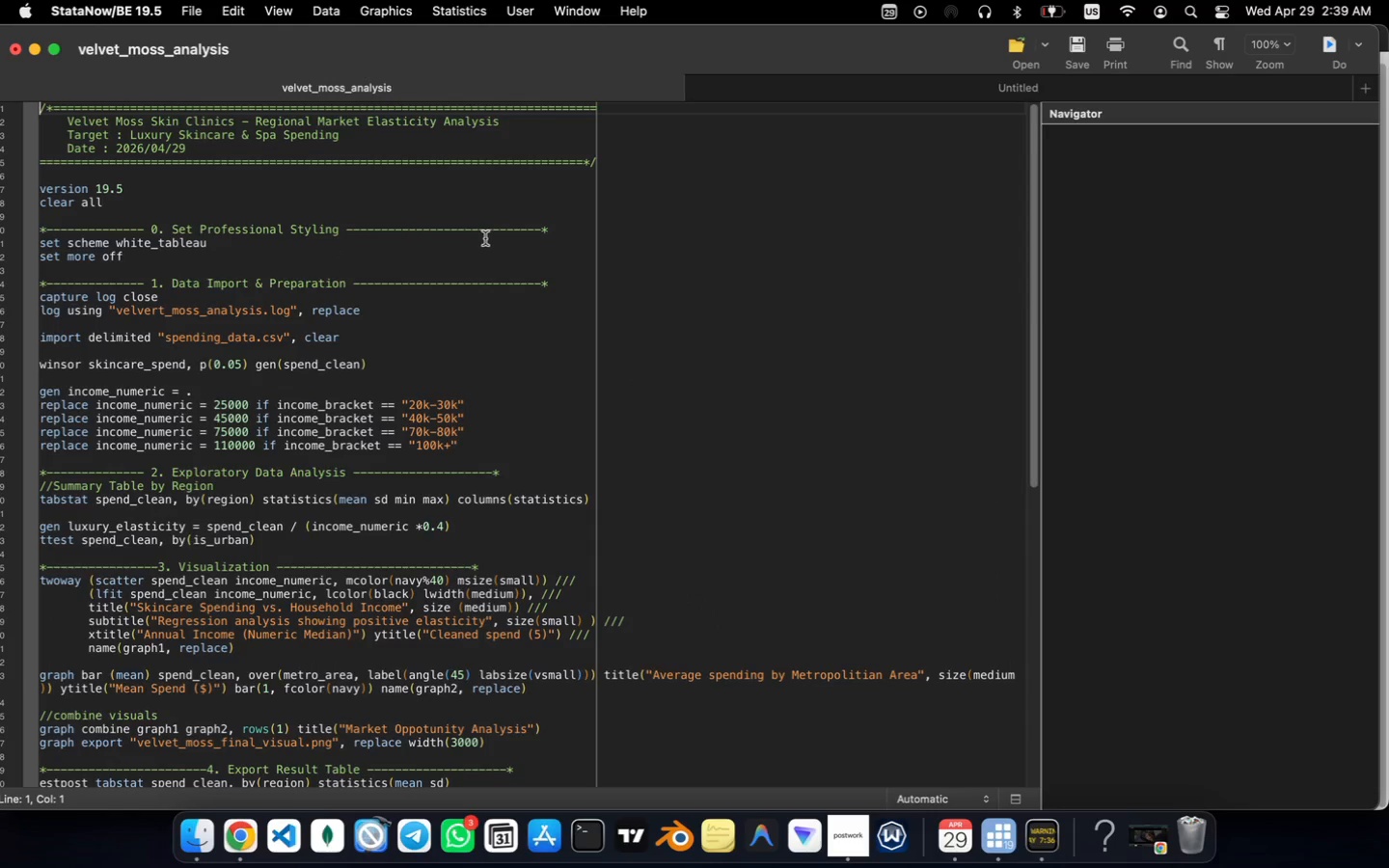 
key(ArrowUp)
 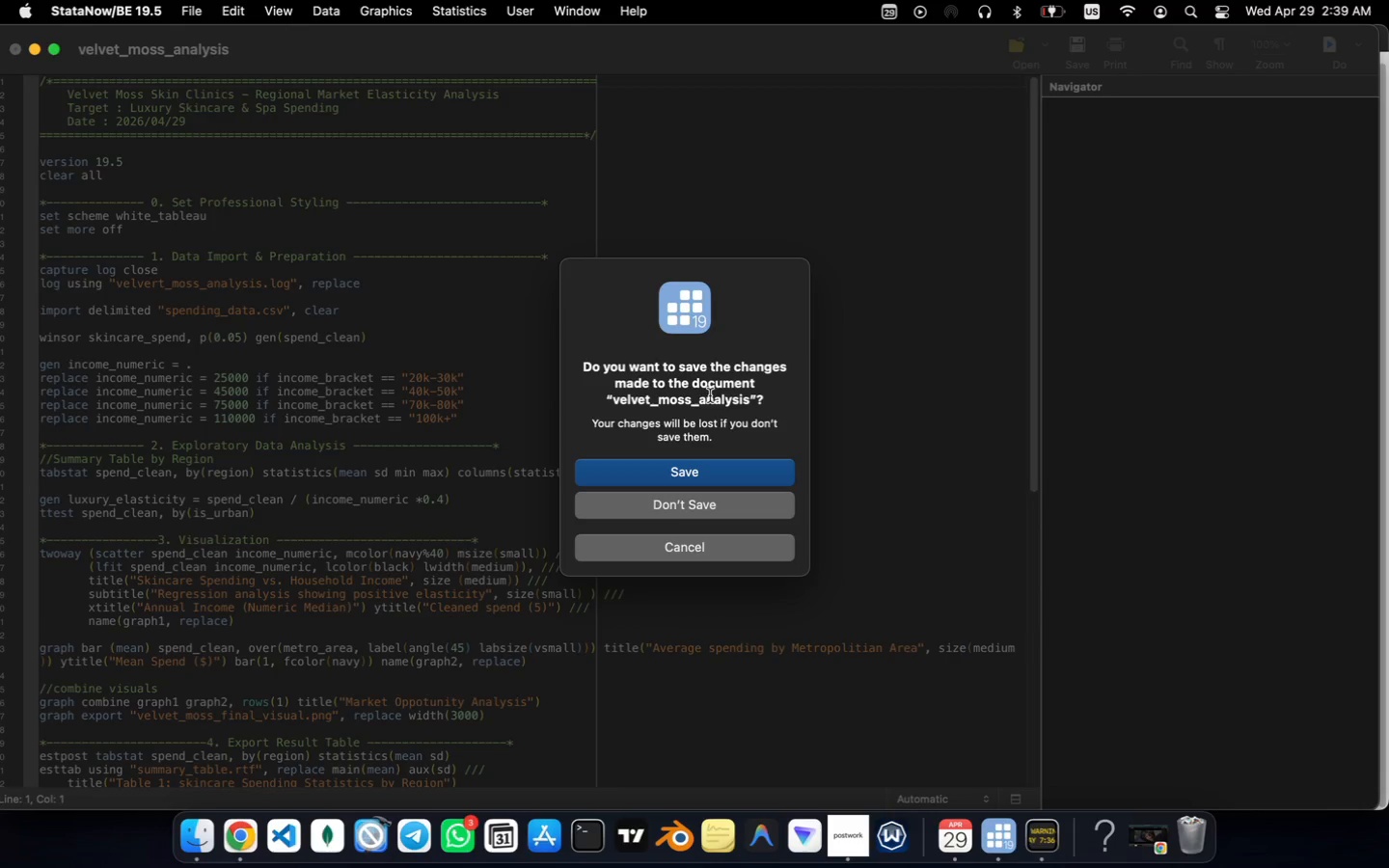 
wait(6.29)
 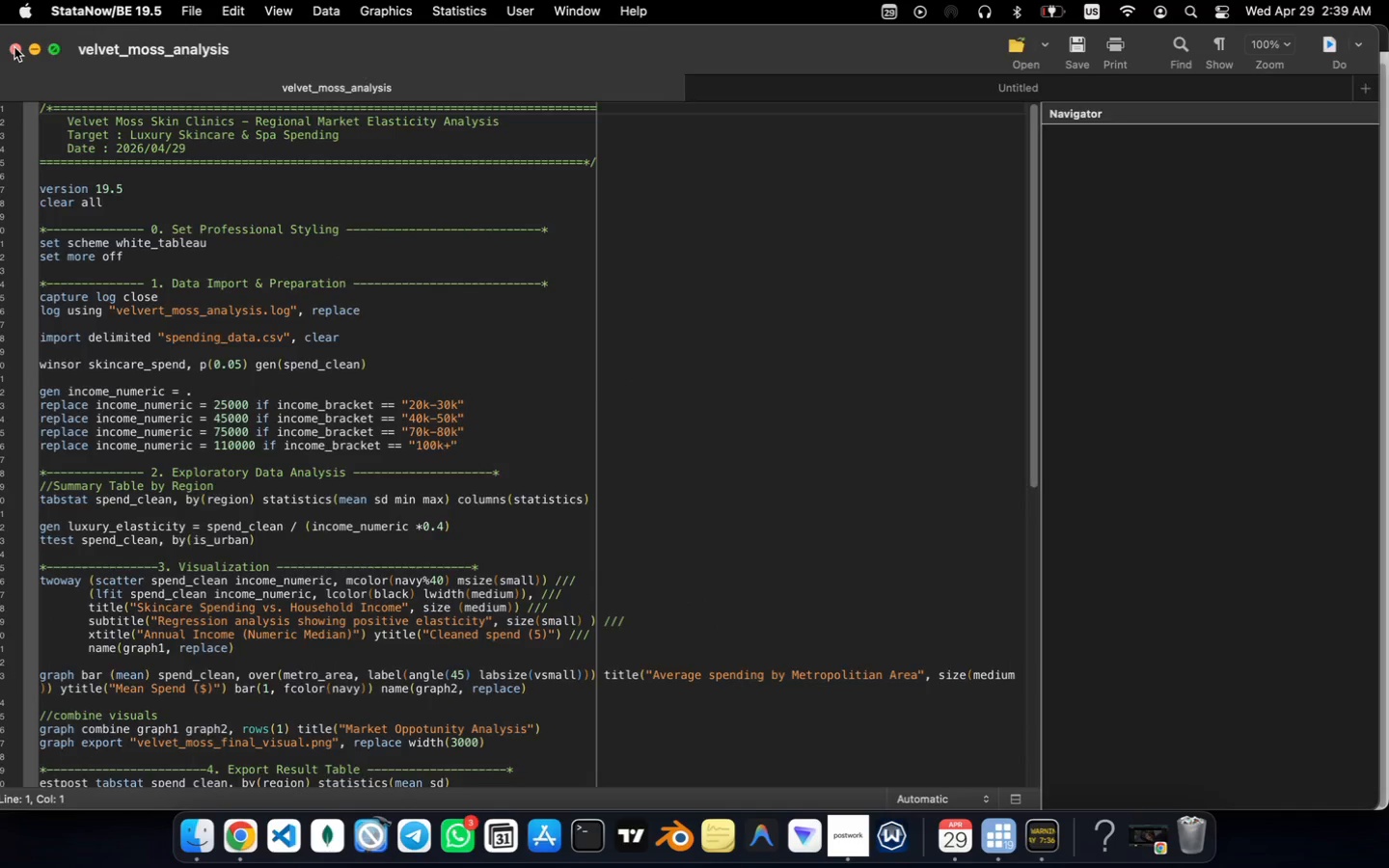 
left_click([691, 467])
 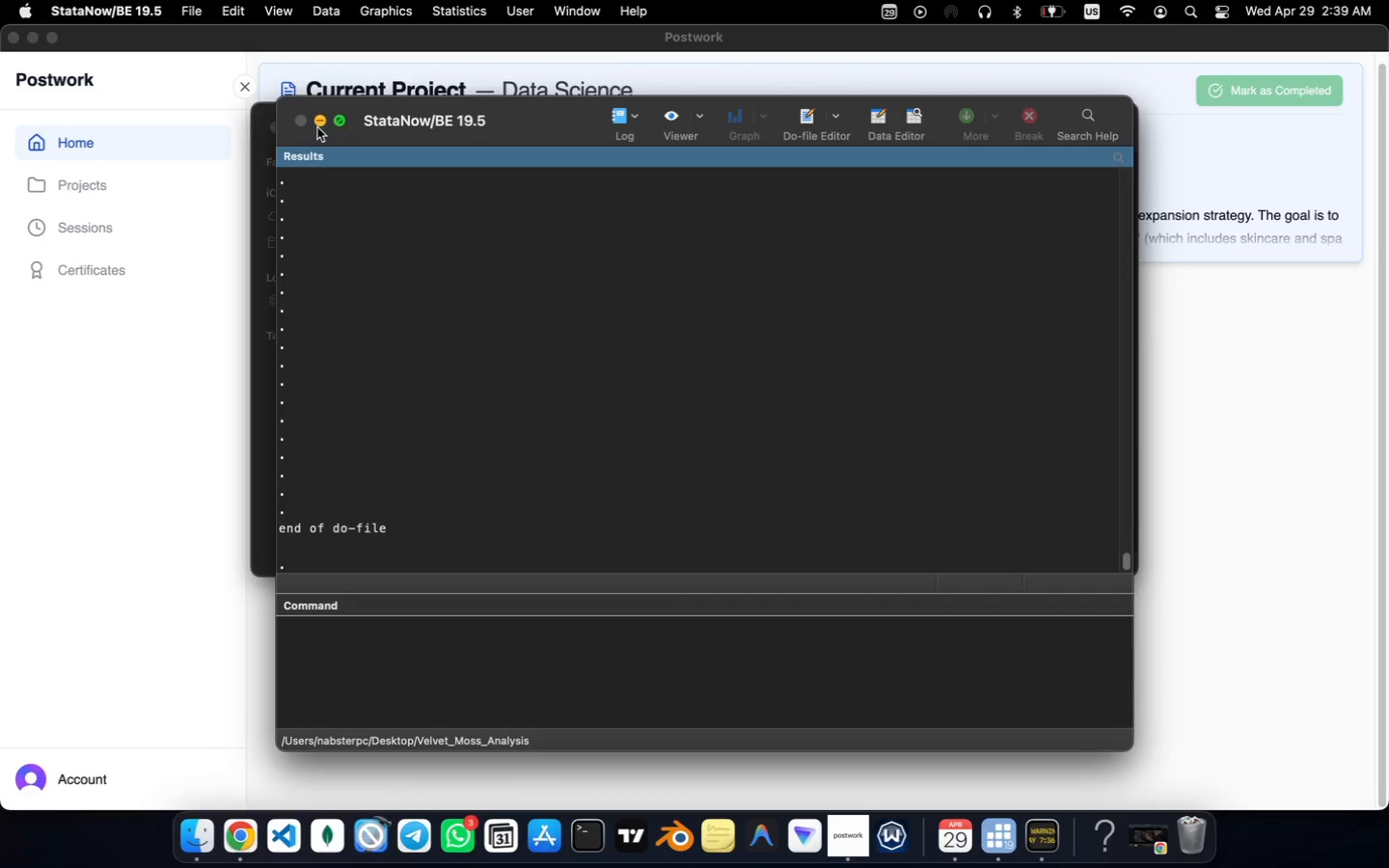 
left_click([271, 147])
 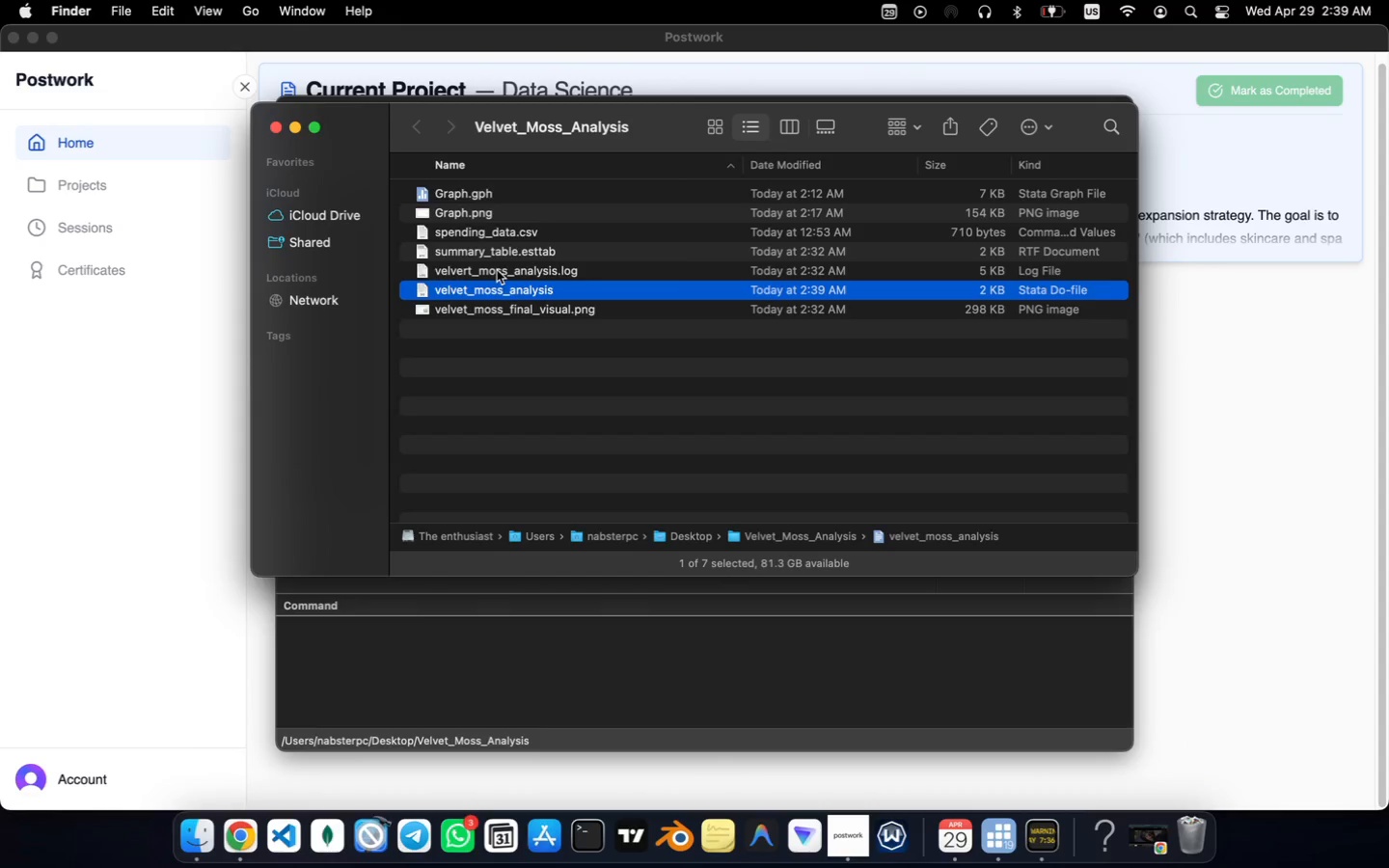 
double_click([498, 271])
 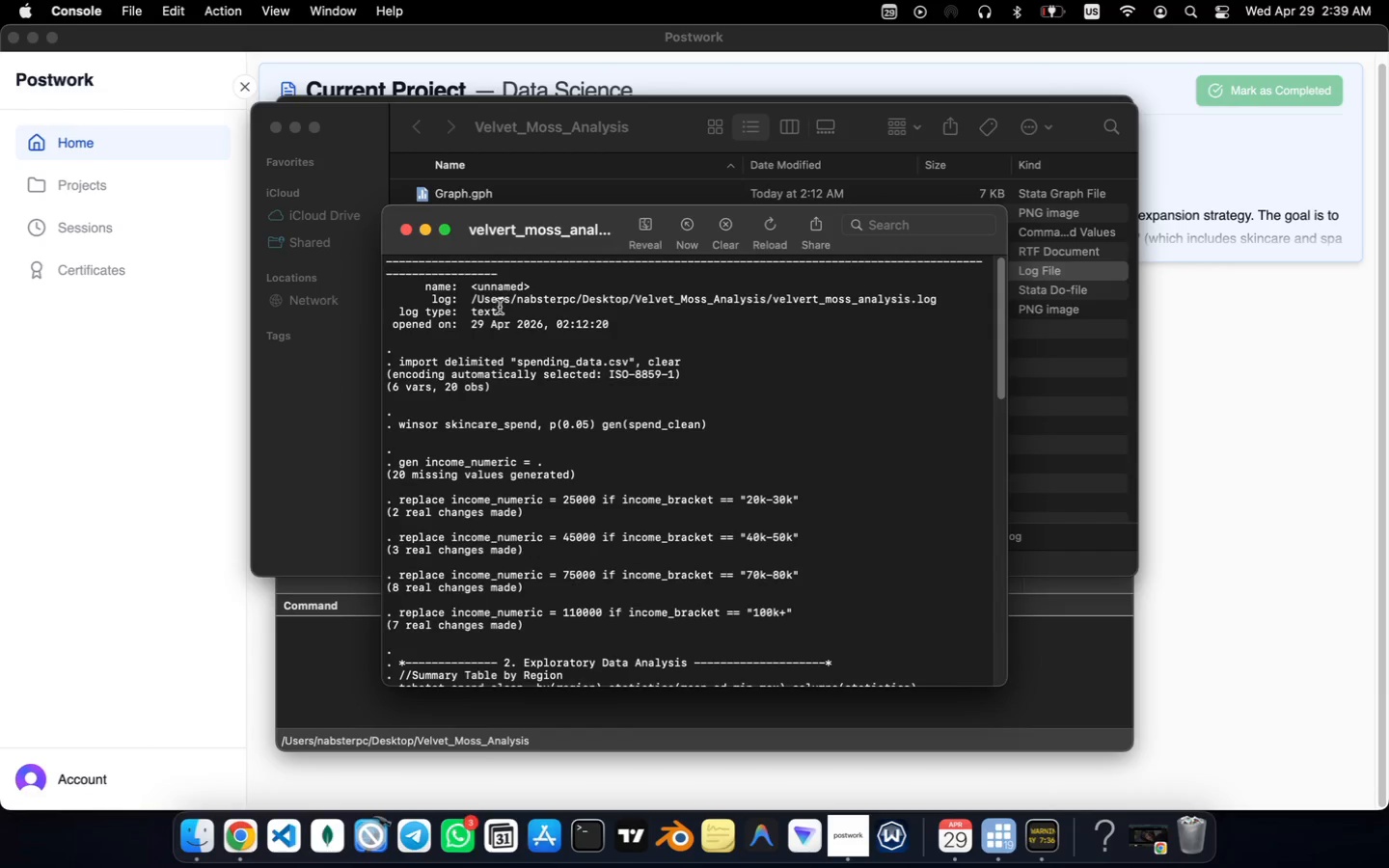 
scroll: coordinate [500, 307], scroll_direction: up, amount: 39.0
 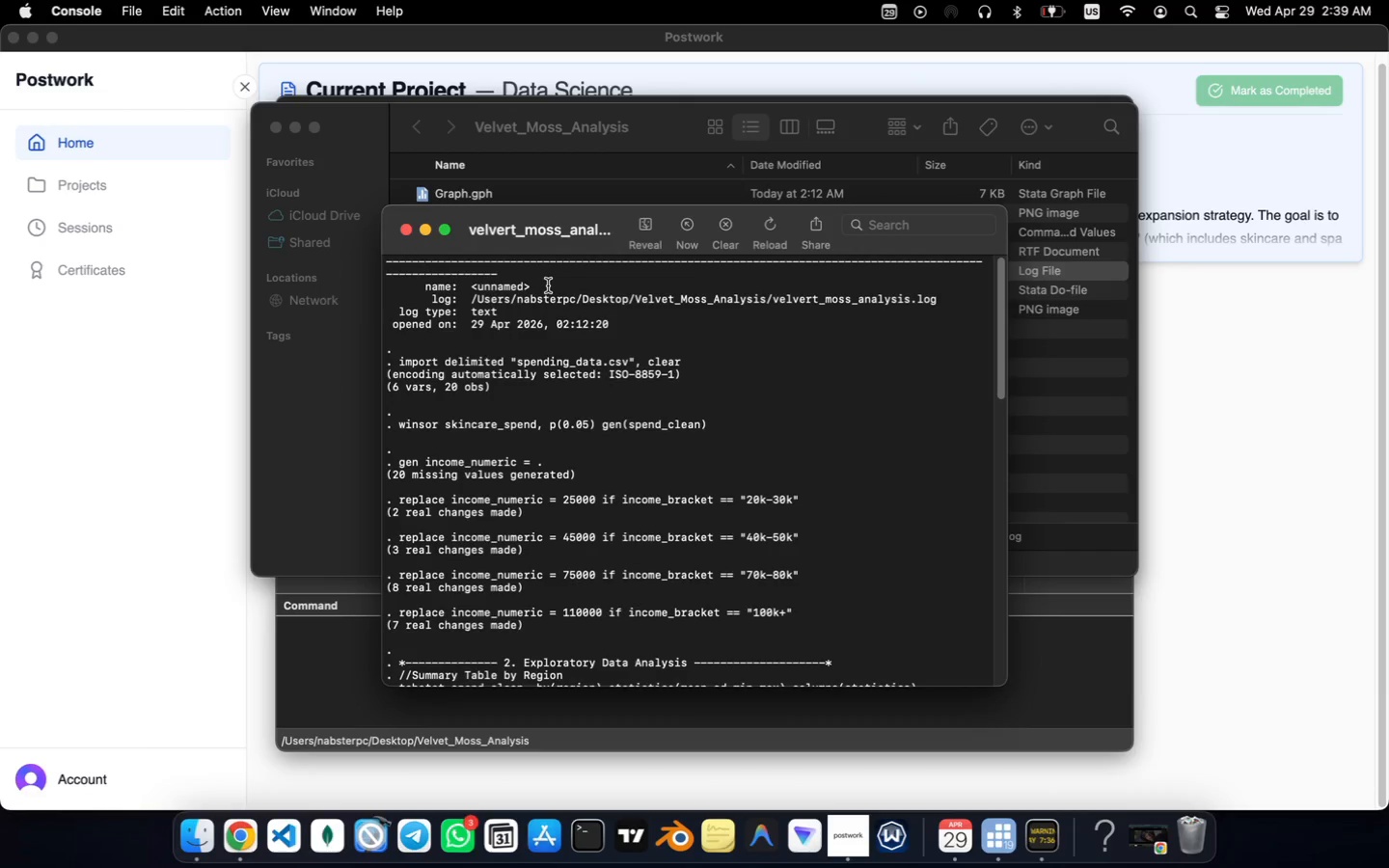 
left_click([548, 285])
 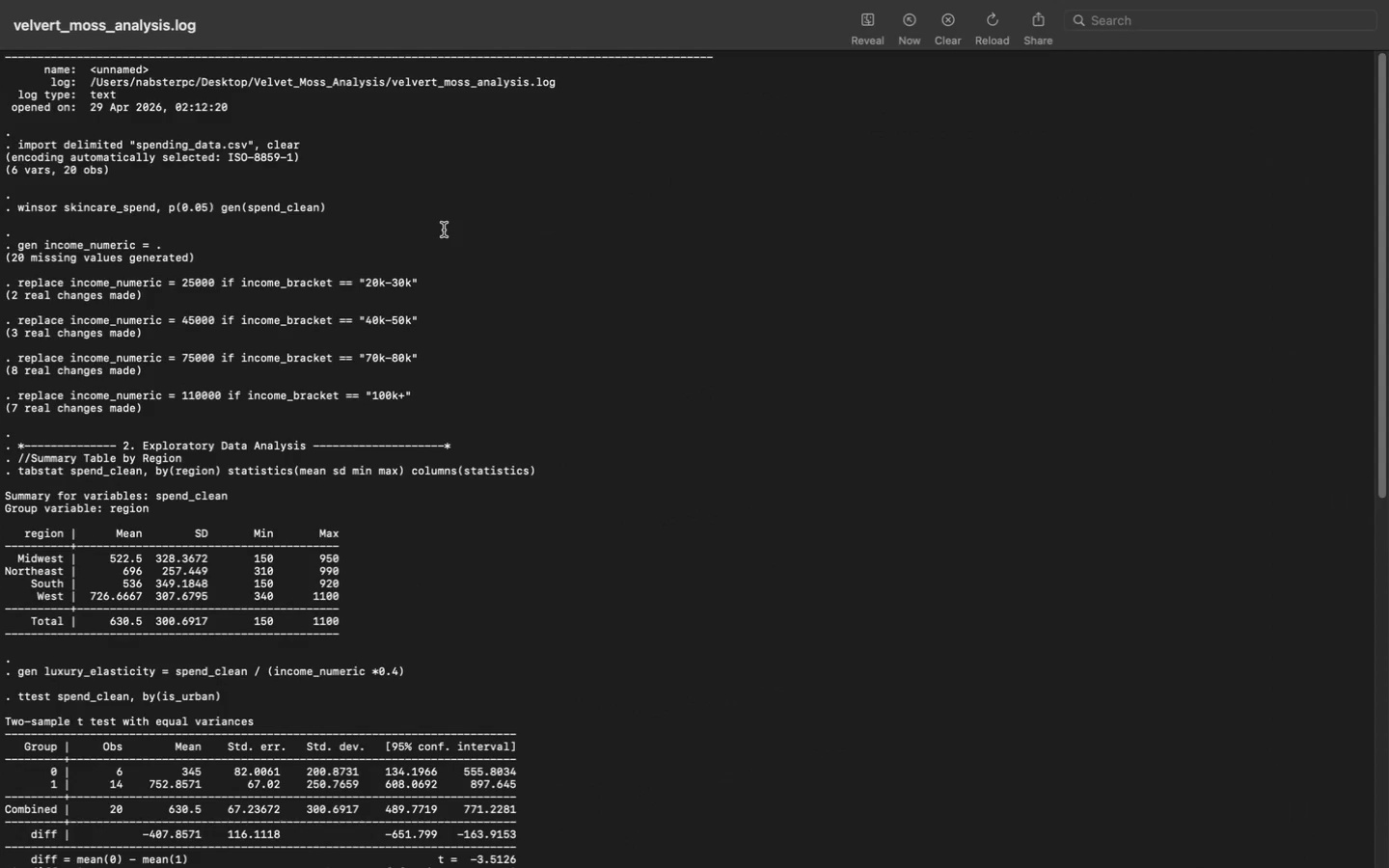 
key(ArrowDown)
 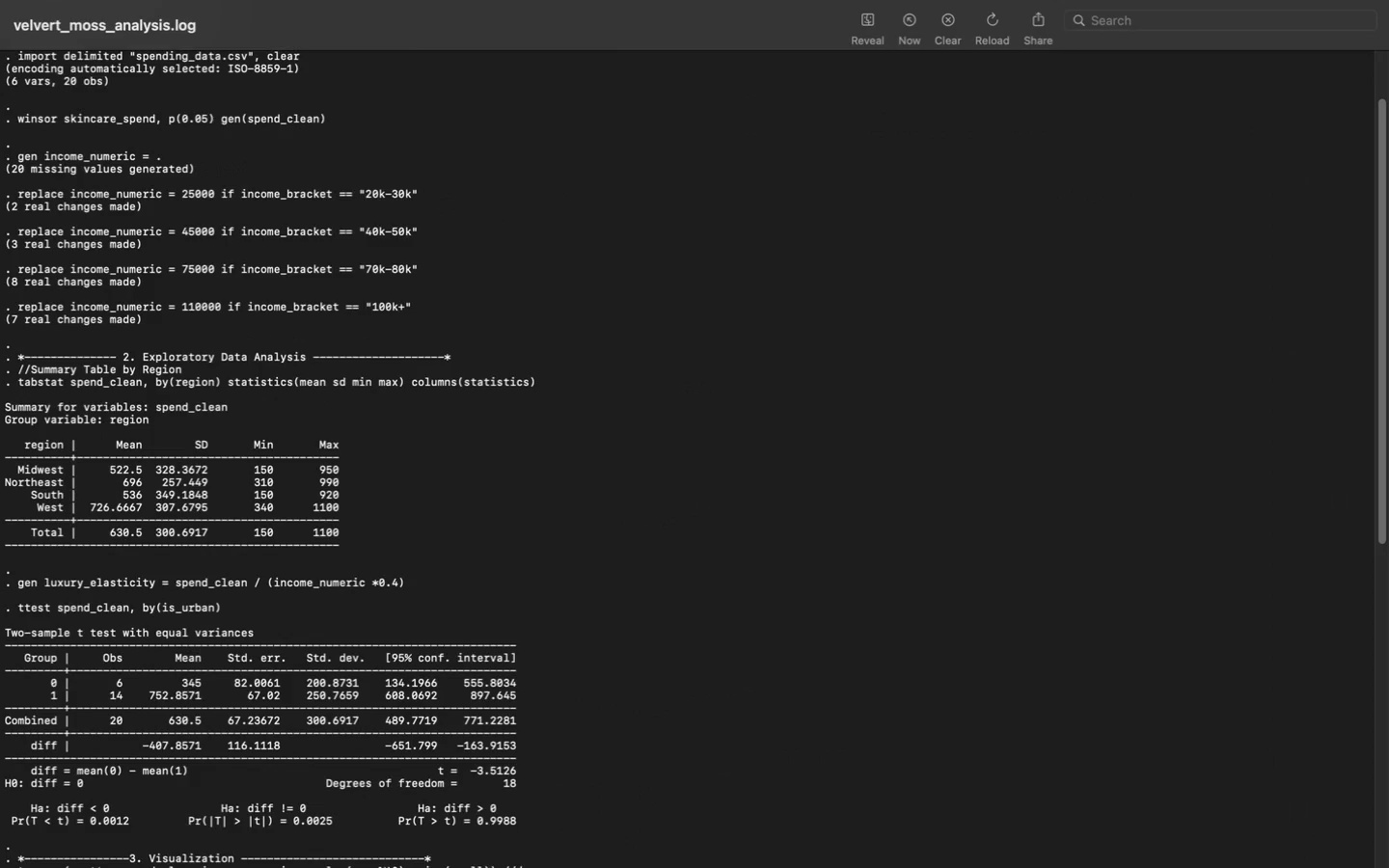 
key(ArrowDown)
 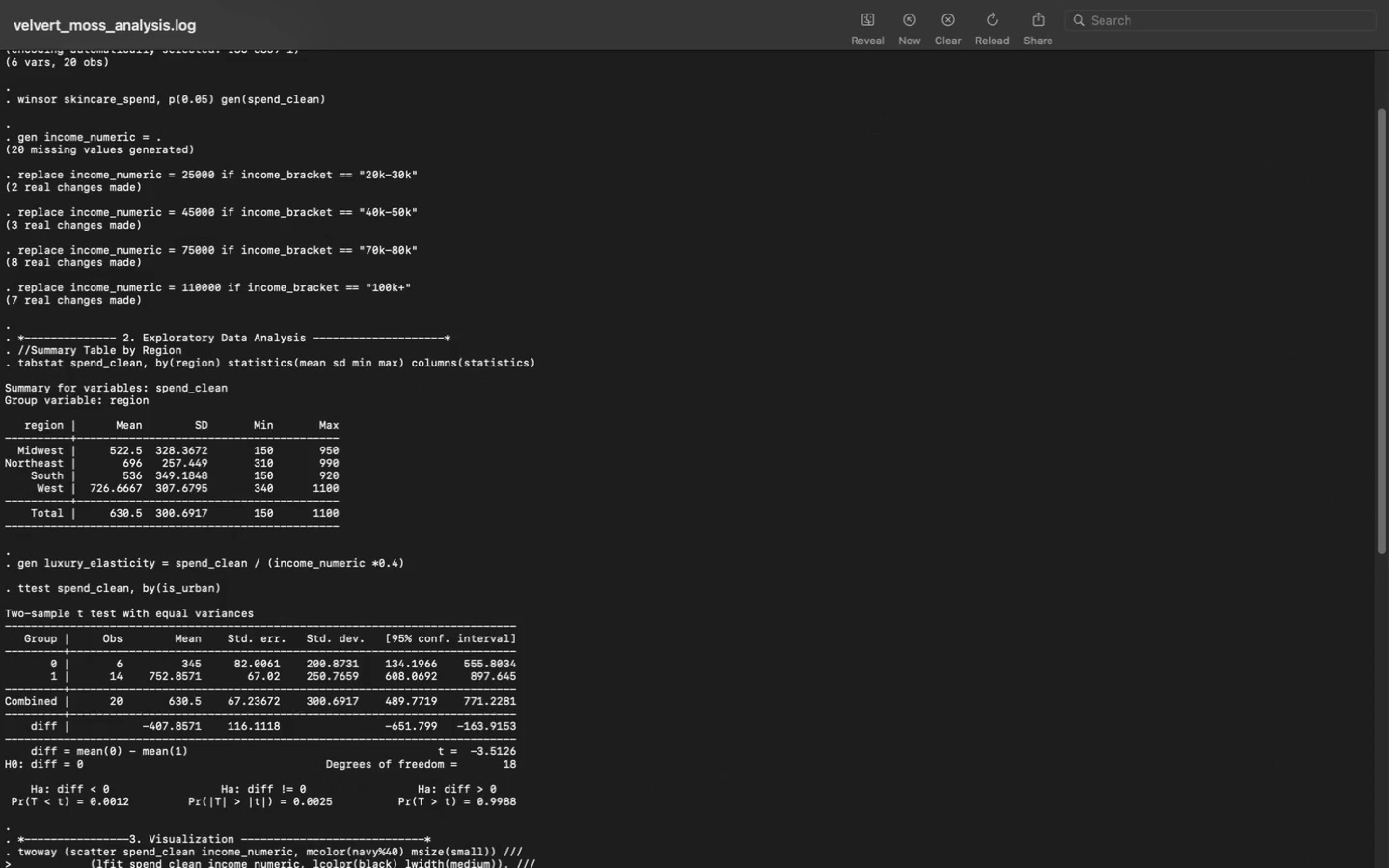 
key(ArrowDown)
 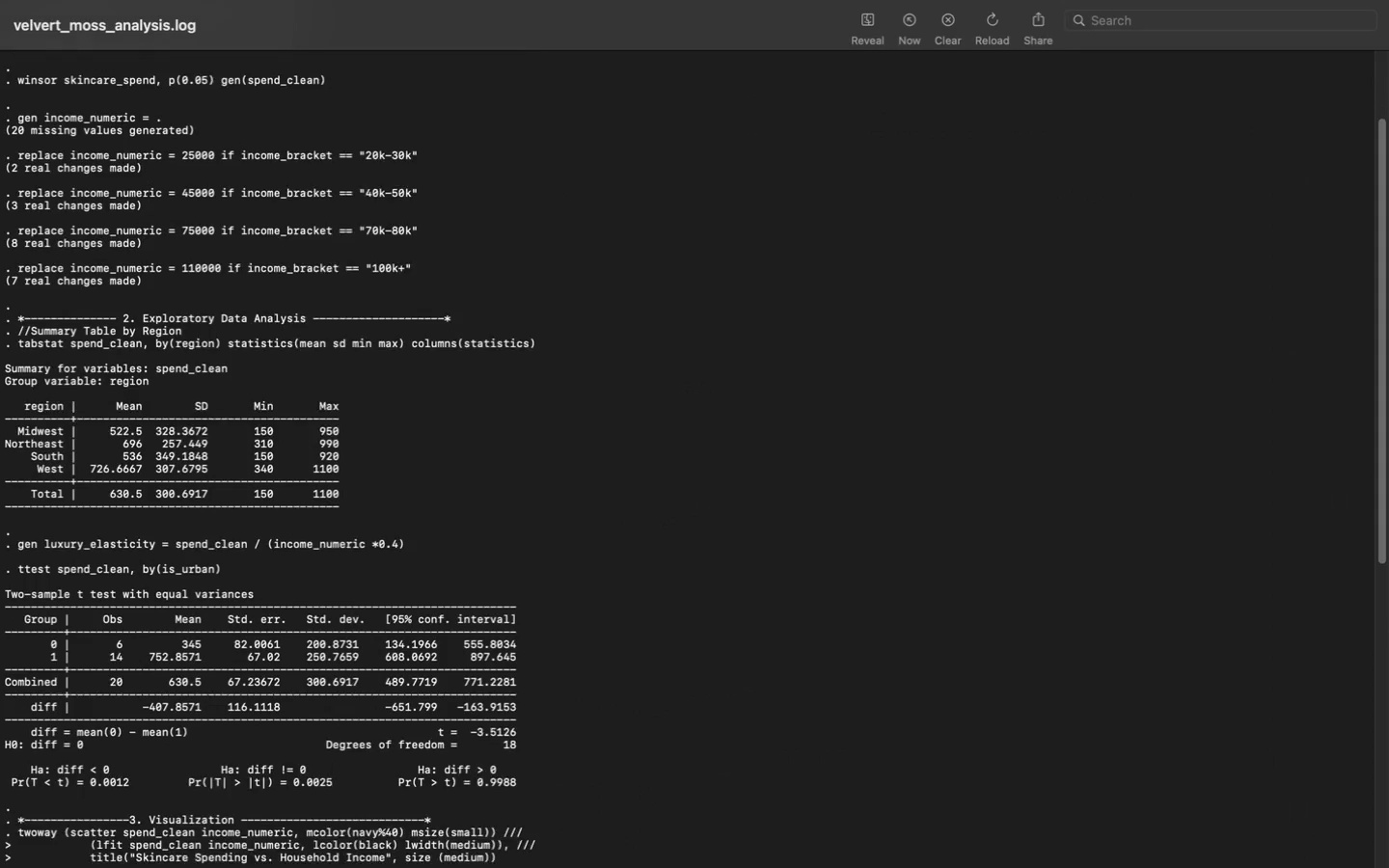 
key(ArrowDown)
 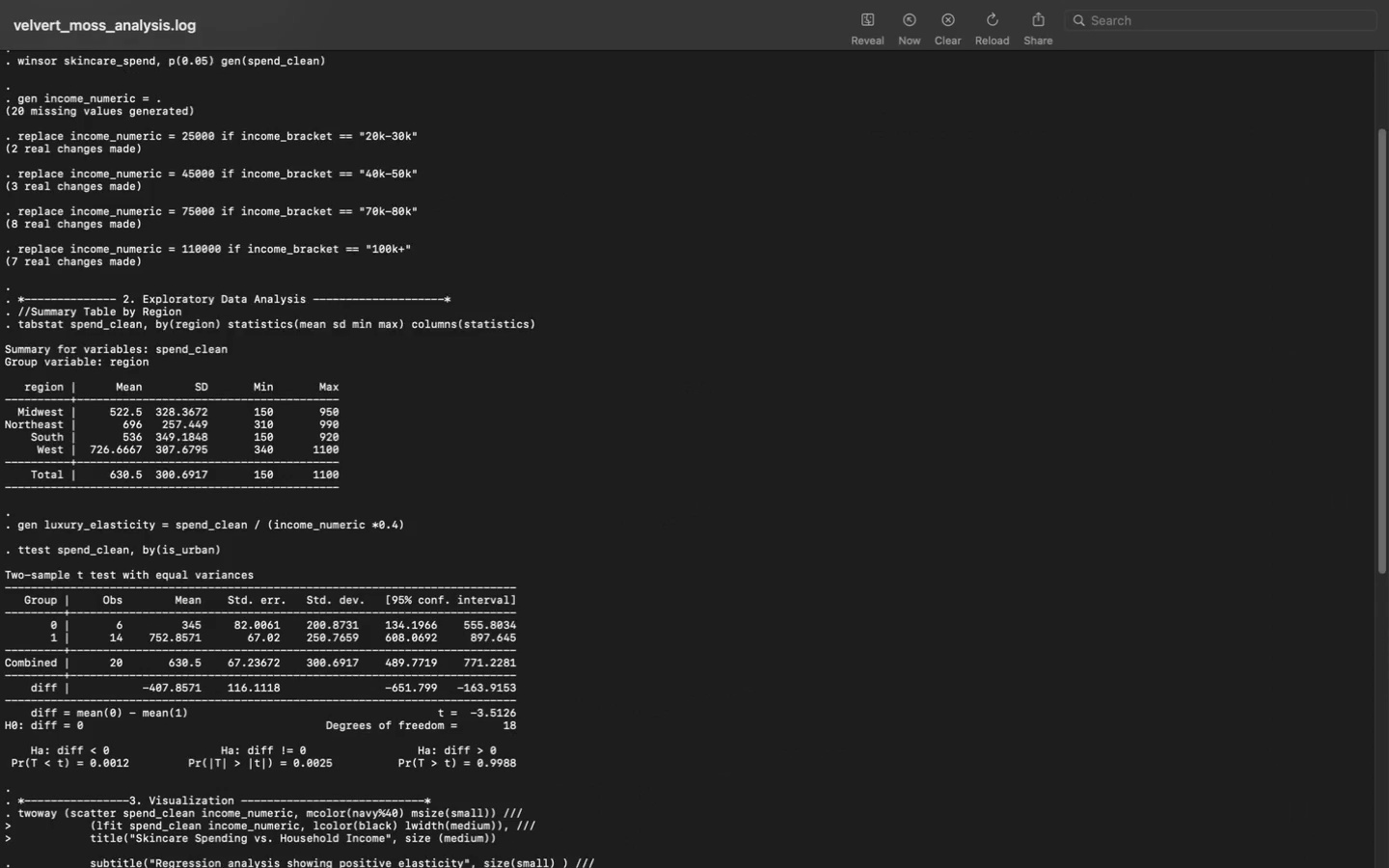 
key(ArrowDown)
 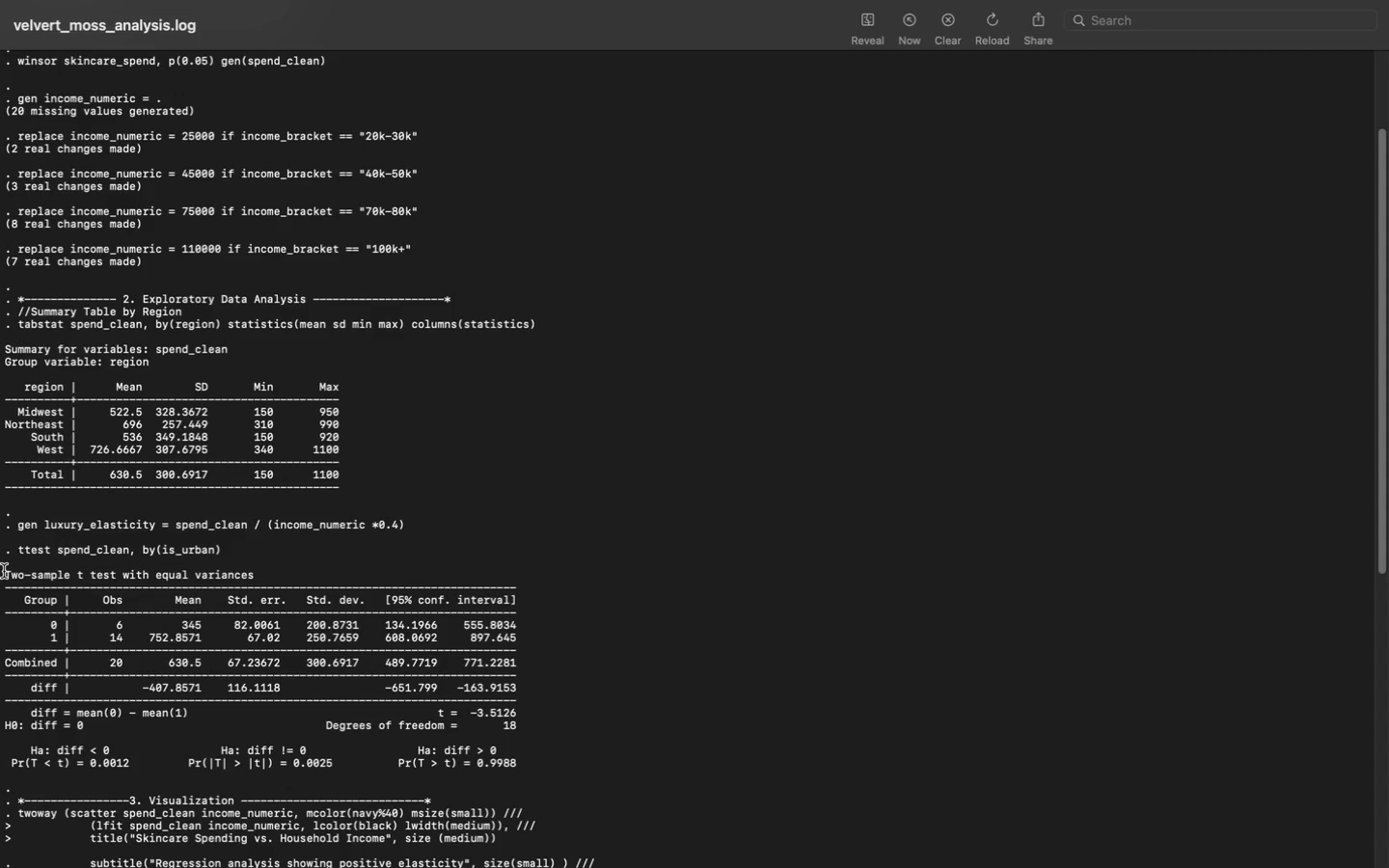 
wait(6.06)
 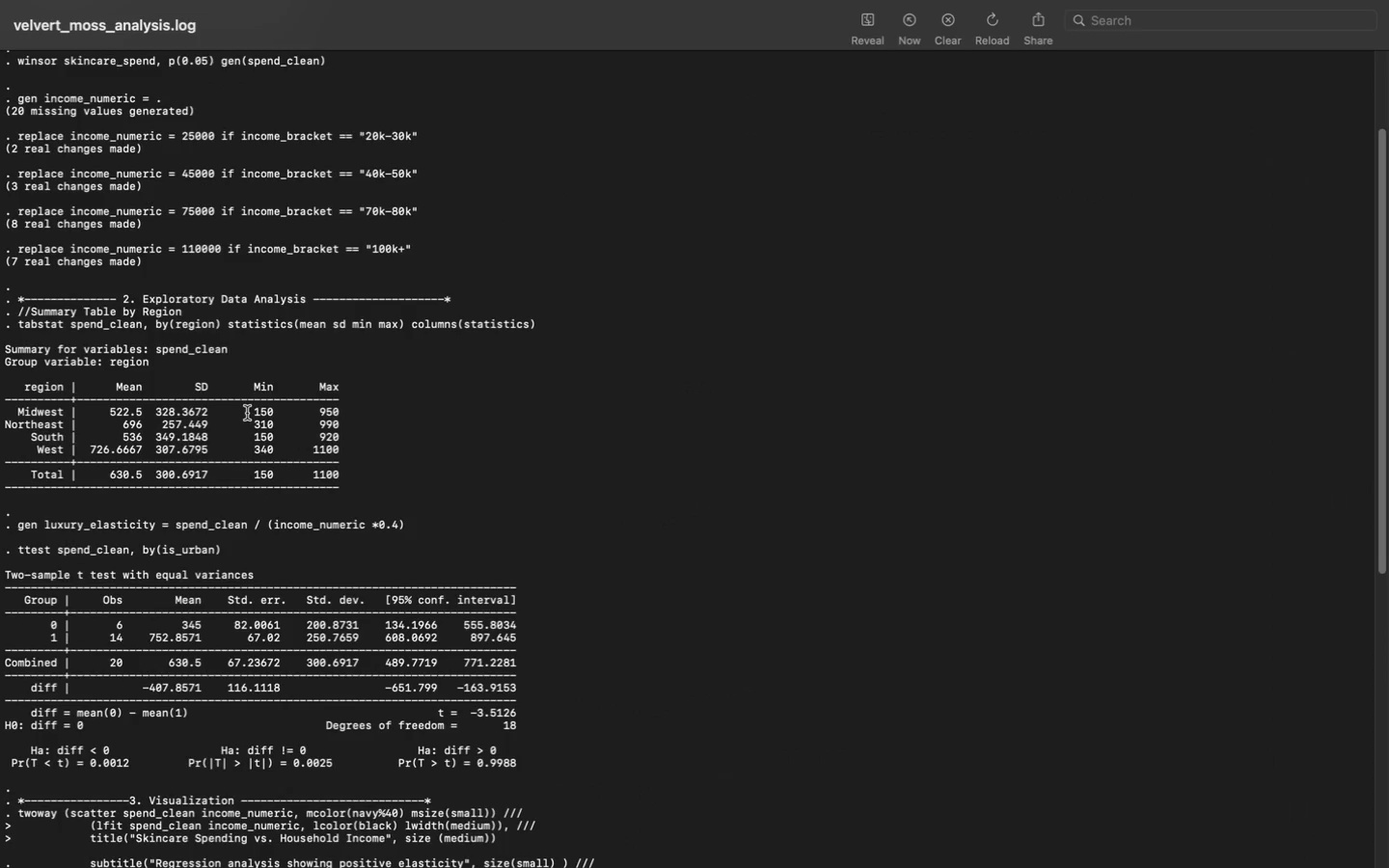 
key(ArrowDown)
 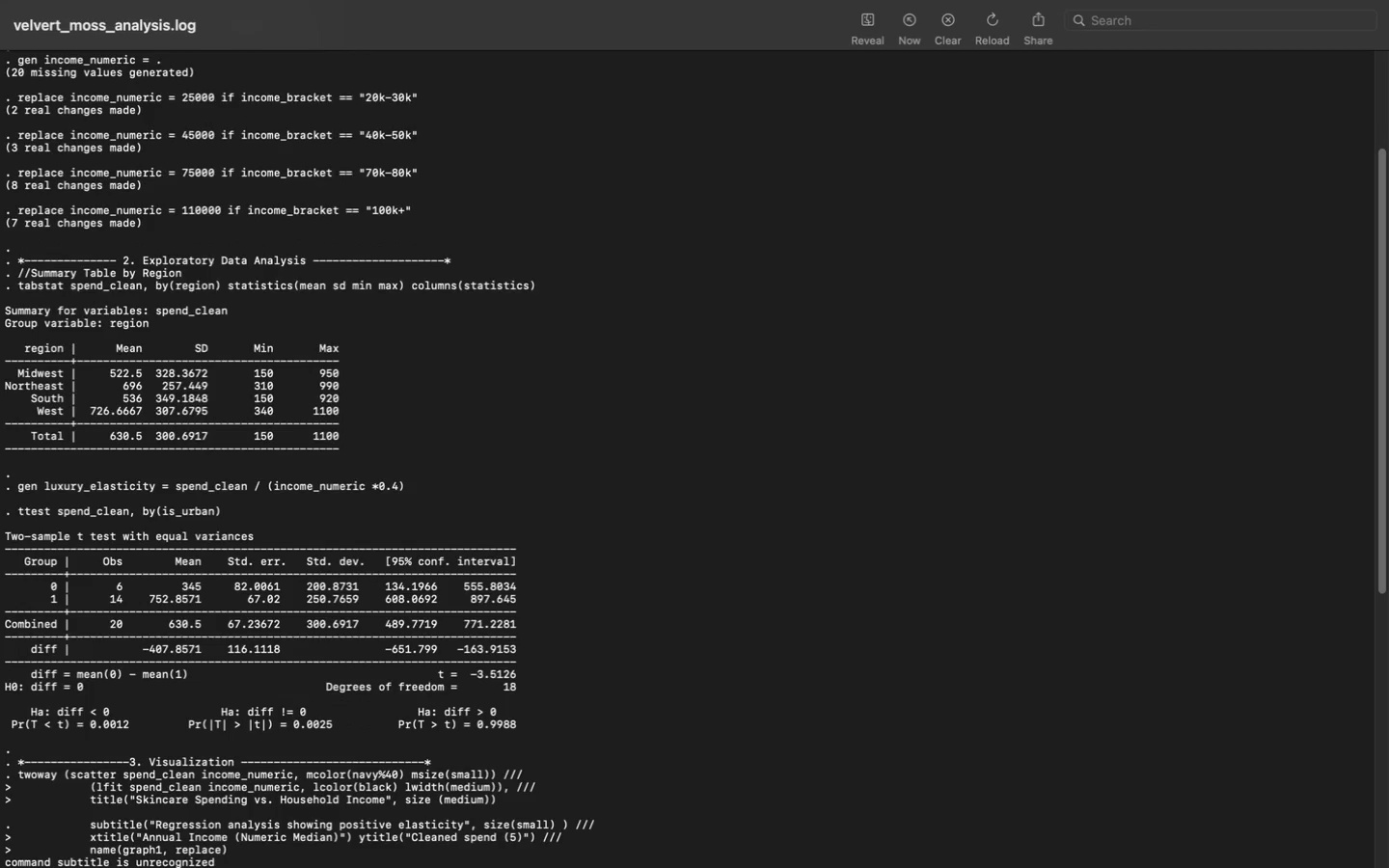 
key(ArrowDown)
 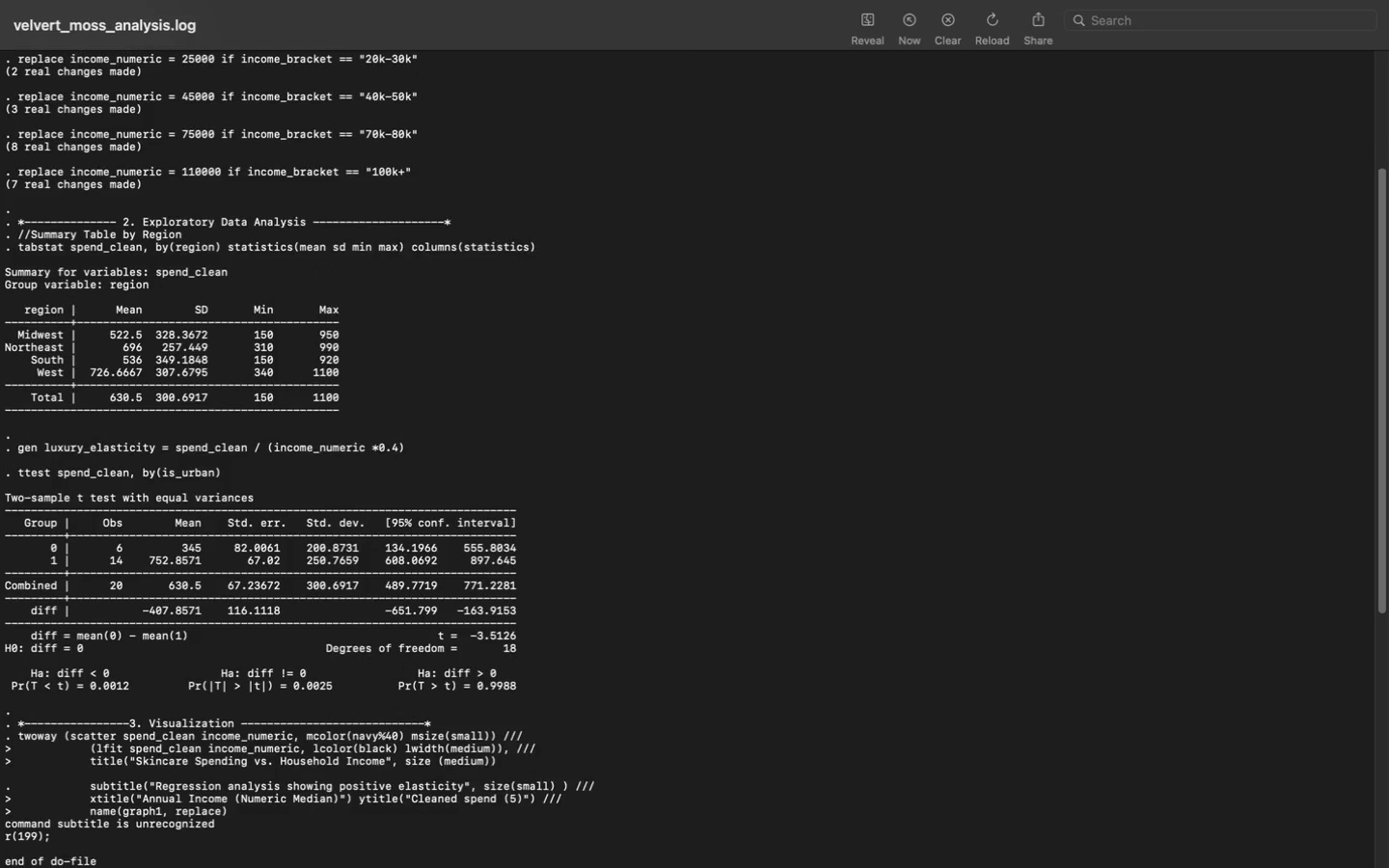 
key(ArrowDown)
 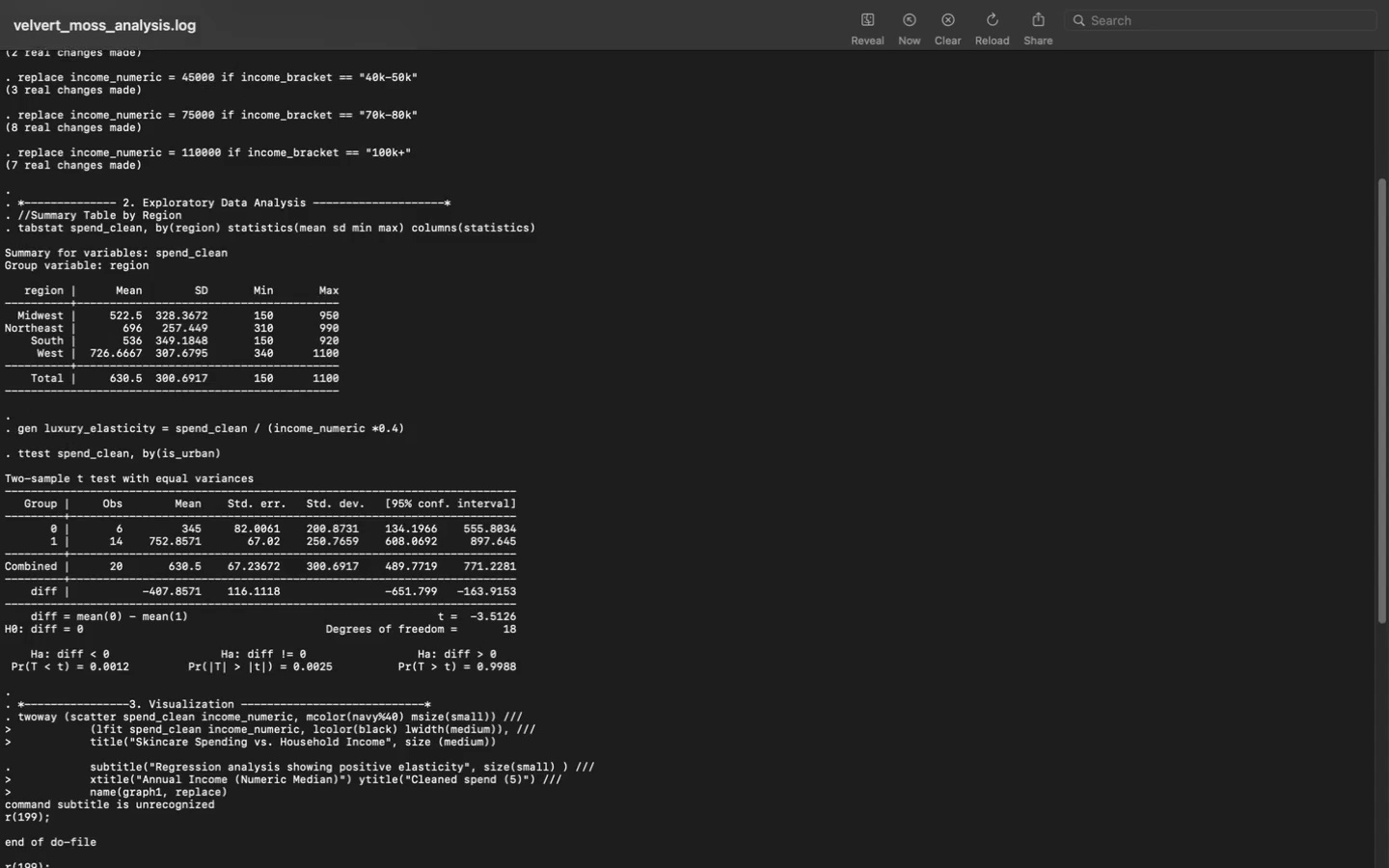 
key(ArrowDown)
 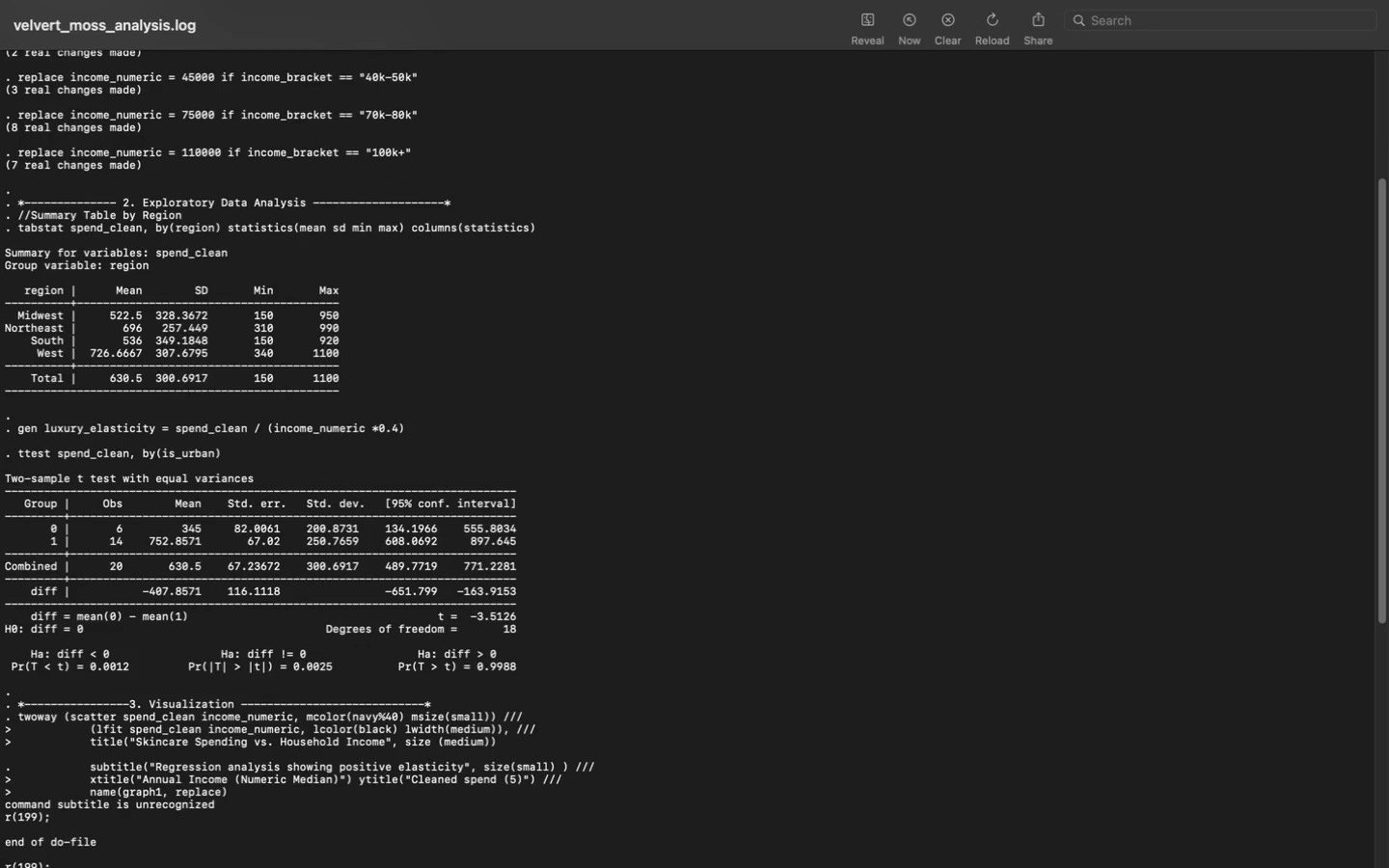 
key(ArrowDown)
 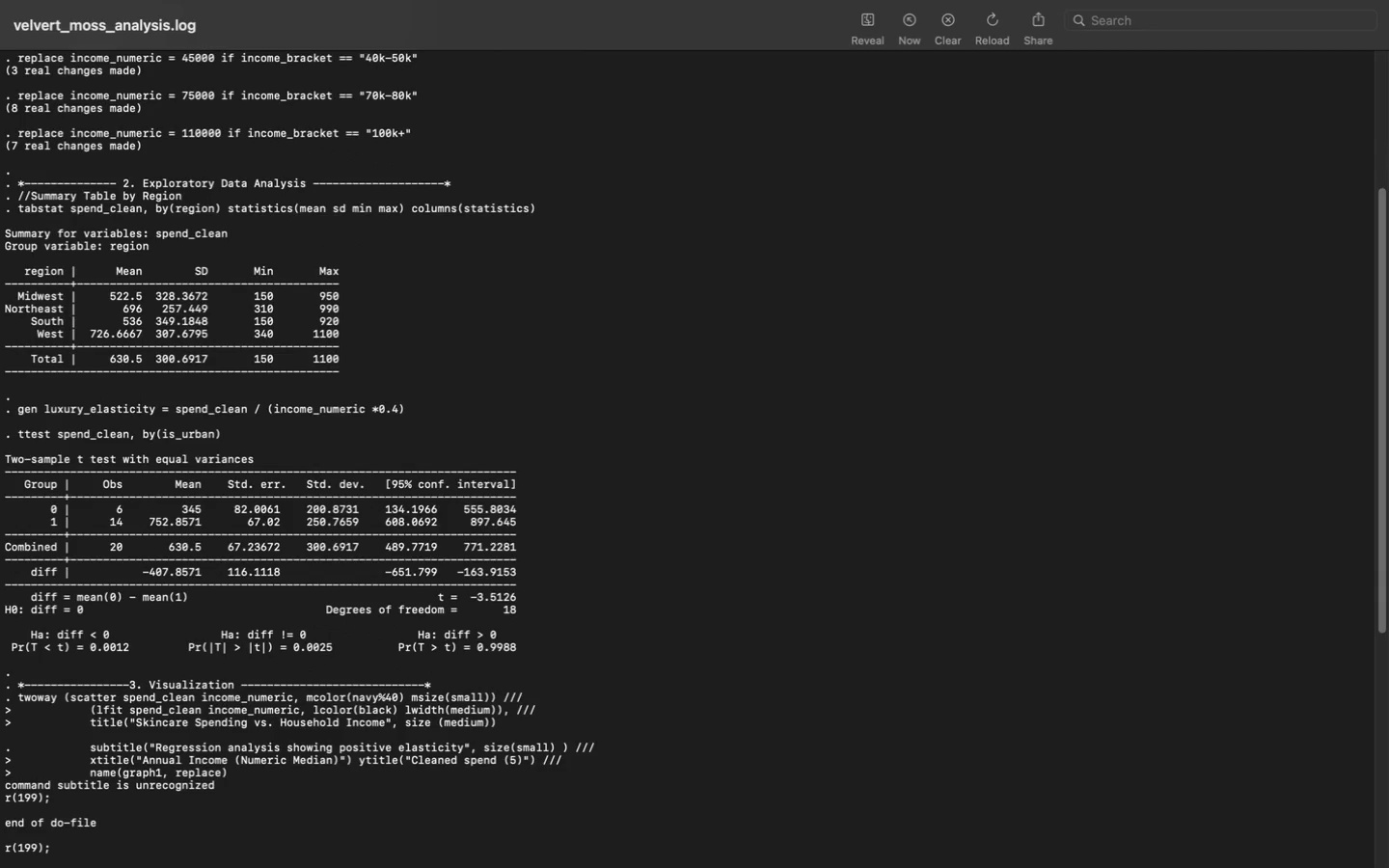 
key(ArrowDown)
 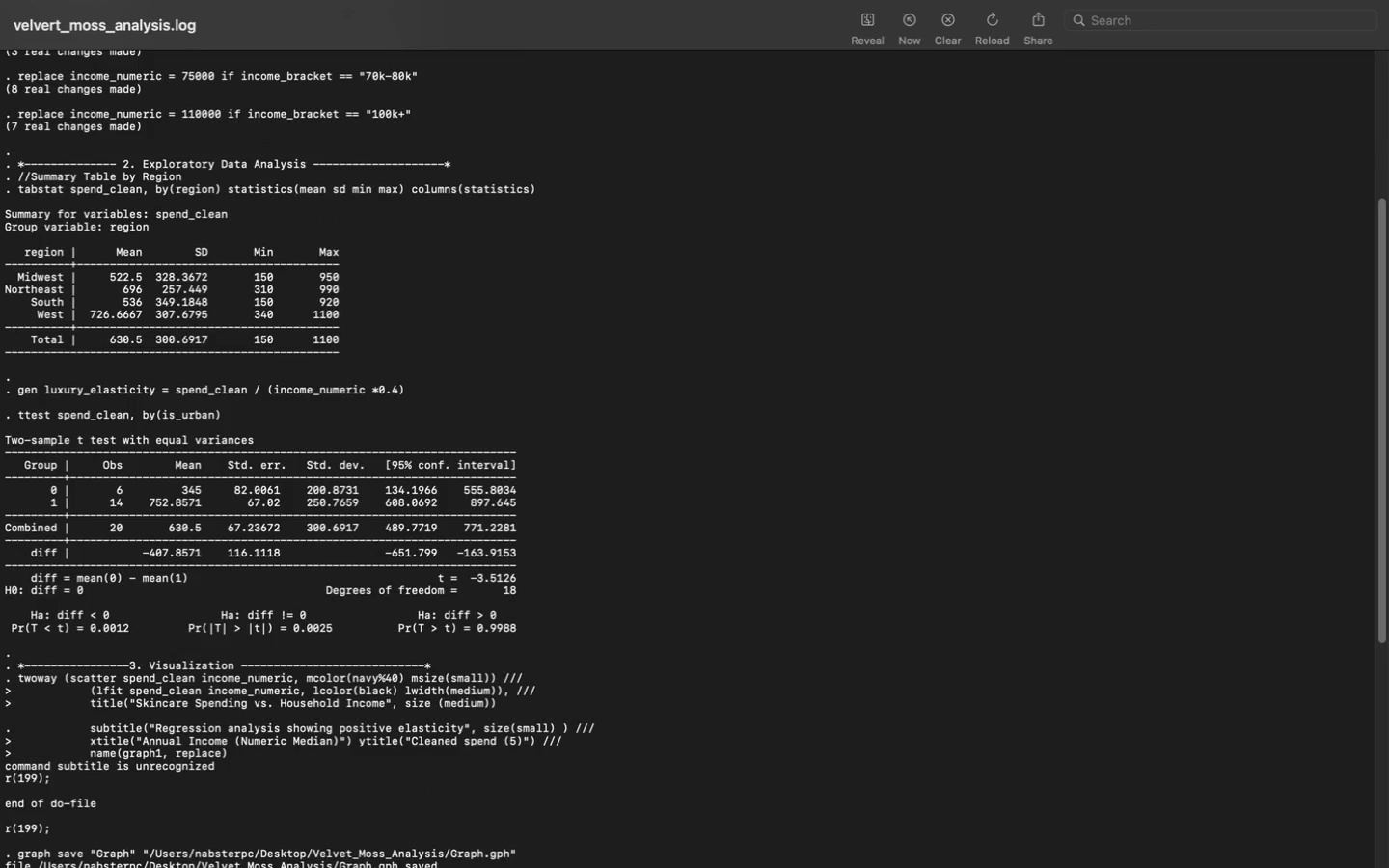 
key(ArrowDown)
 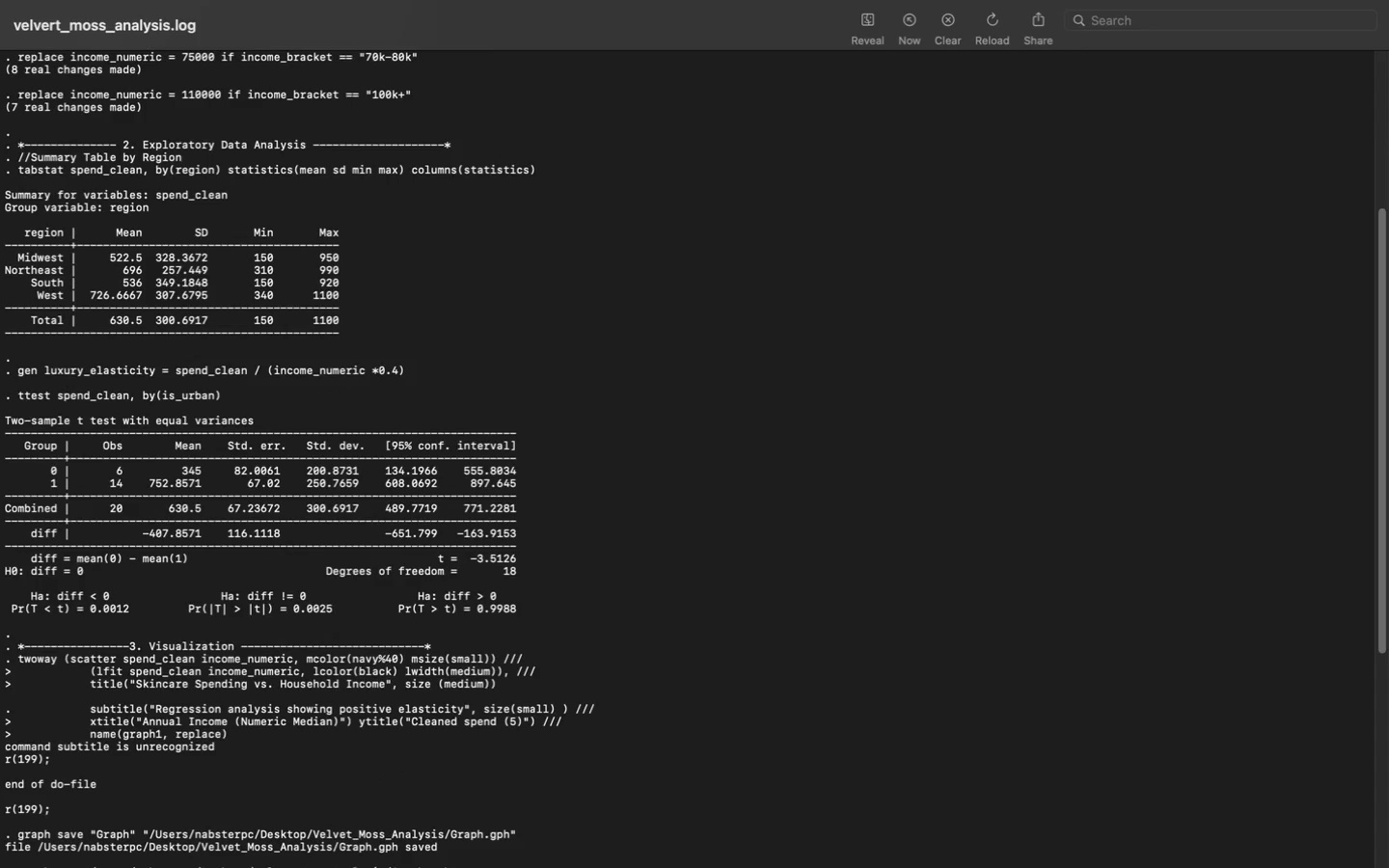 
key(ArrowDown)
 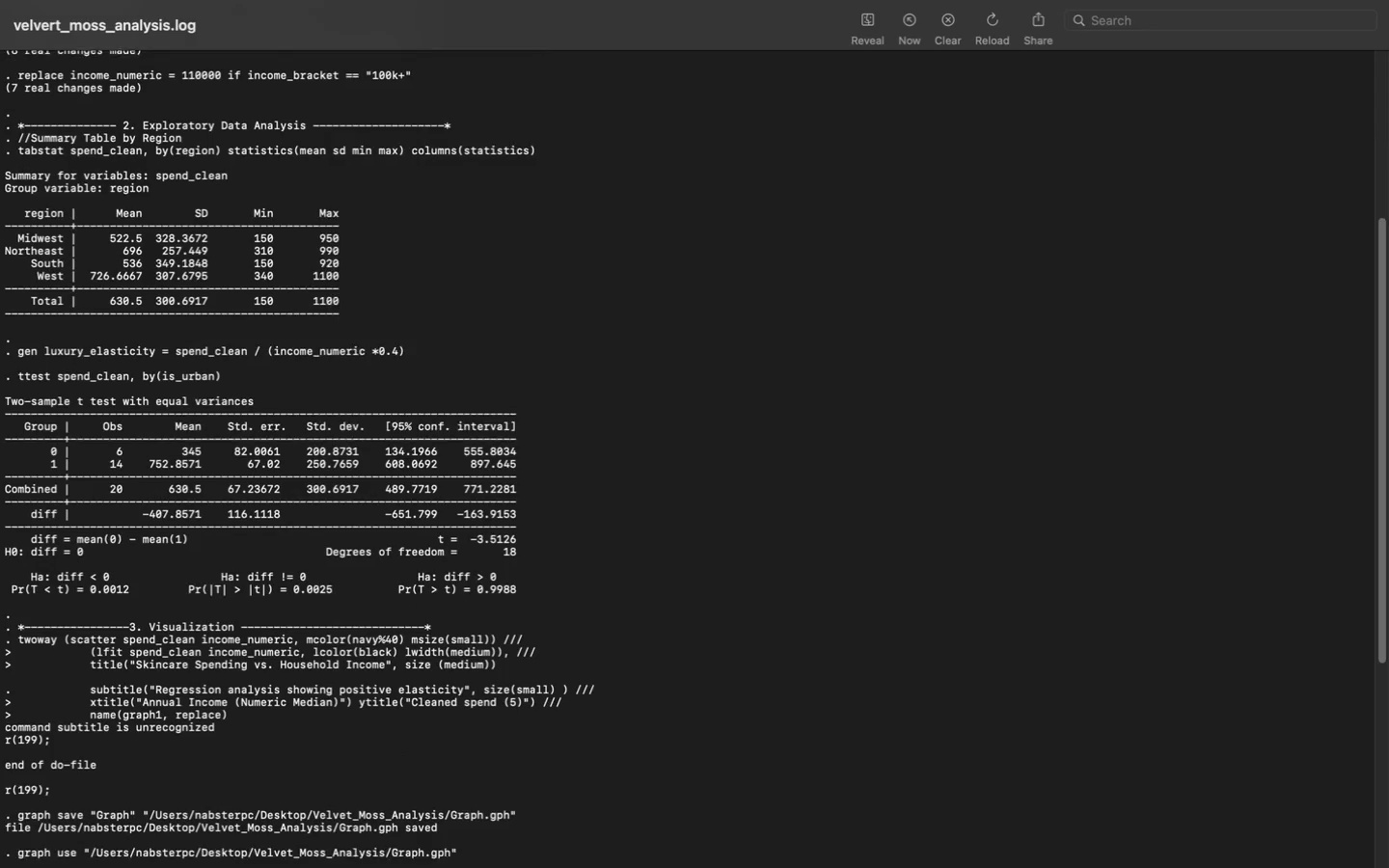 
key(ArrowDown)
 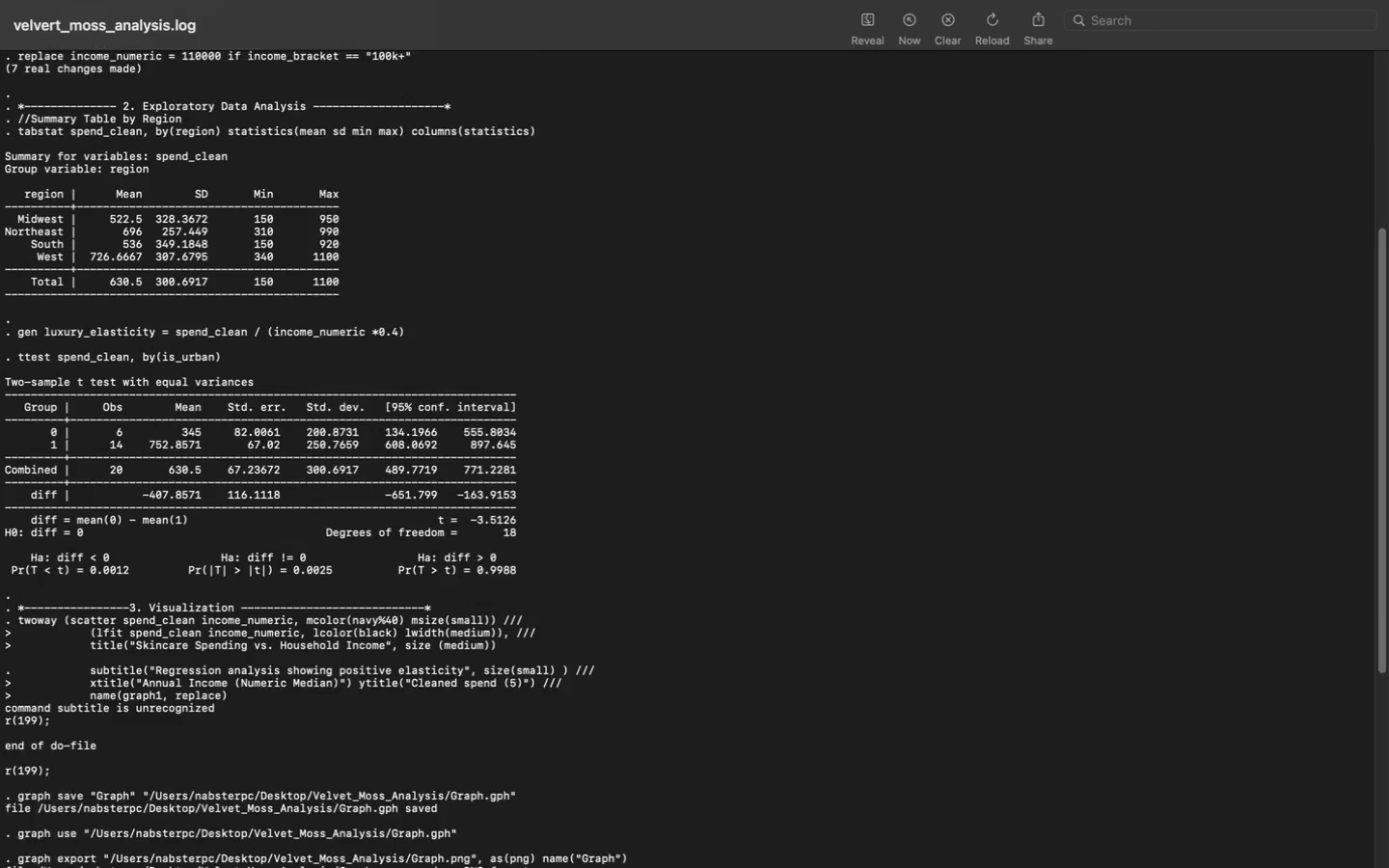 
key(ArrowDown)
 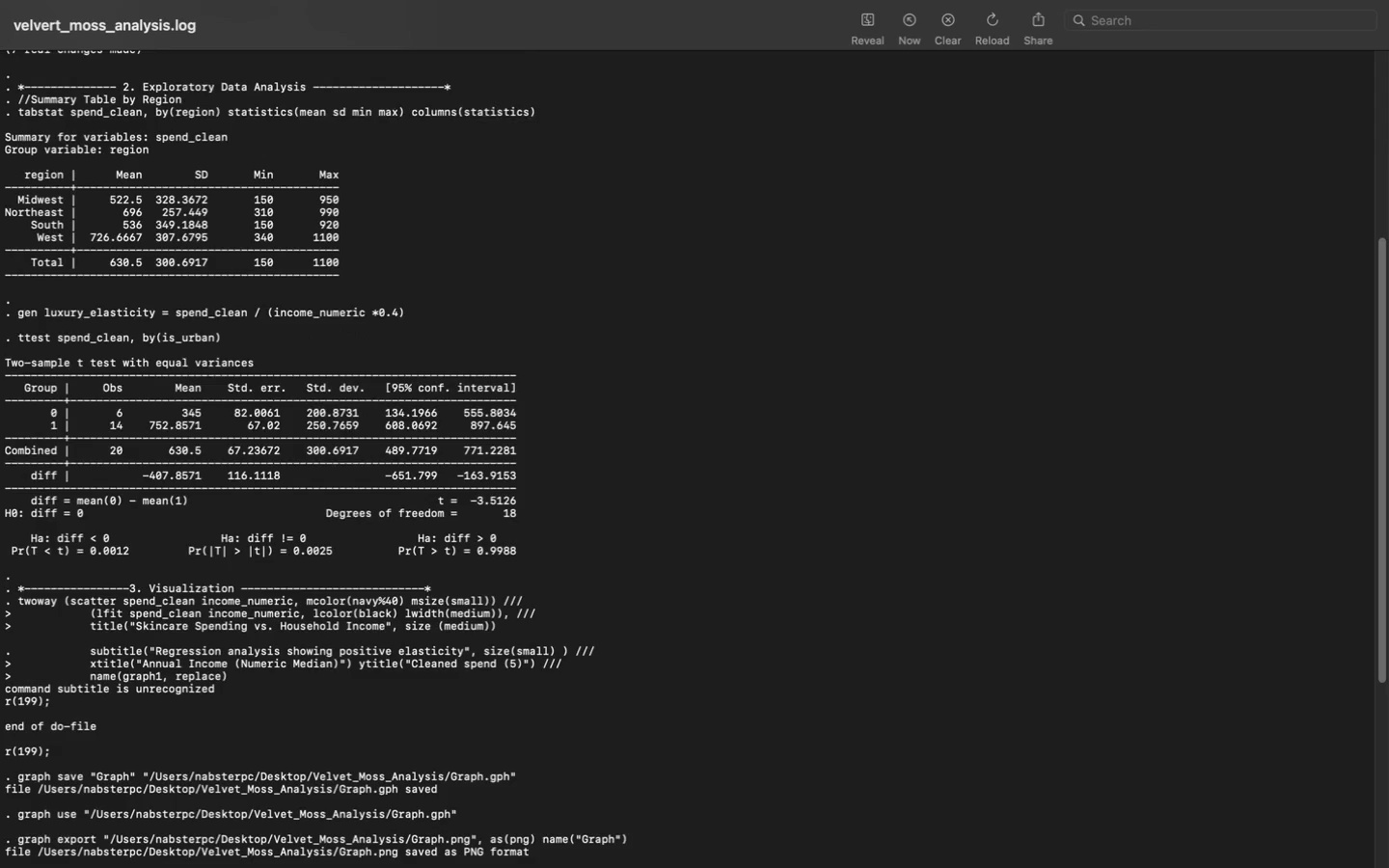 
key(ArrowDown)
 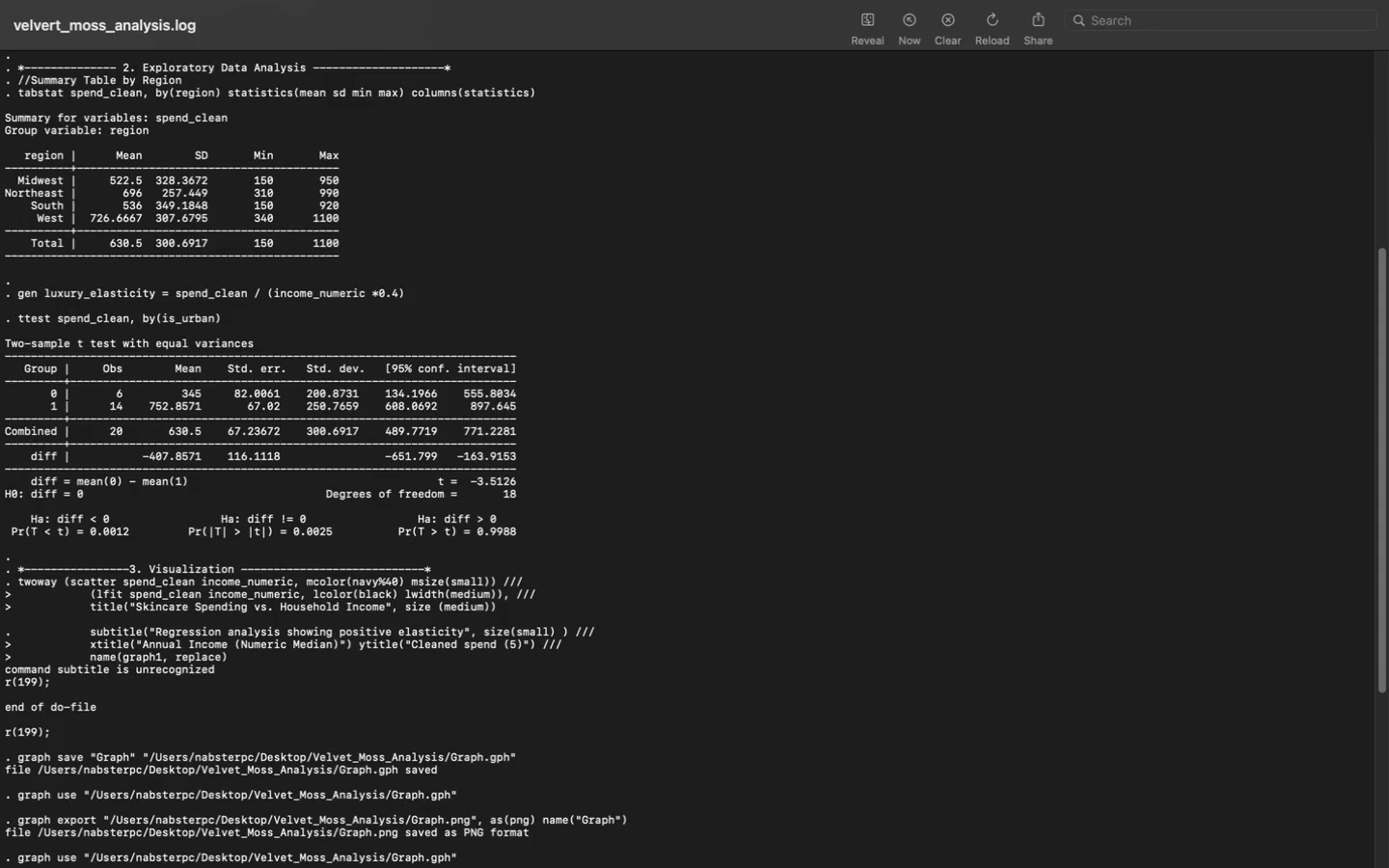 
key(ArrowDown)
 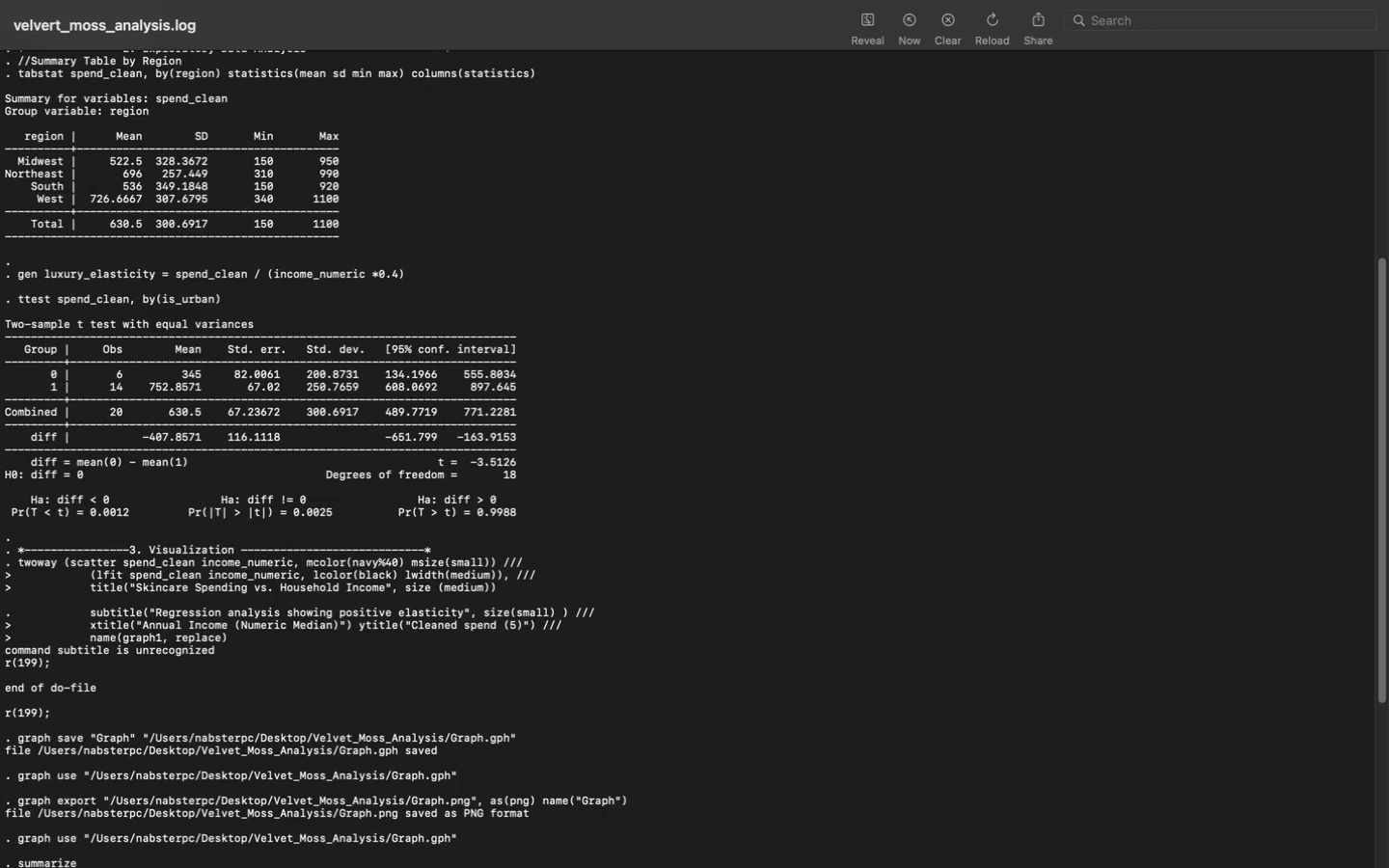 
key(ArrowDown)
 